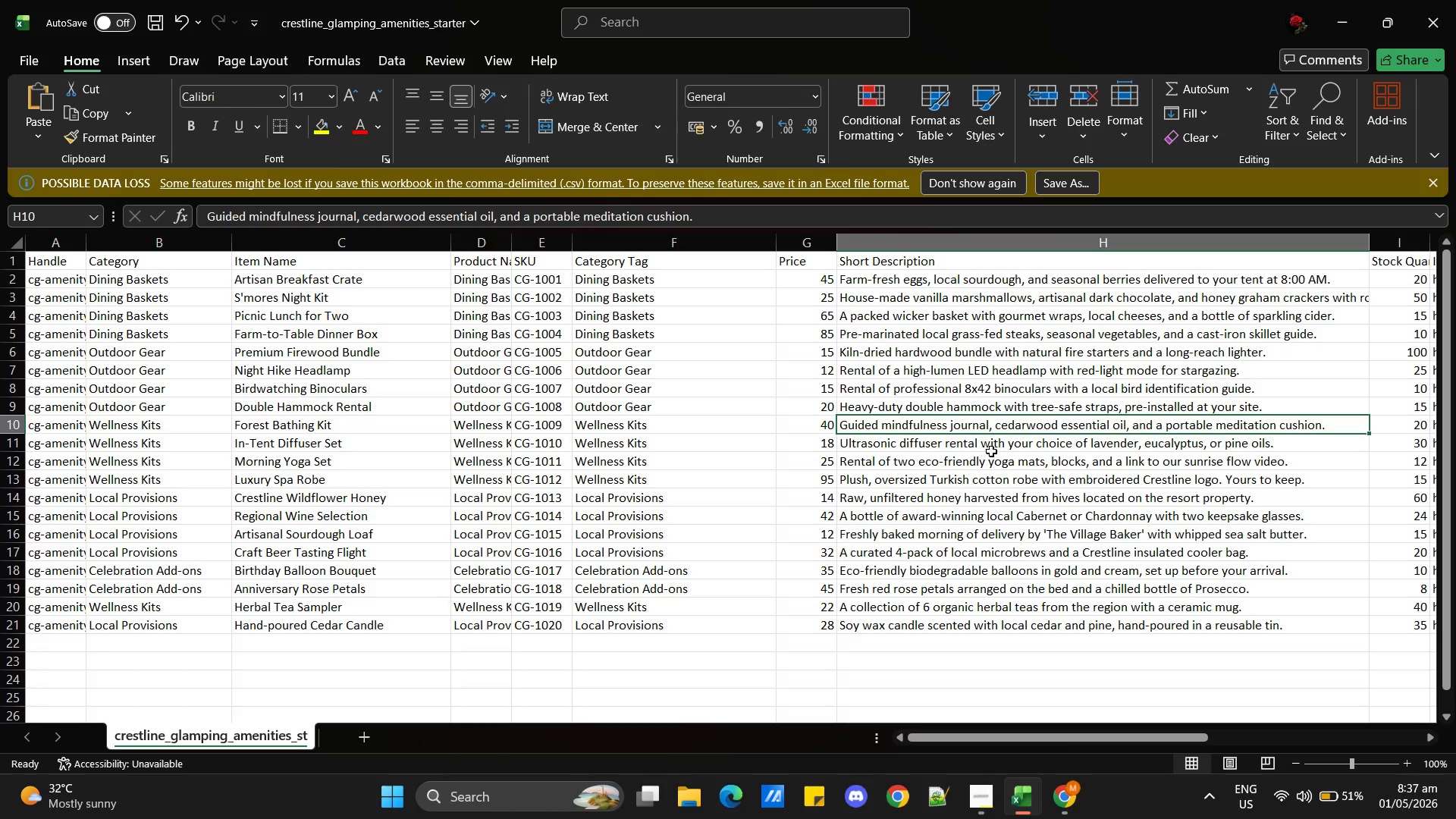 
wait(7.97)
 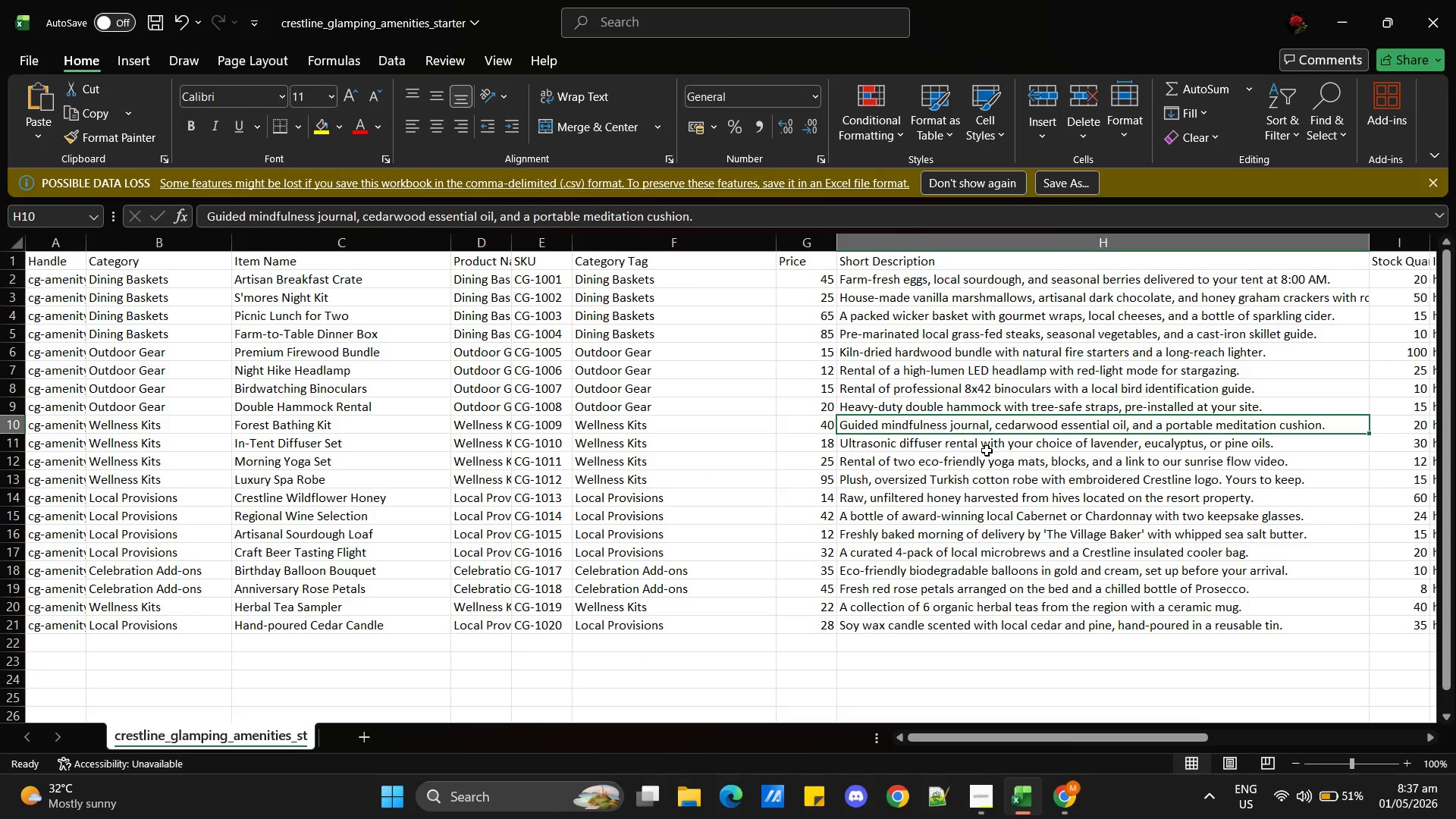 
left_click([935, 403])
 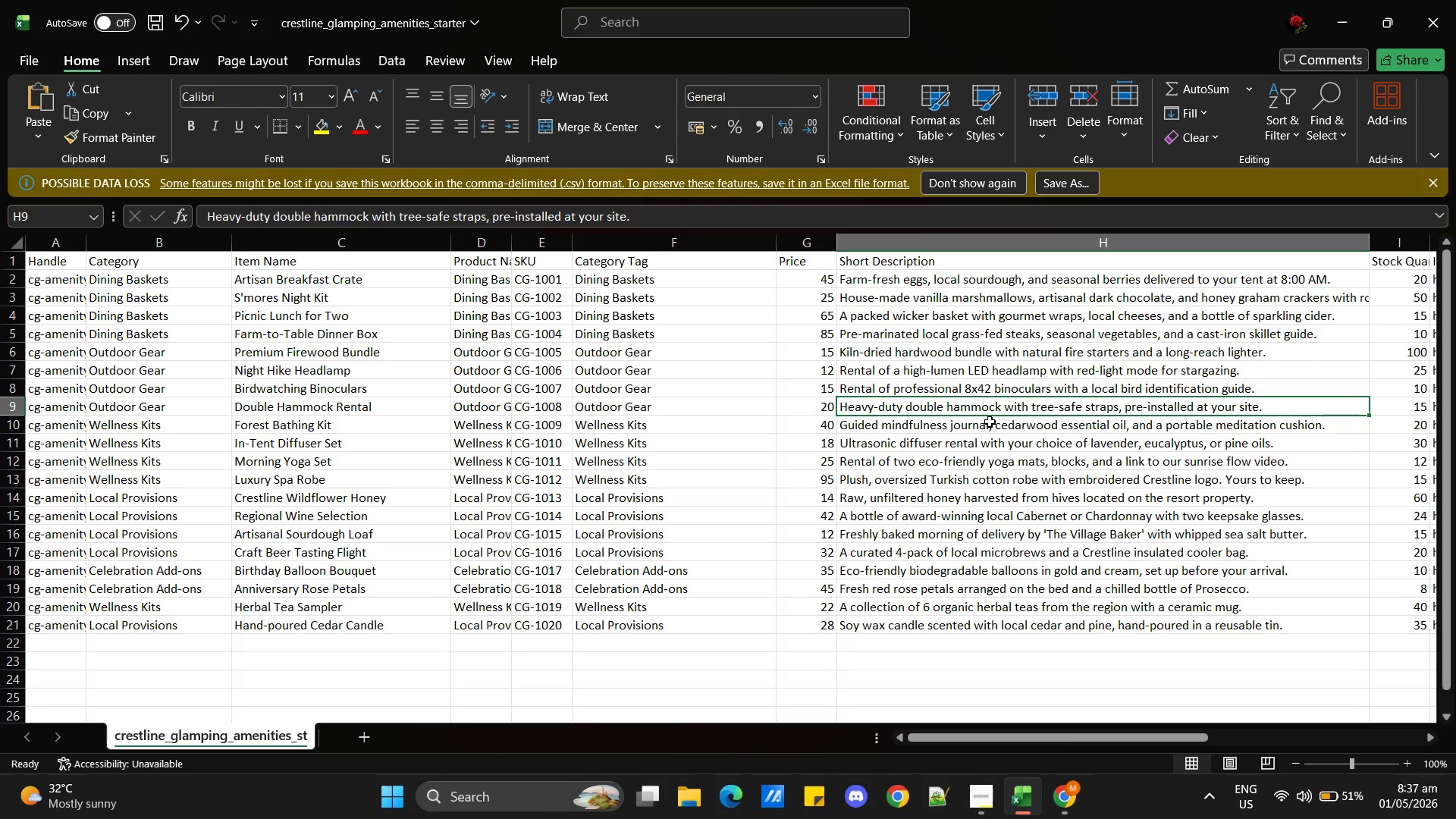 
wait(10.28)
 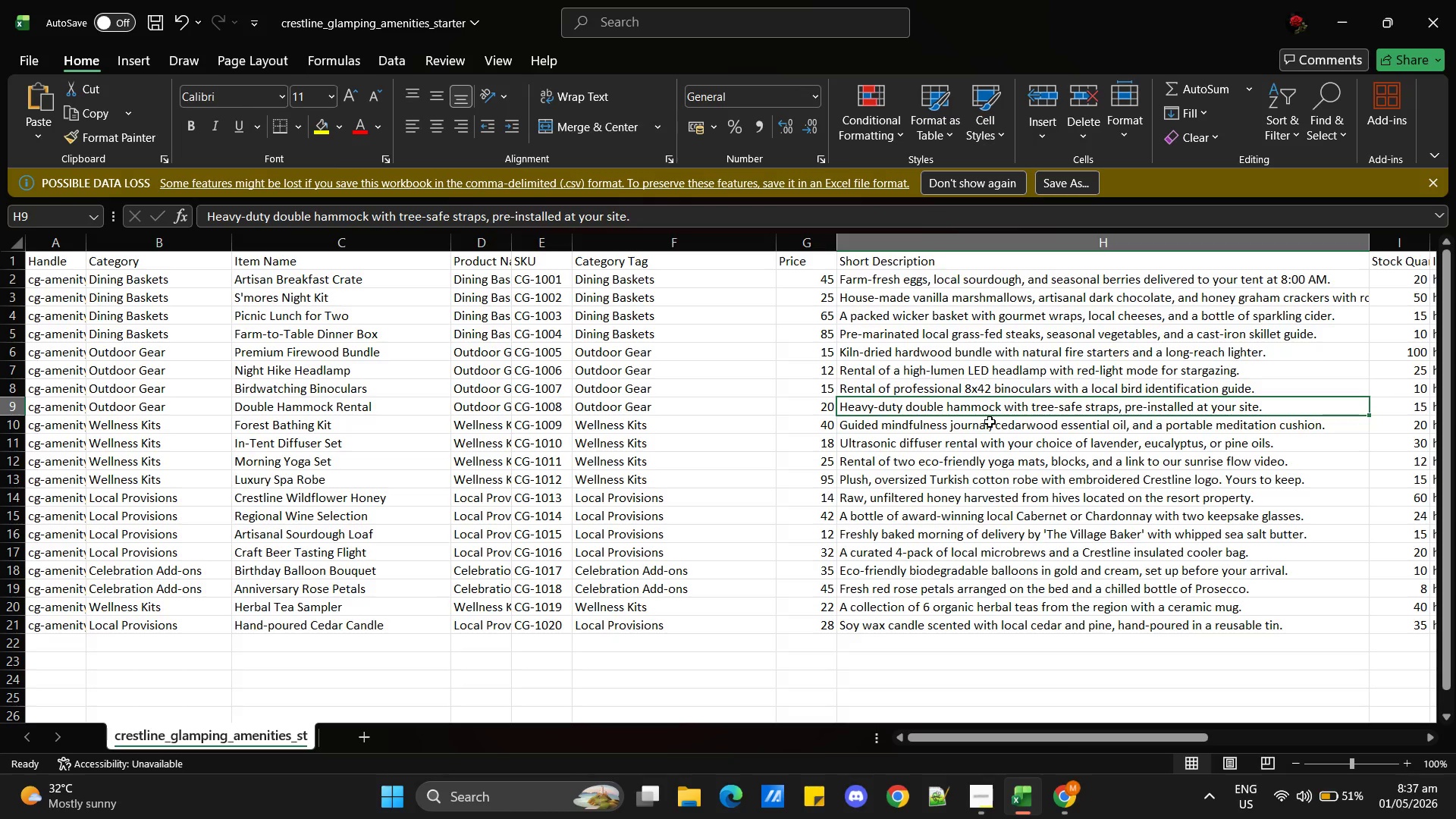 
key(Alt+AltLeft)
 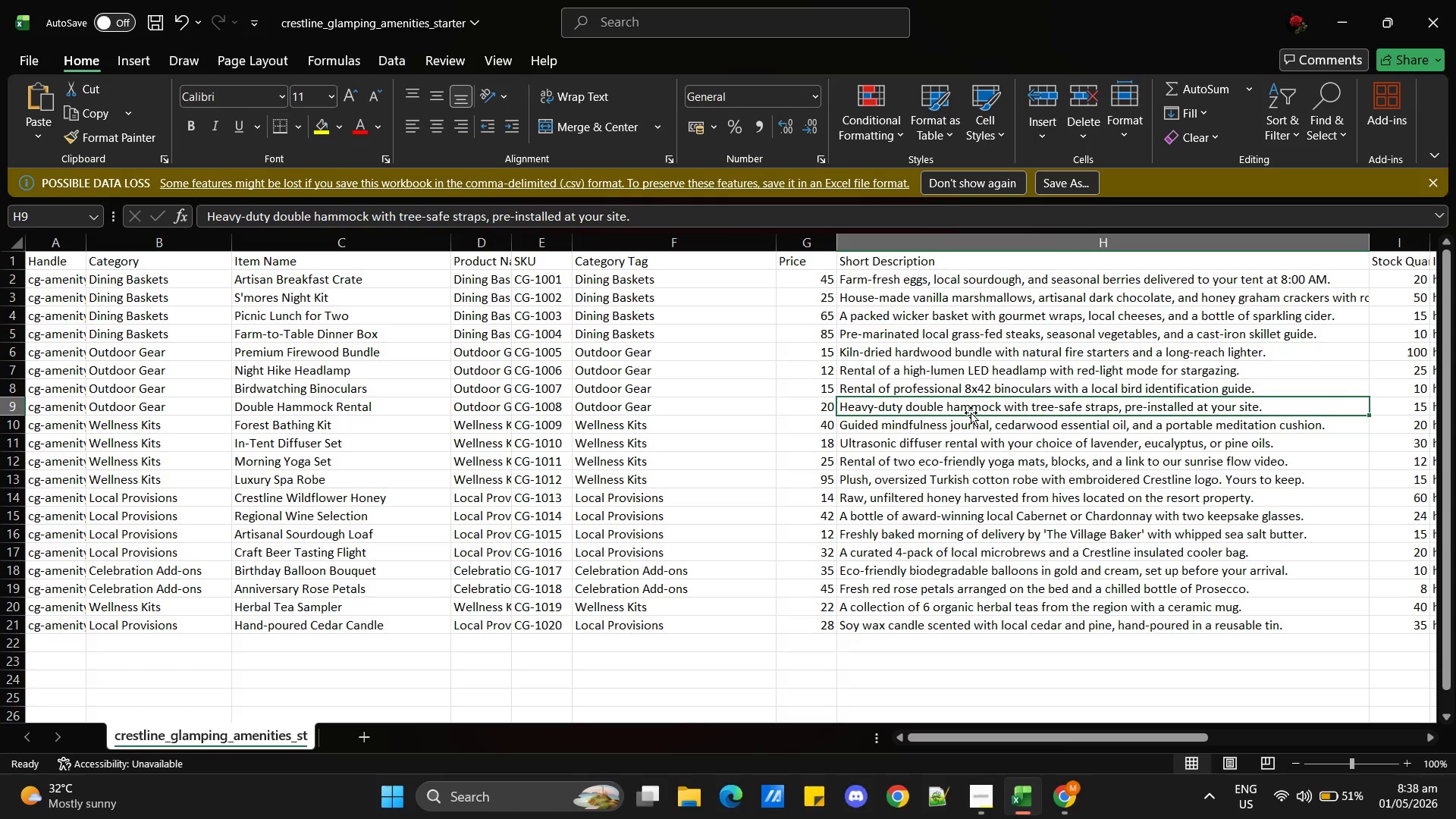 
key(Alt+Tab)
 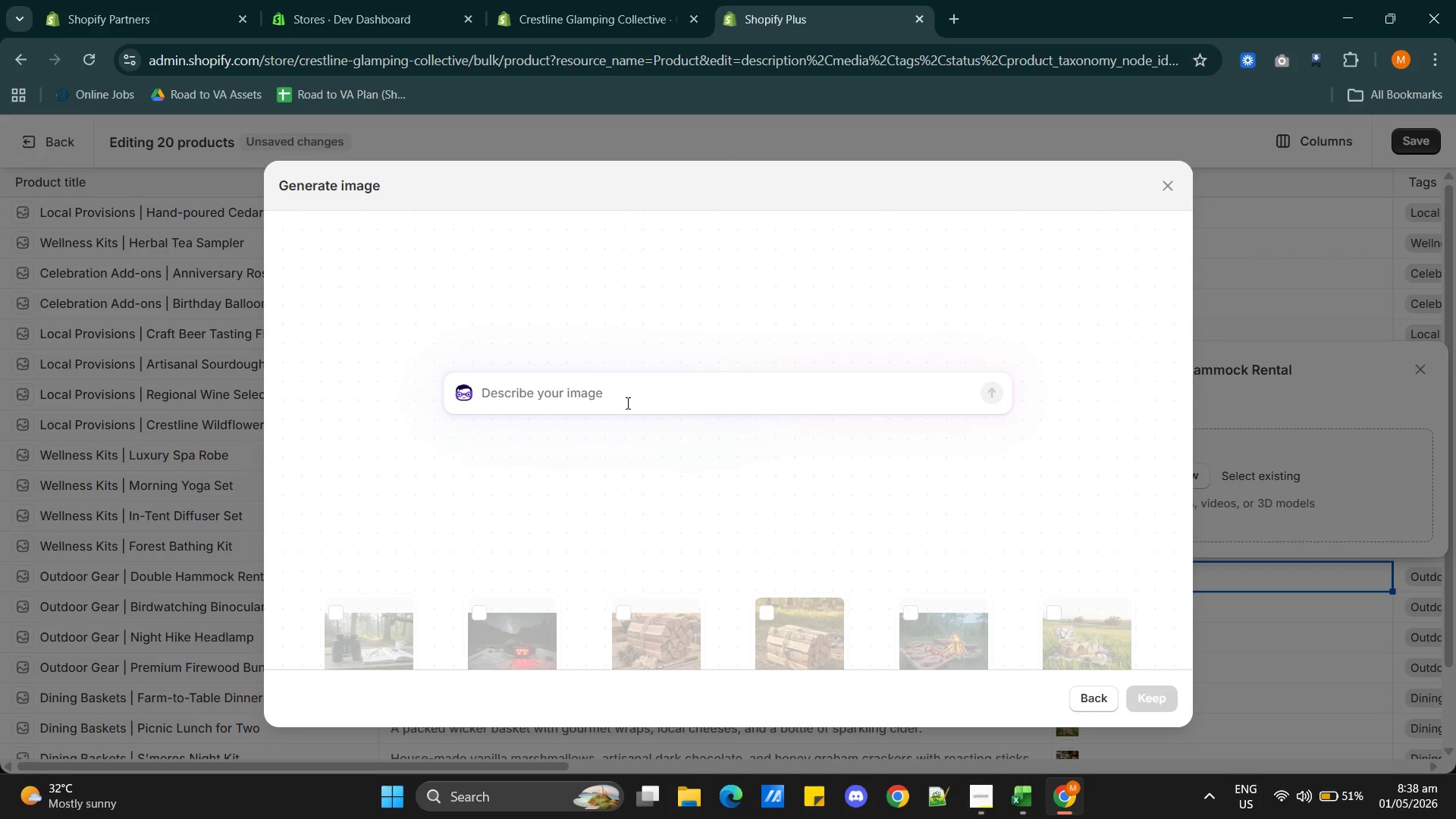 
left_click([621, 398])
 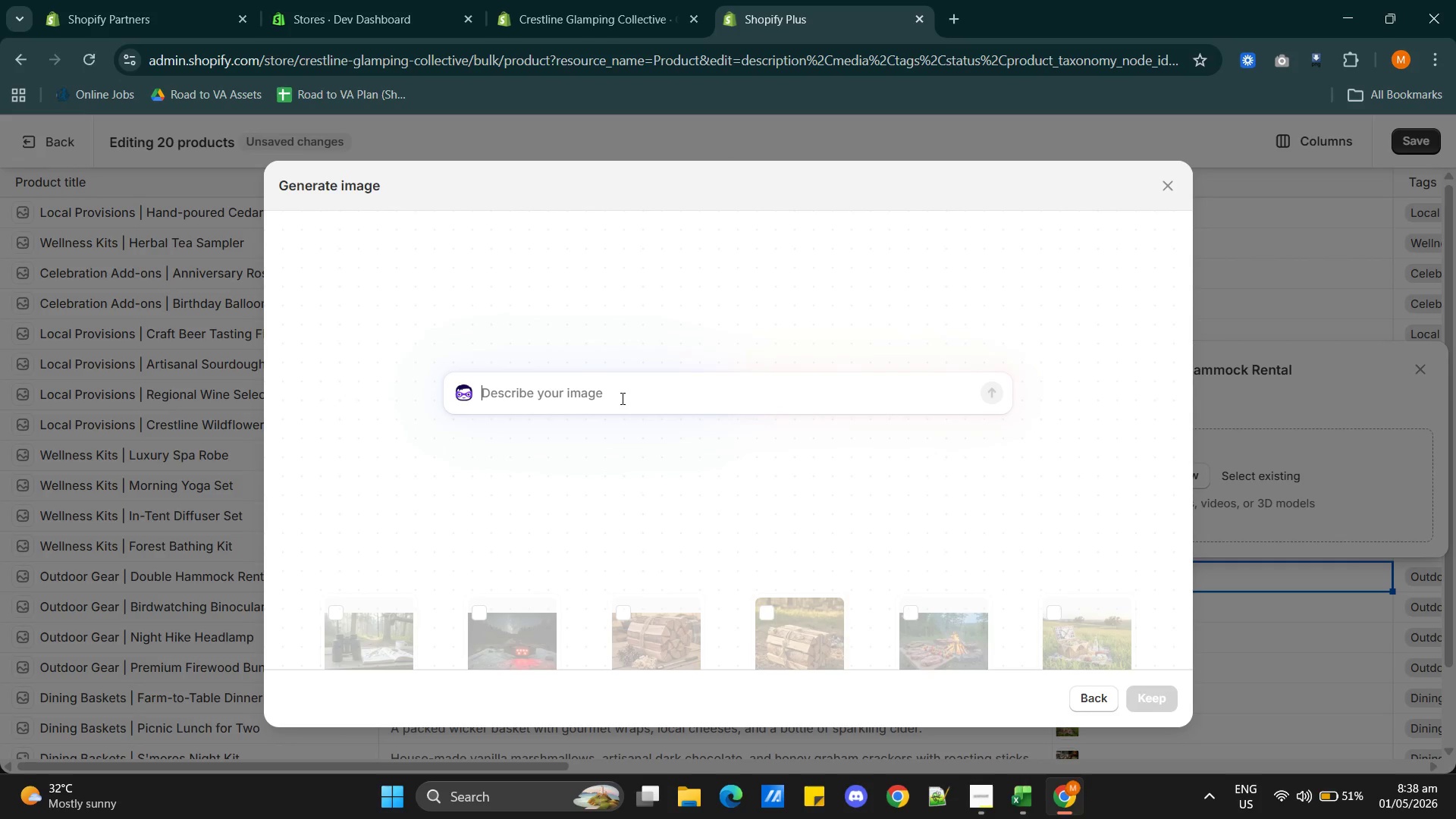 
type(double han)
key(Backspace)
type(mmock between trees )
 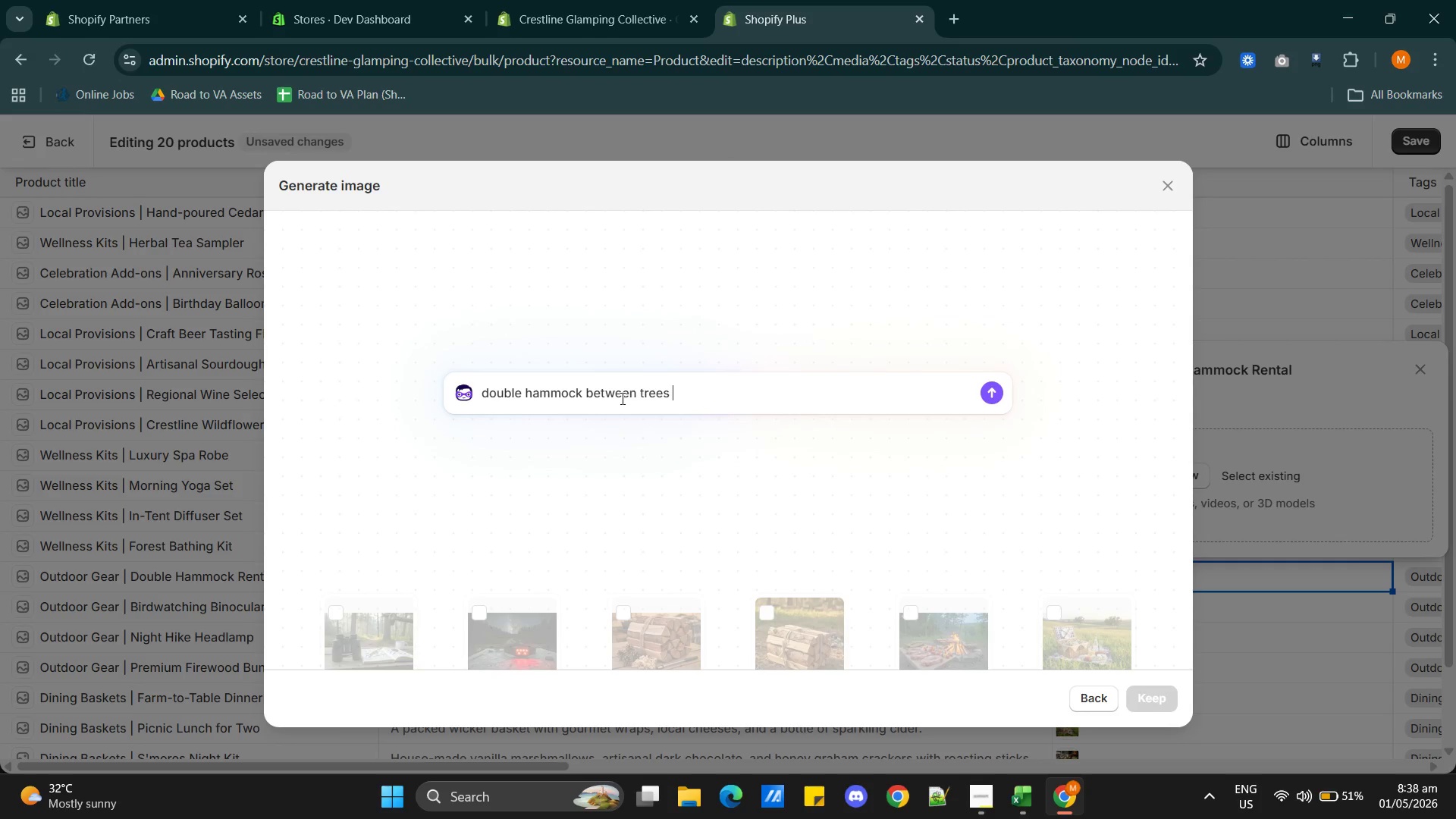 
key(Alt+AltLeft)
 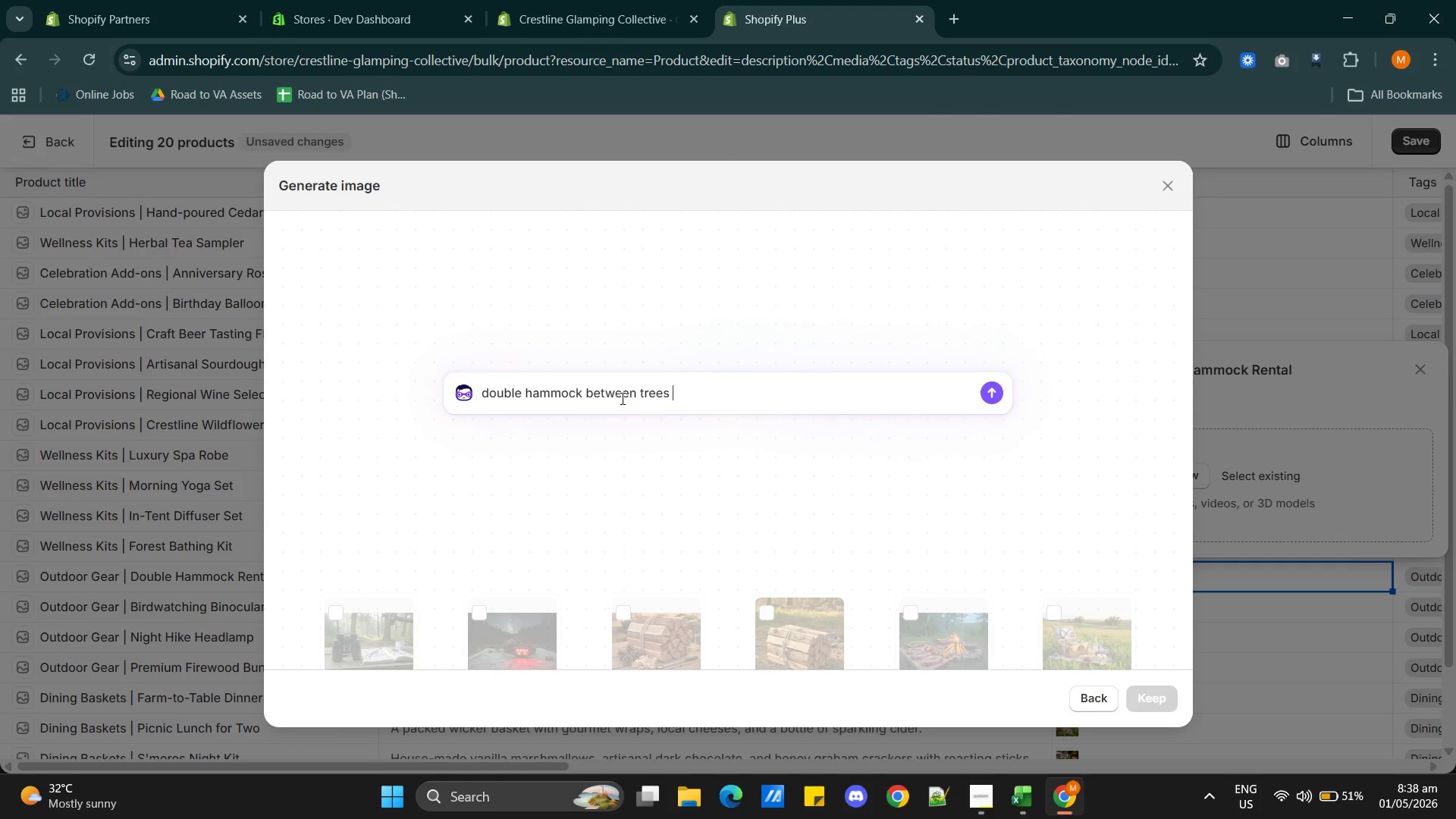 
key(Tab)
key(Tab)
type(with )
 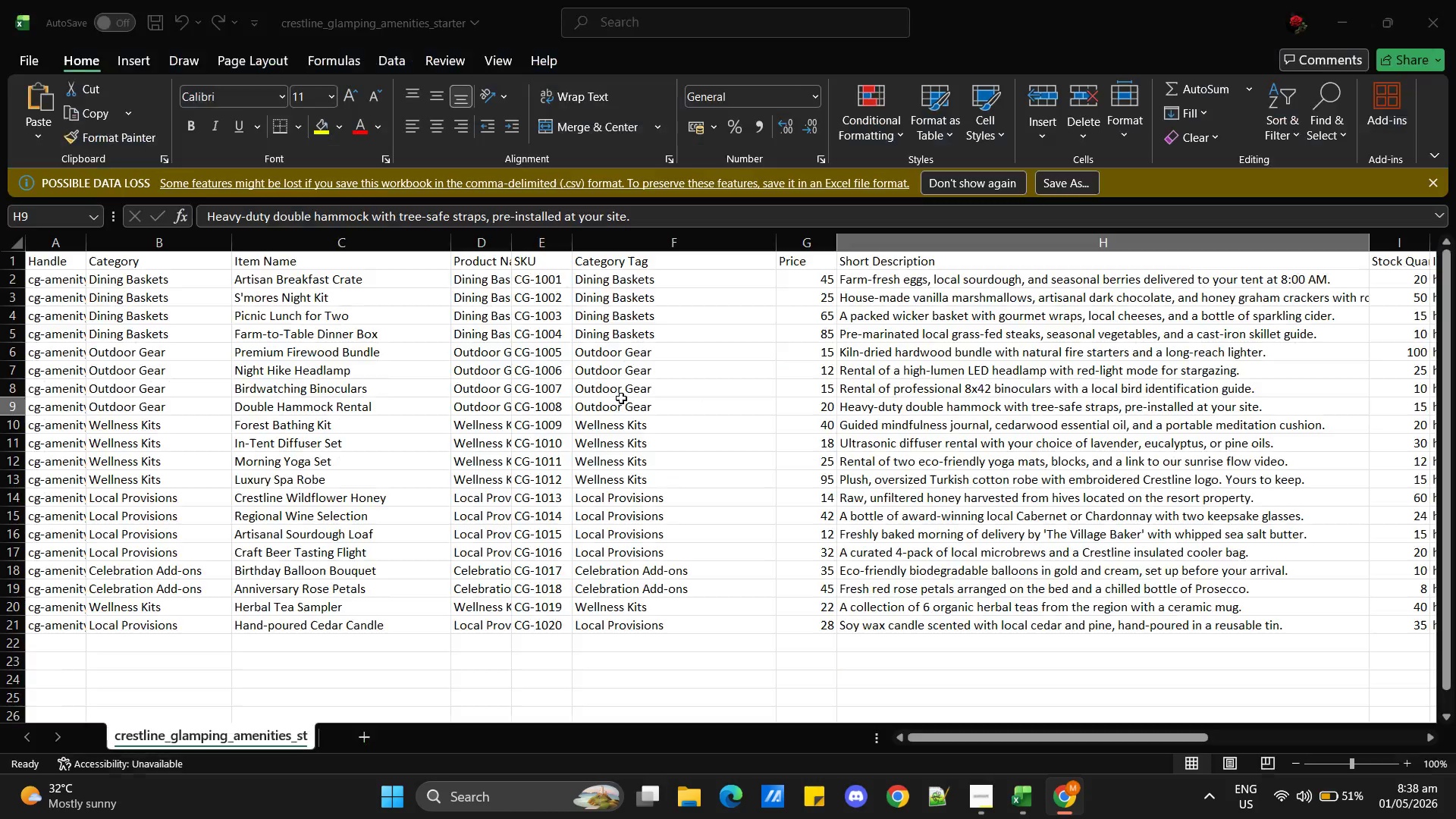 
hold_key(key=AltLeft, duration=0.31)
 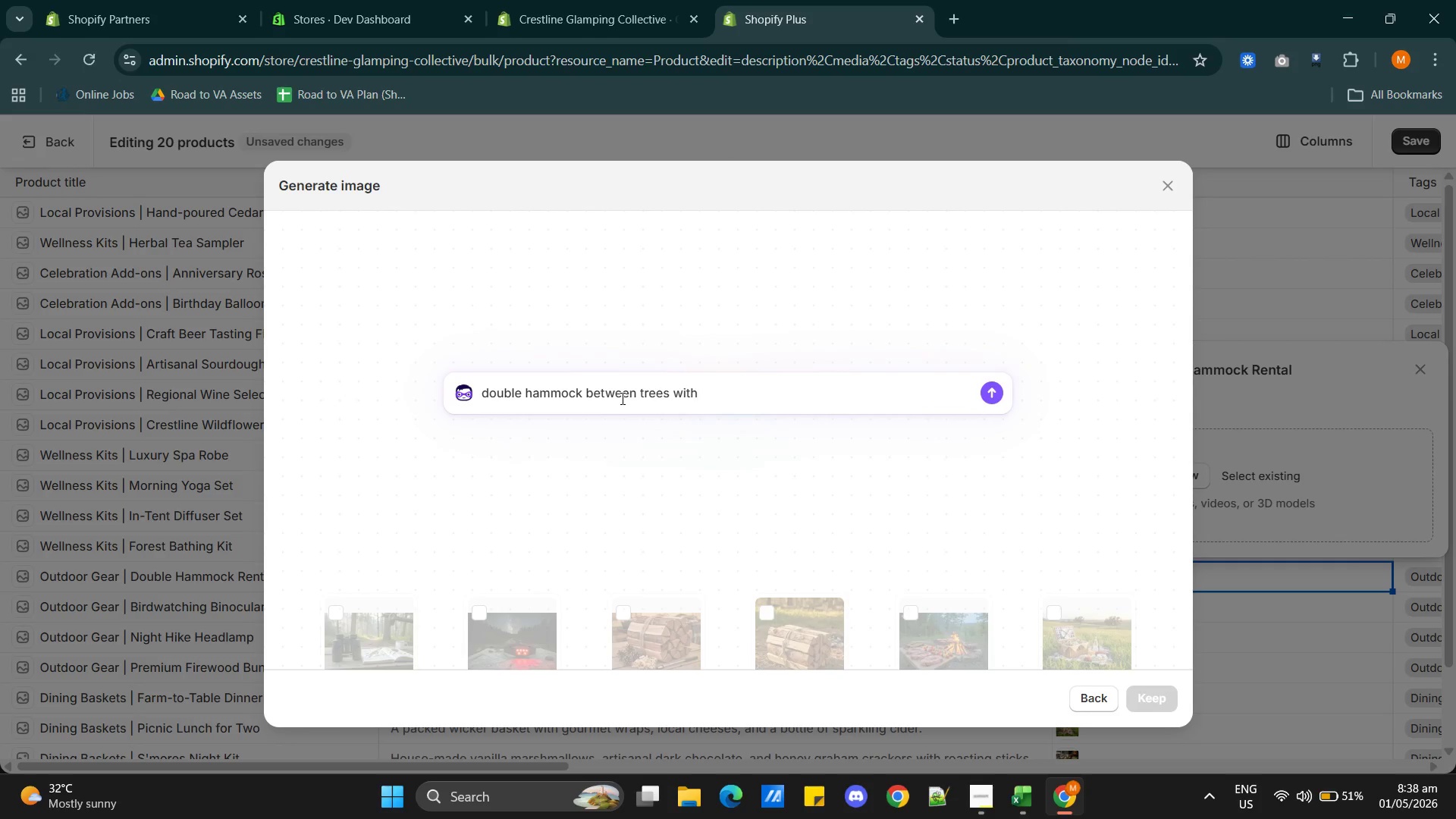 
key(Alt+AltLeft)
 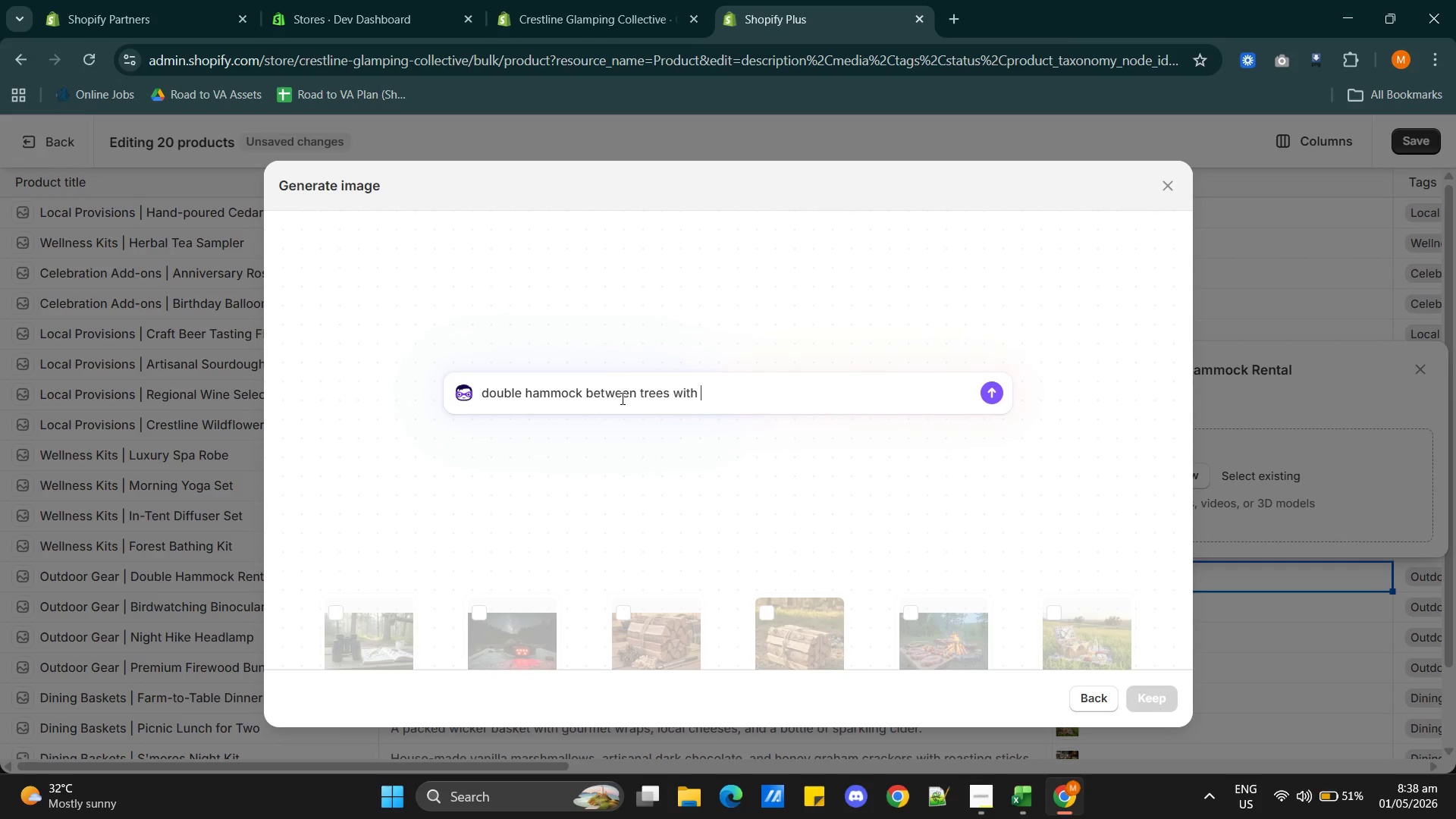 
key(Alt+Tab)
 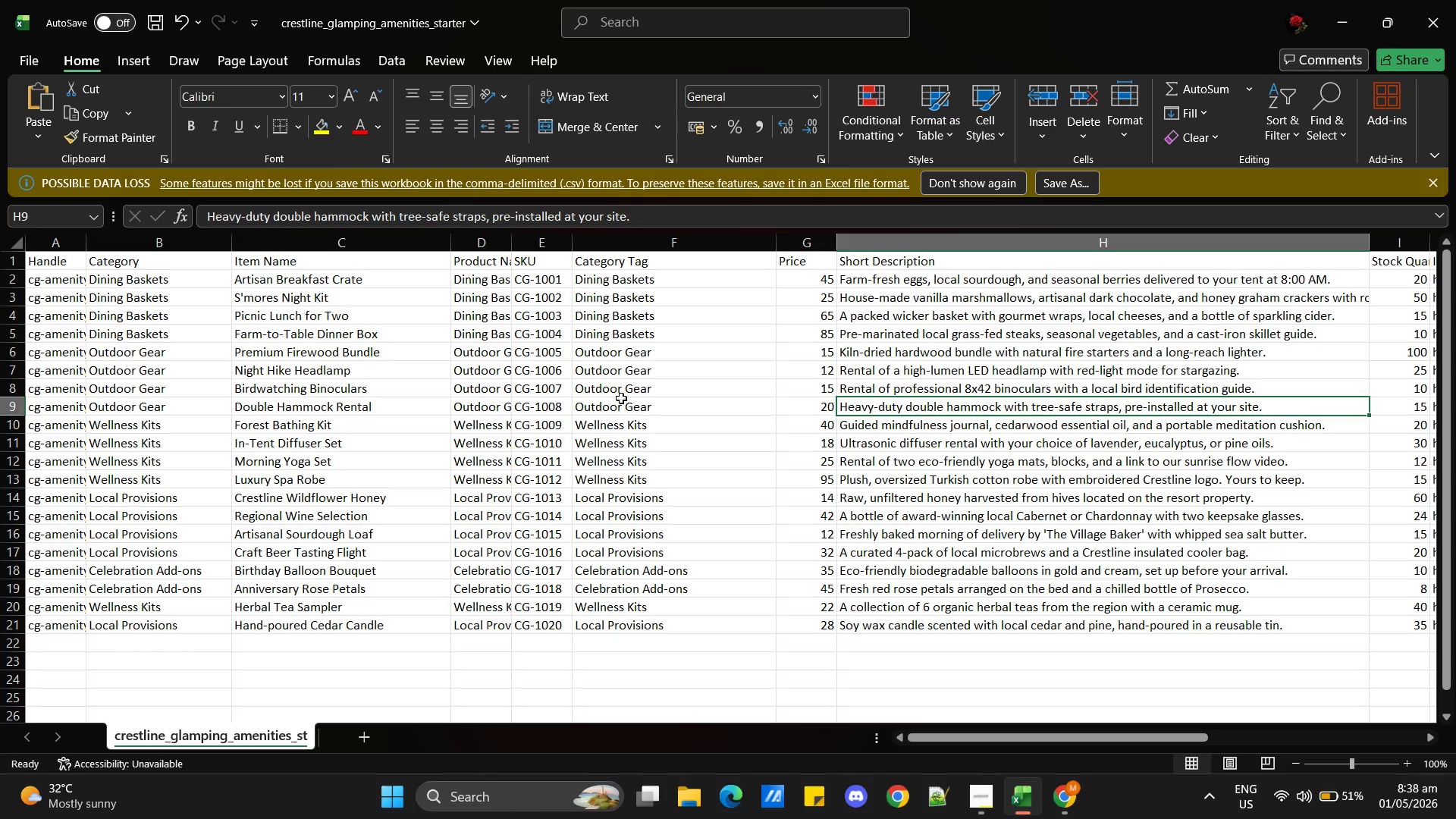 
key(Alt+AltLeft)
 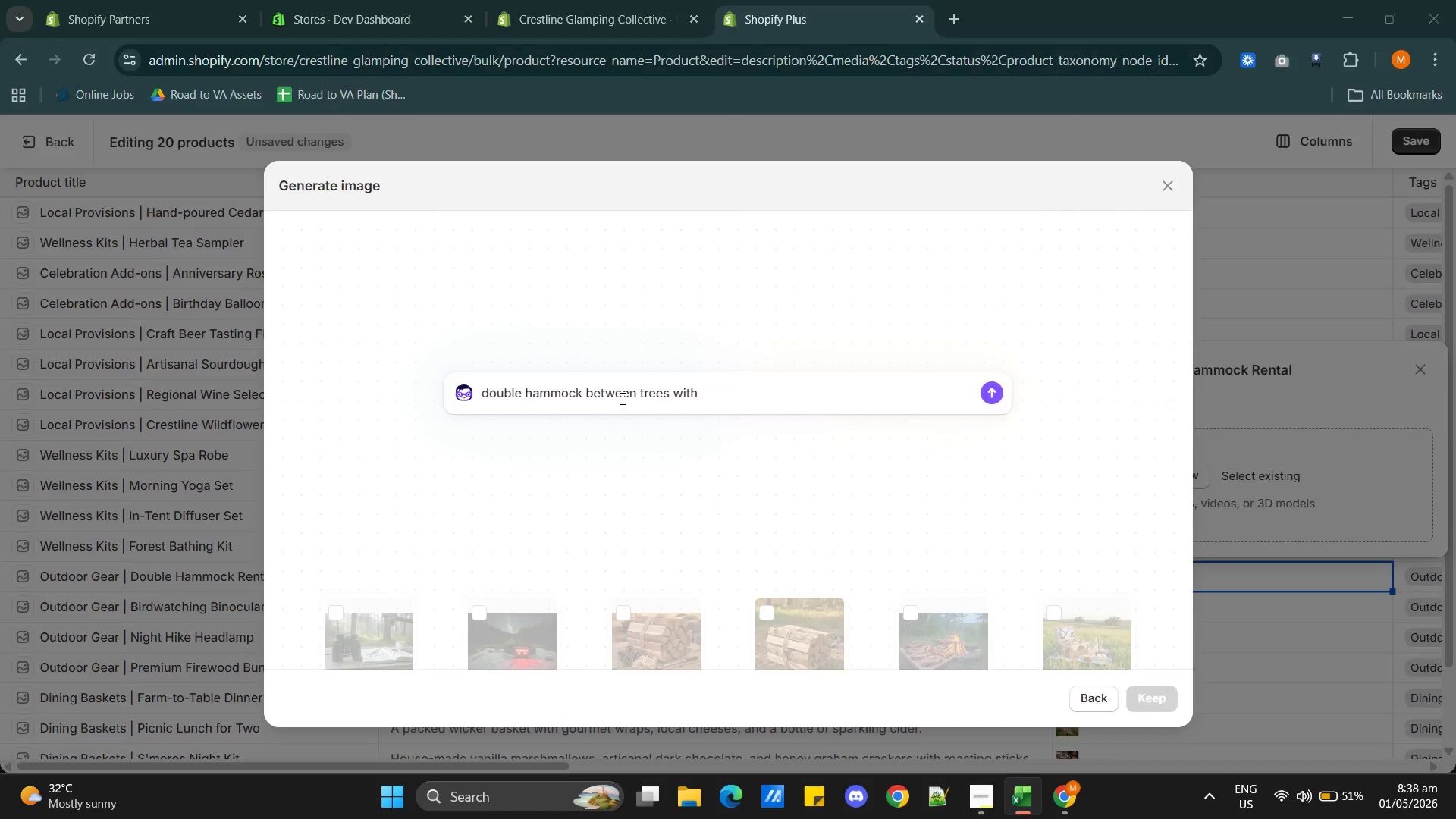 
key(Tab)
type(tree-safe )
 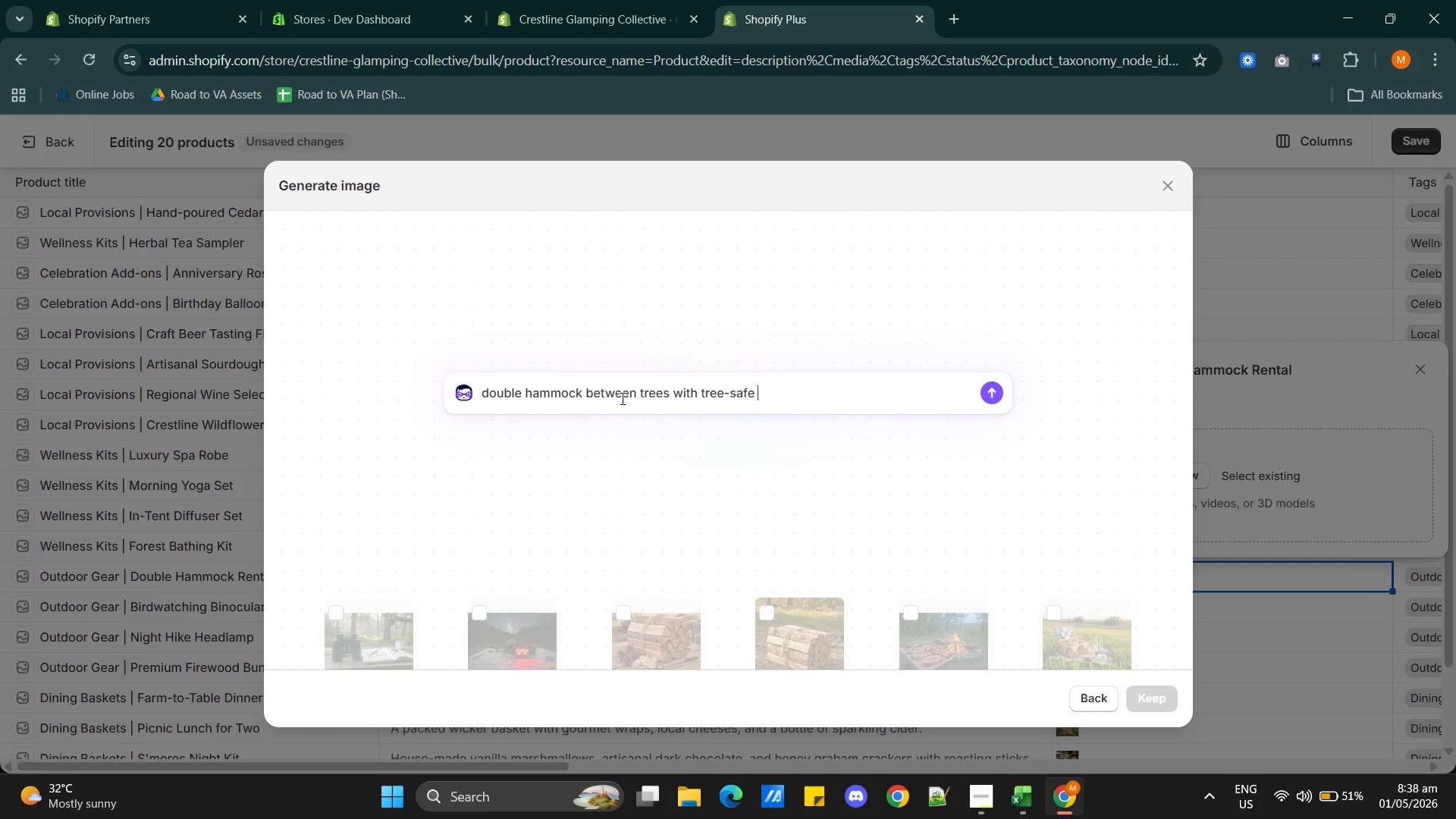 
key(Alt+AltLeft)
 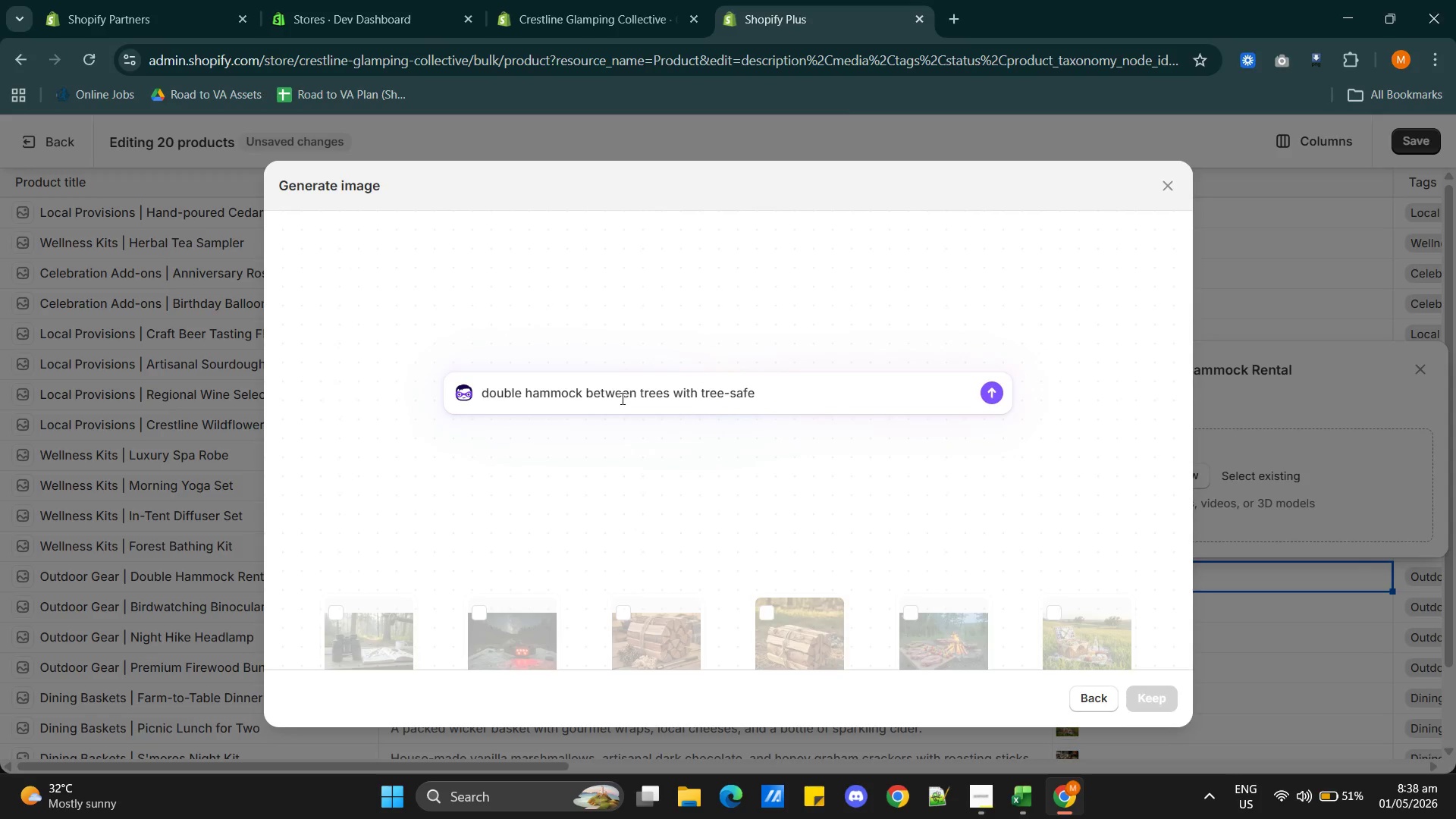 
key(Alt+Tab)
 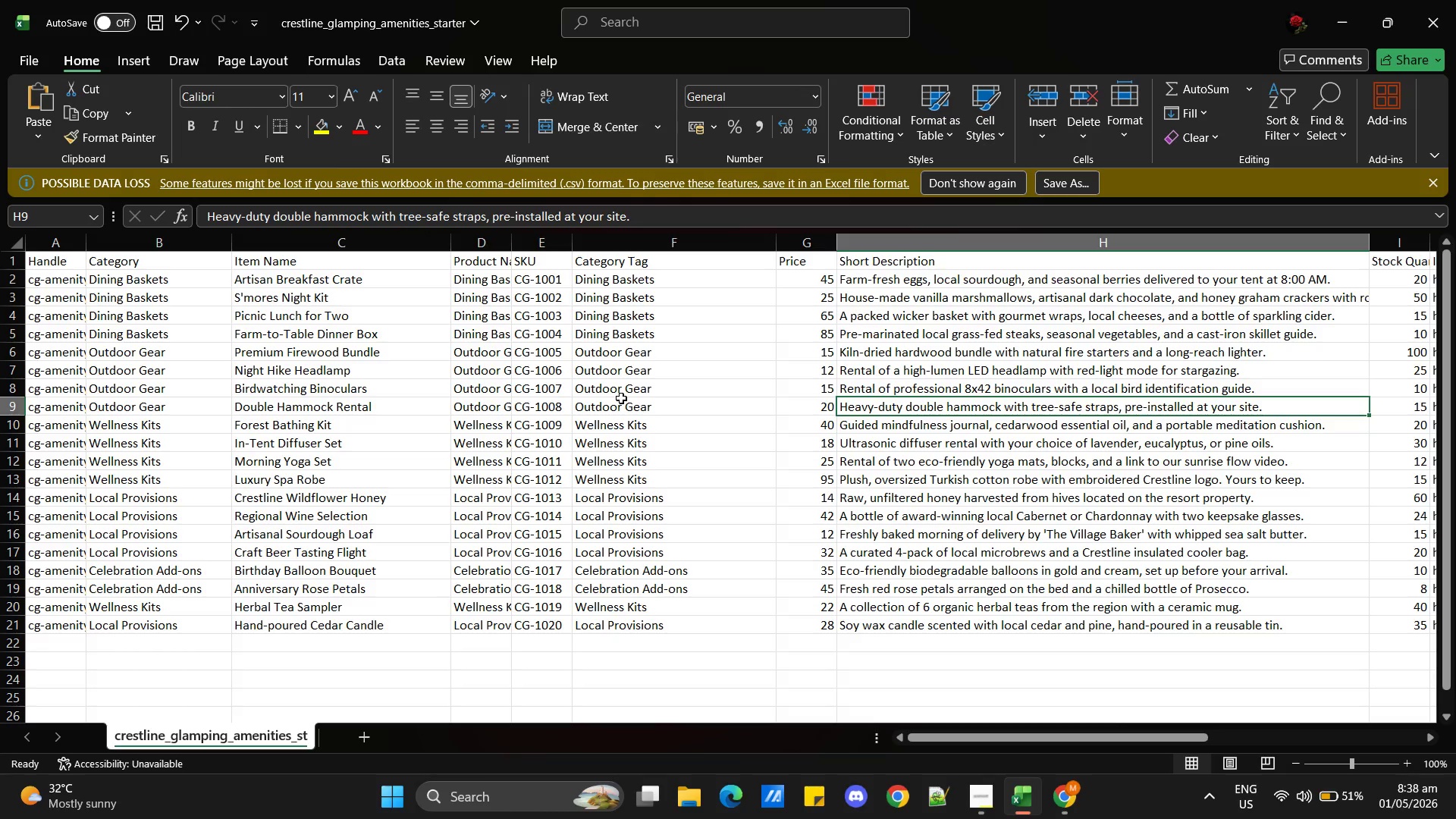 
key(Alt+AltLeft)
 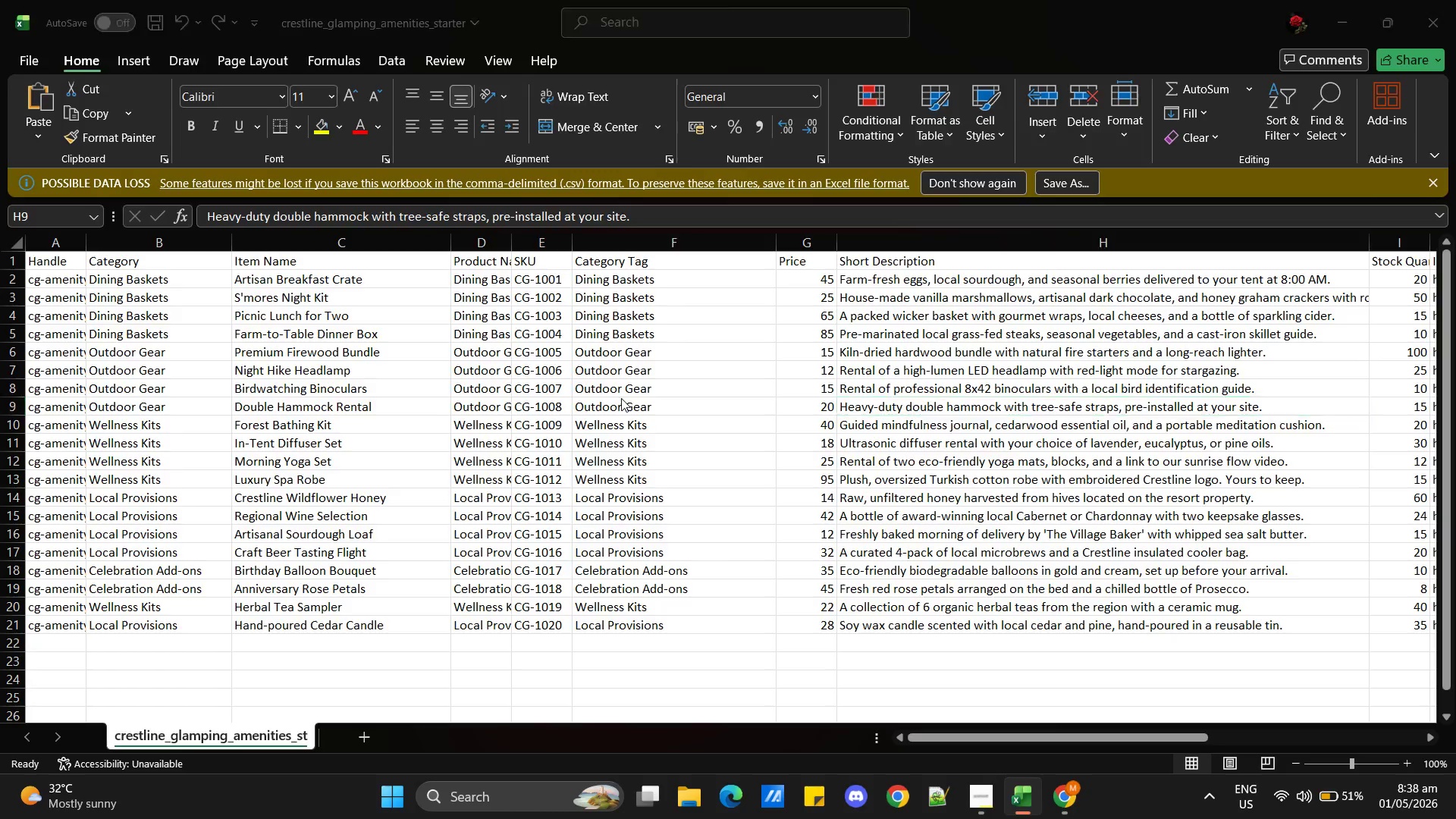 
key(Tab)
type(straps )
 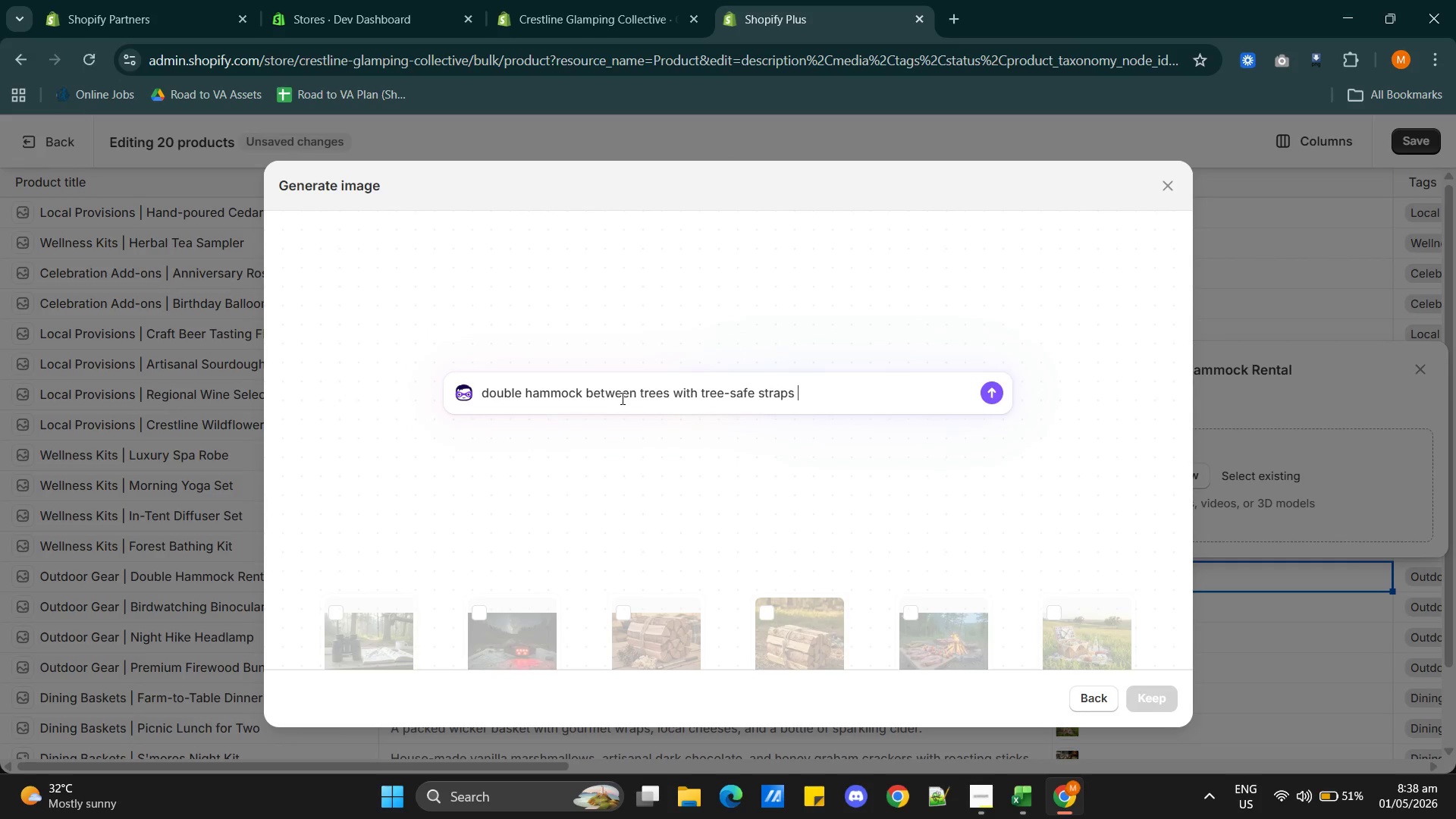 
key(Alt+AltLeft)
 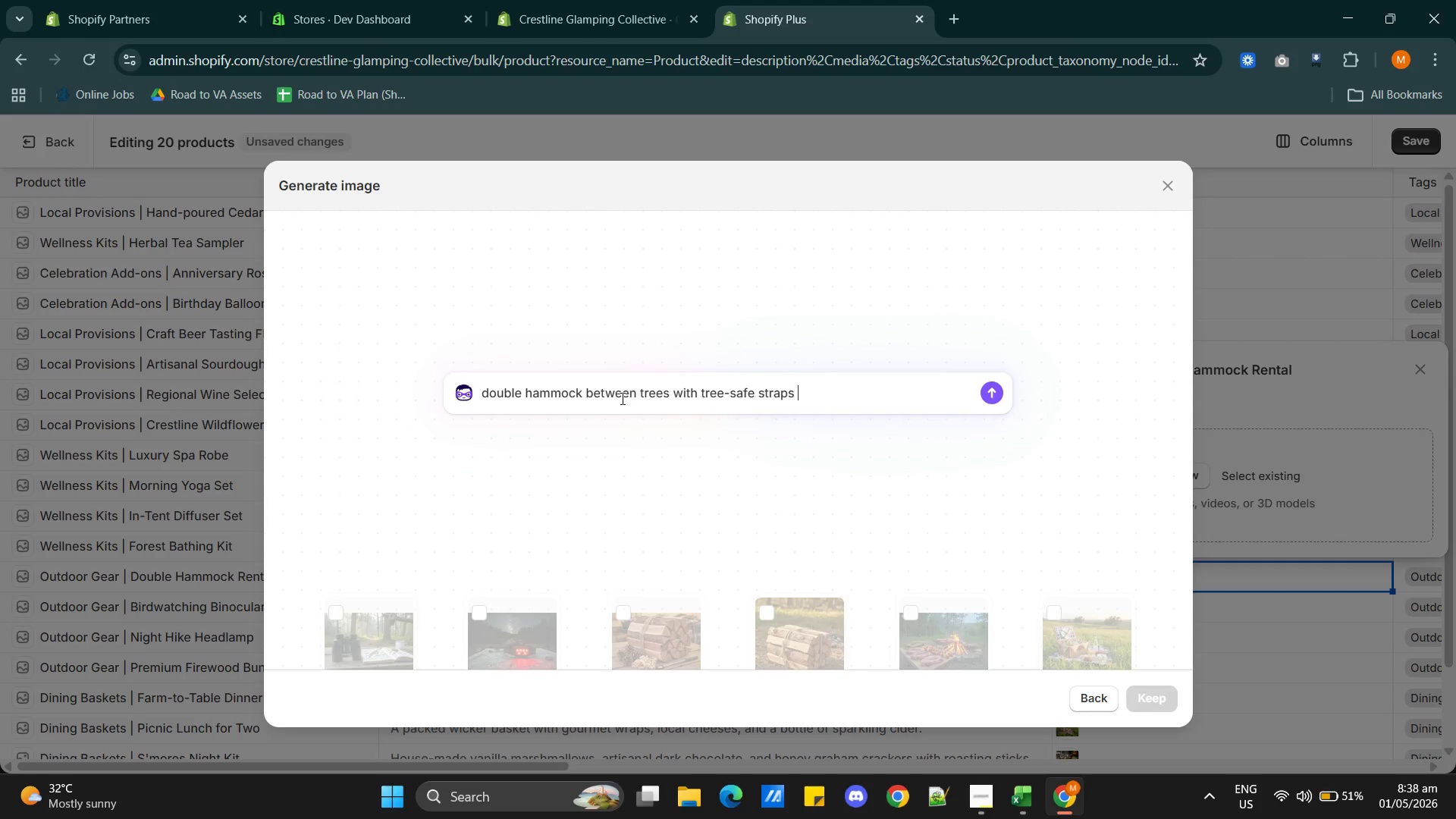 
key(Alt+Tab)
 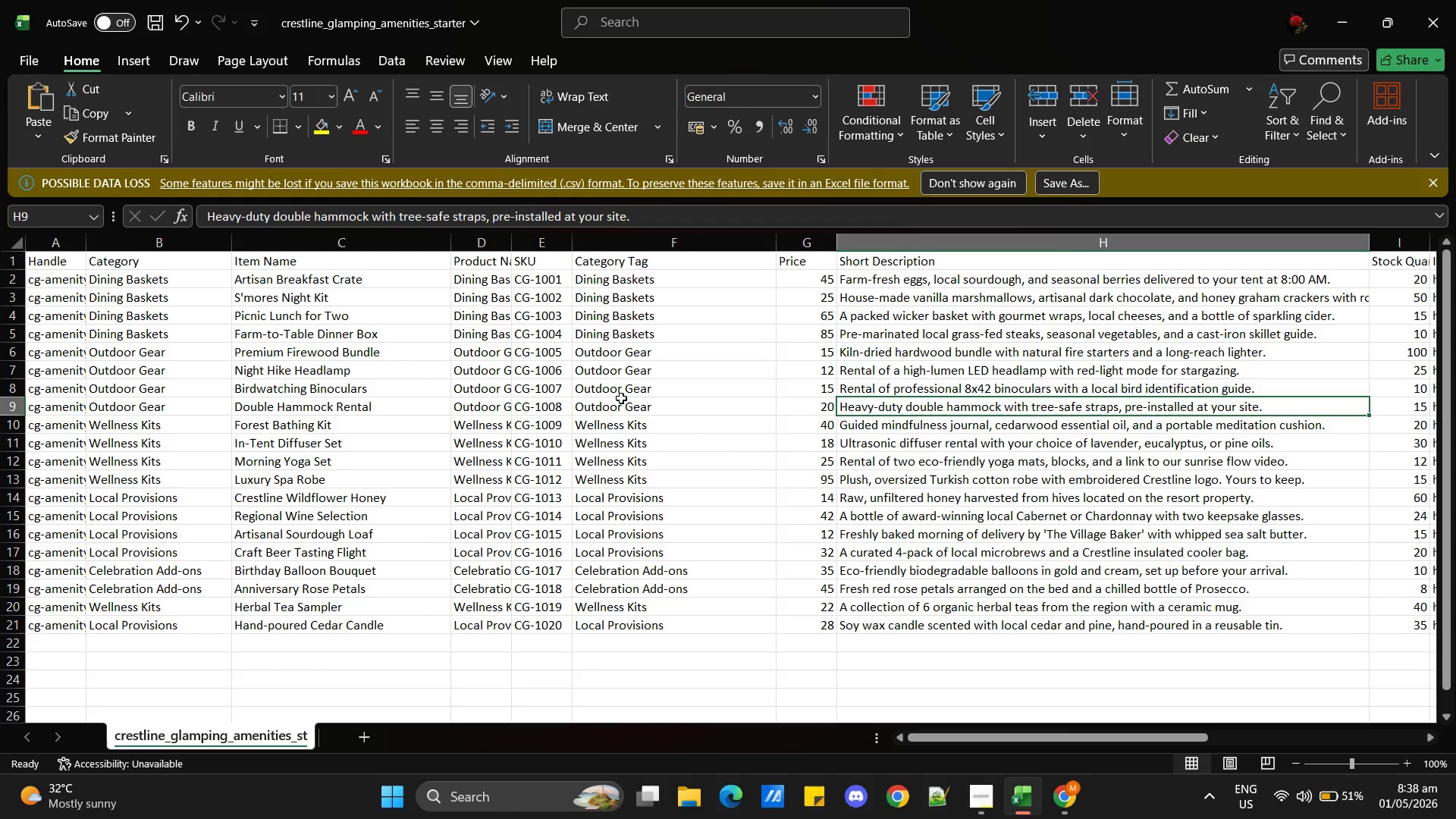 
wait(5.78)
 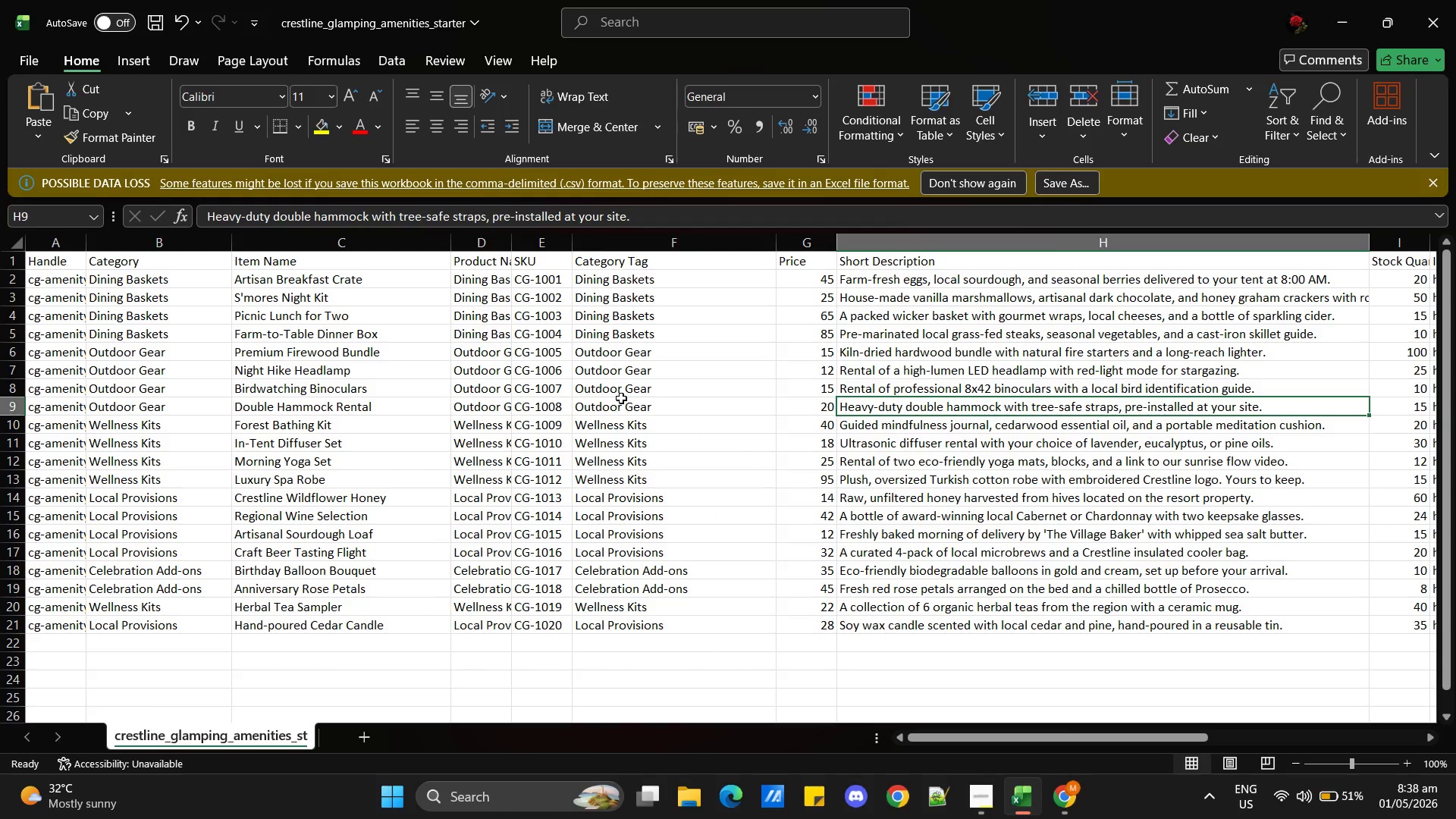 
key(Alt+AltLeft)
 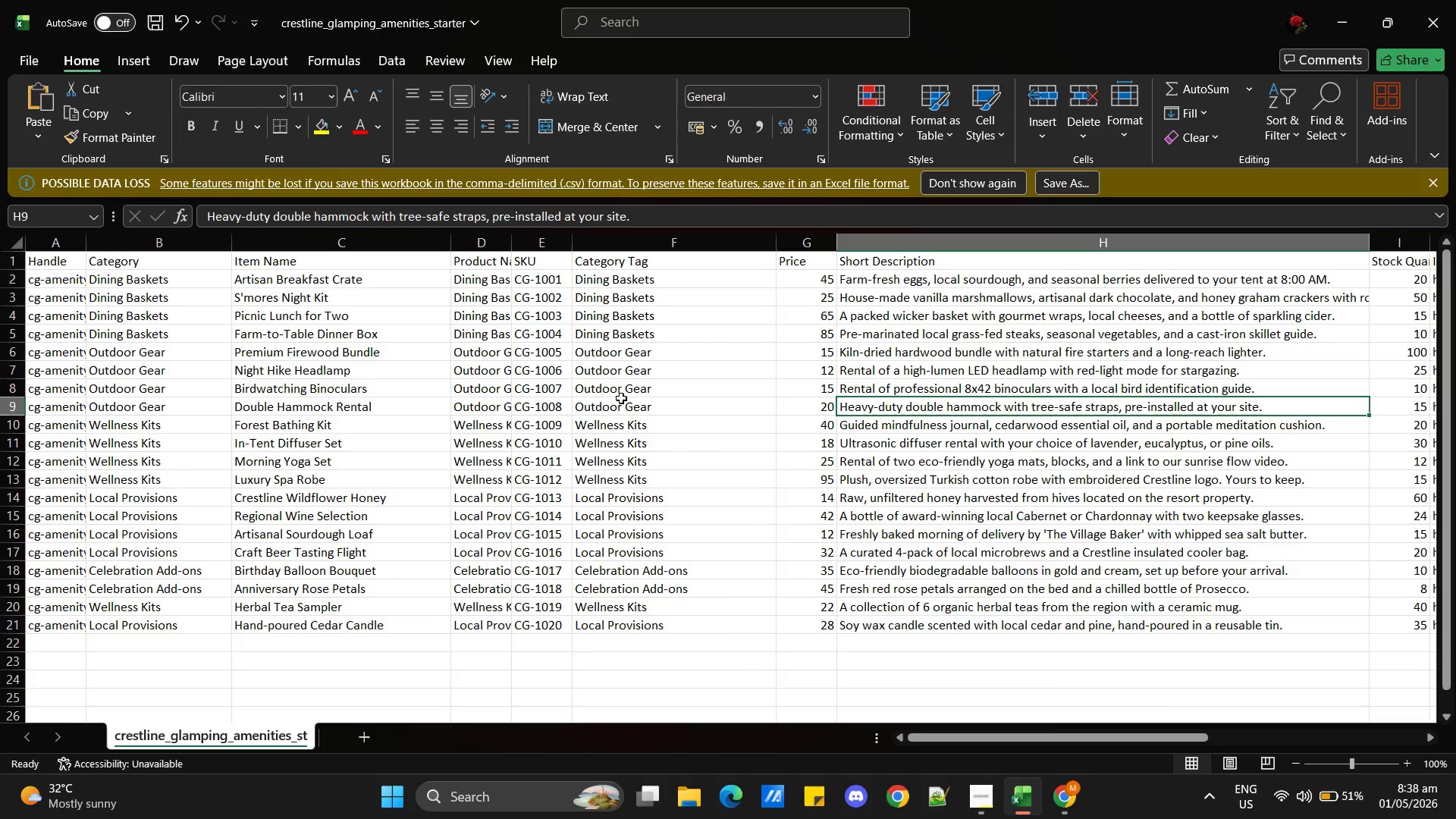 
key(Tab)
type(during sunset at a campsite)
 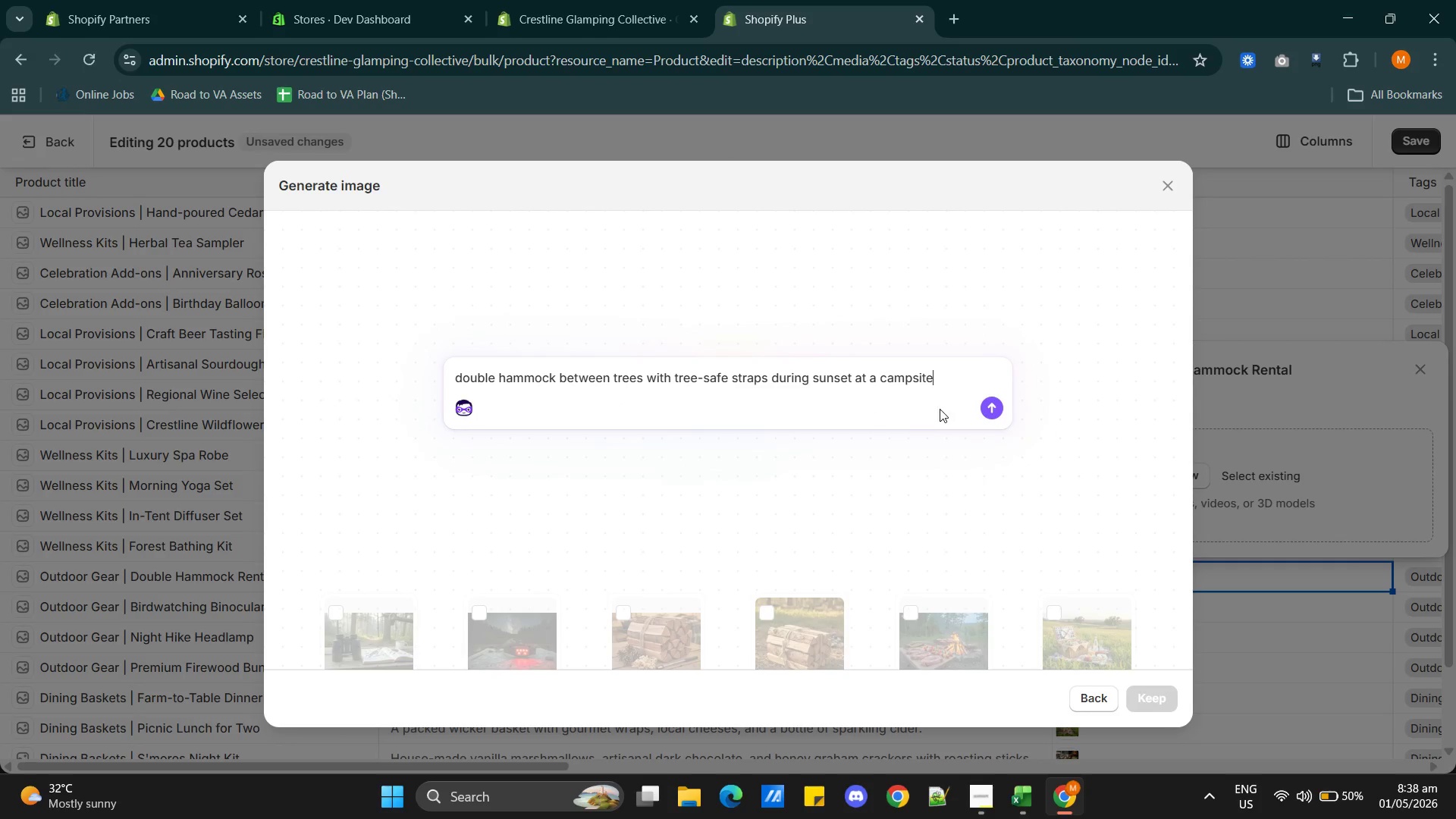 
left_click([990, 412])
 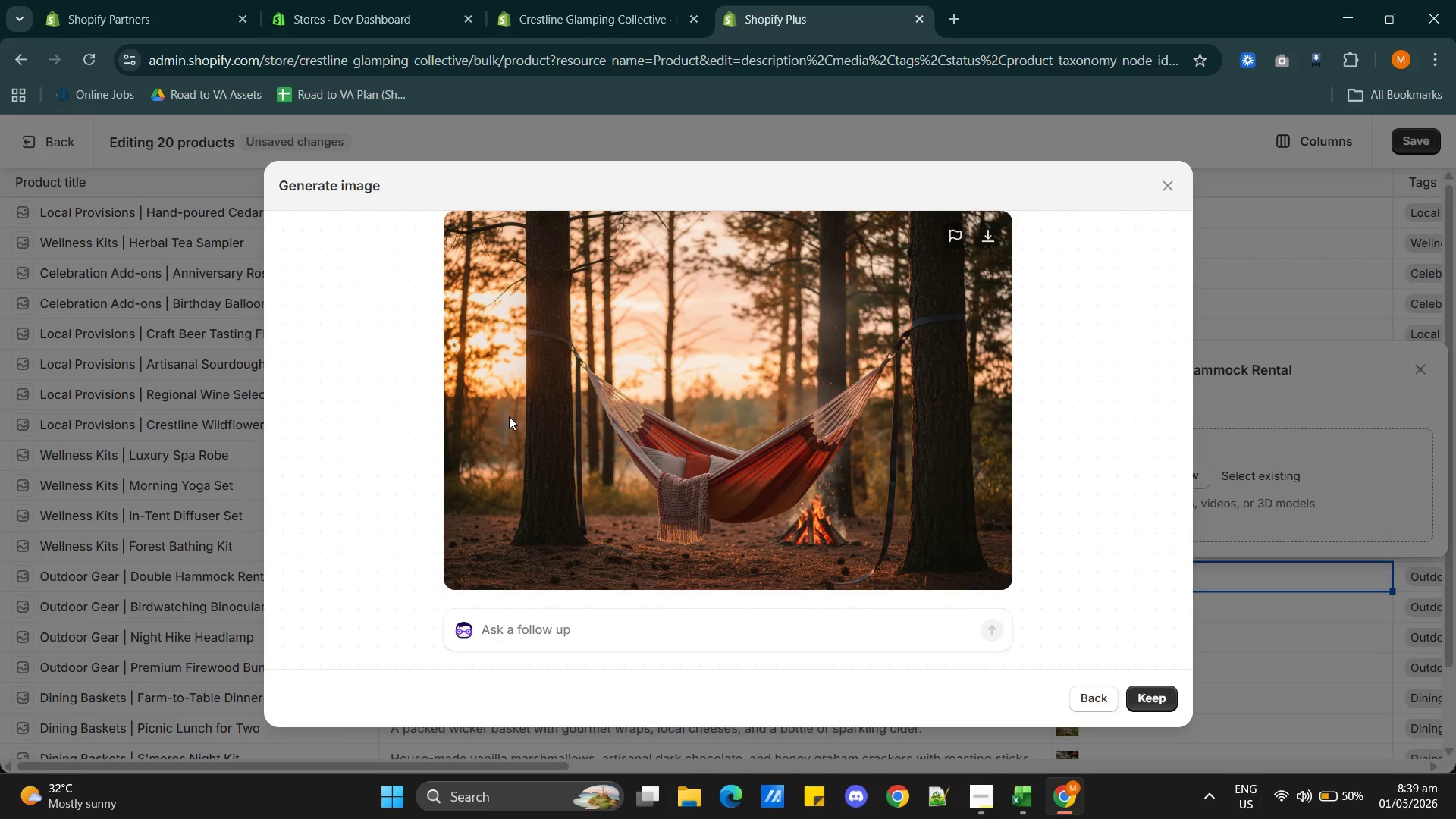 
wait(31.64)
 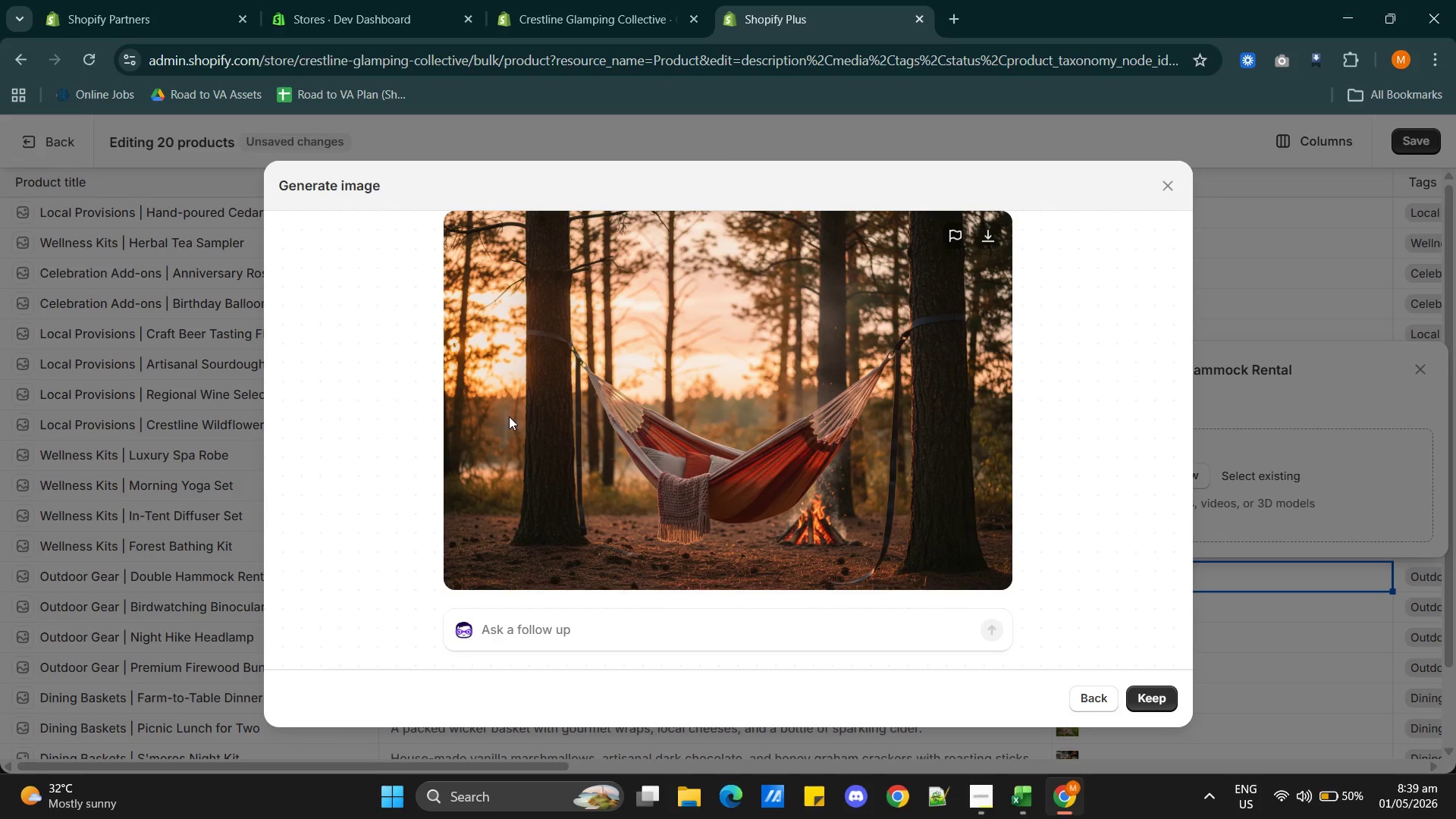 
scroll: coordinate [720, 493], scroll_direction: down, amount: 6.0
 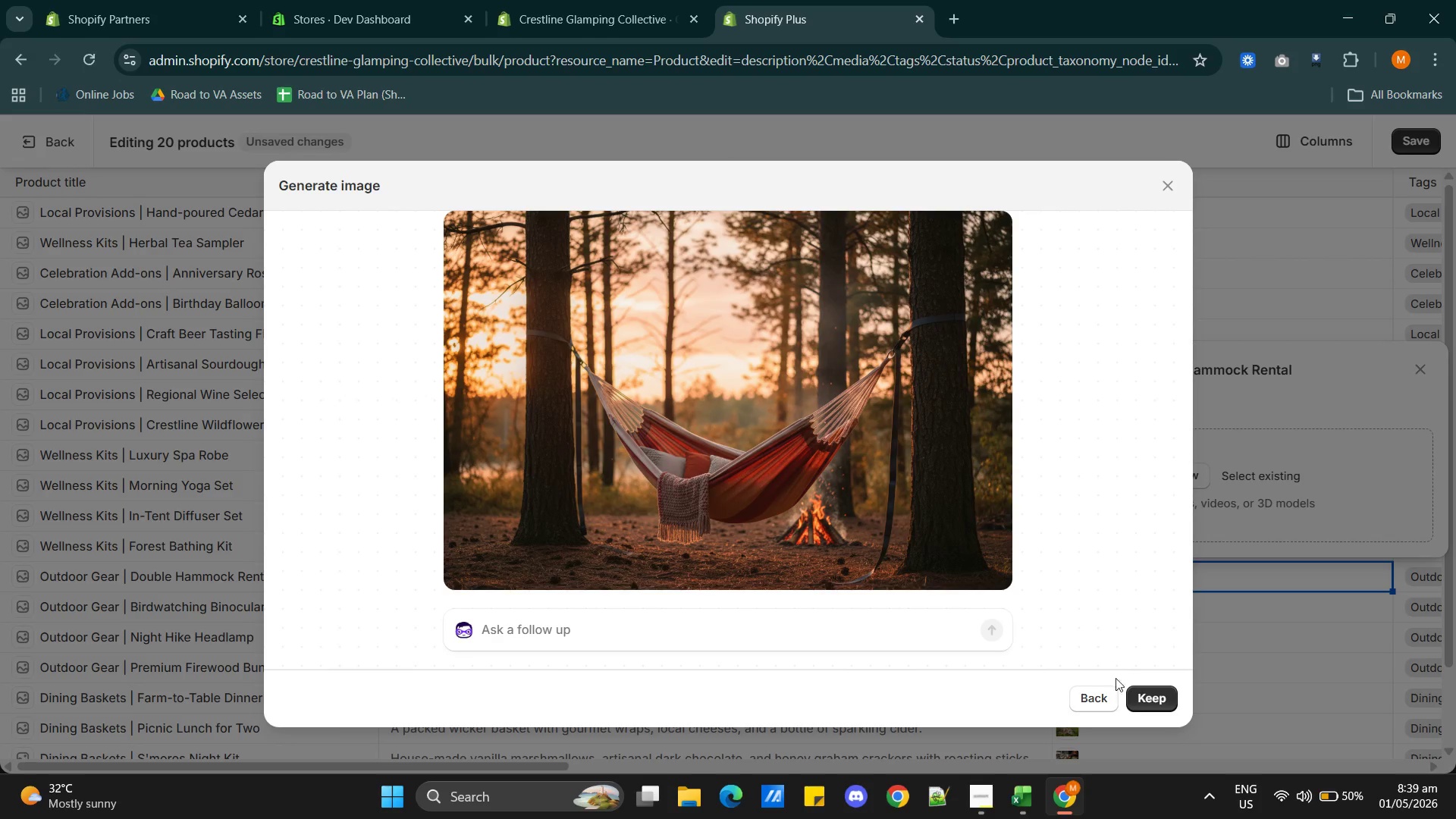 
left_click([1141, 689])
 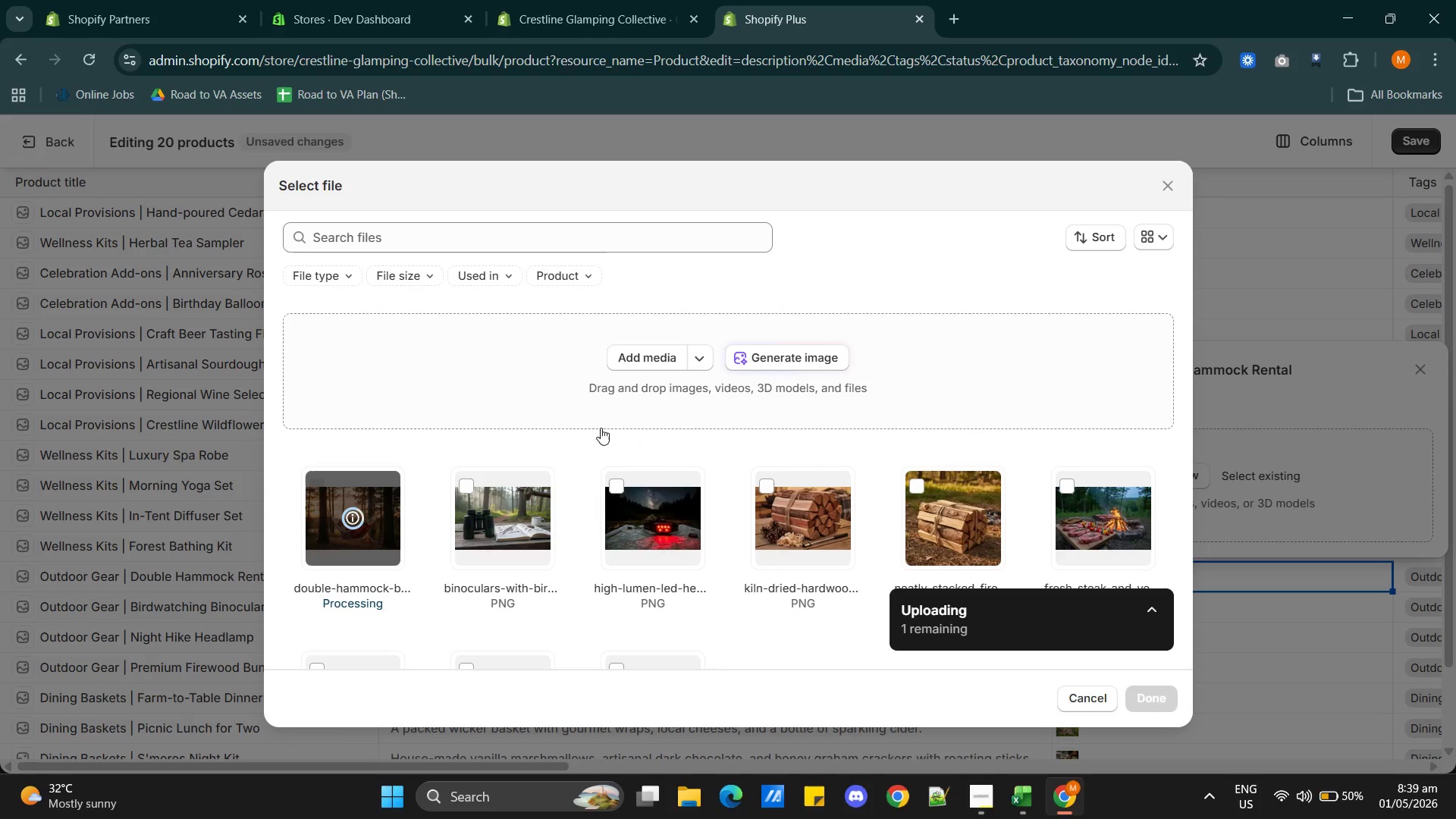 
wait(8.48)
 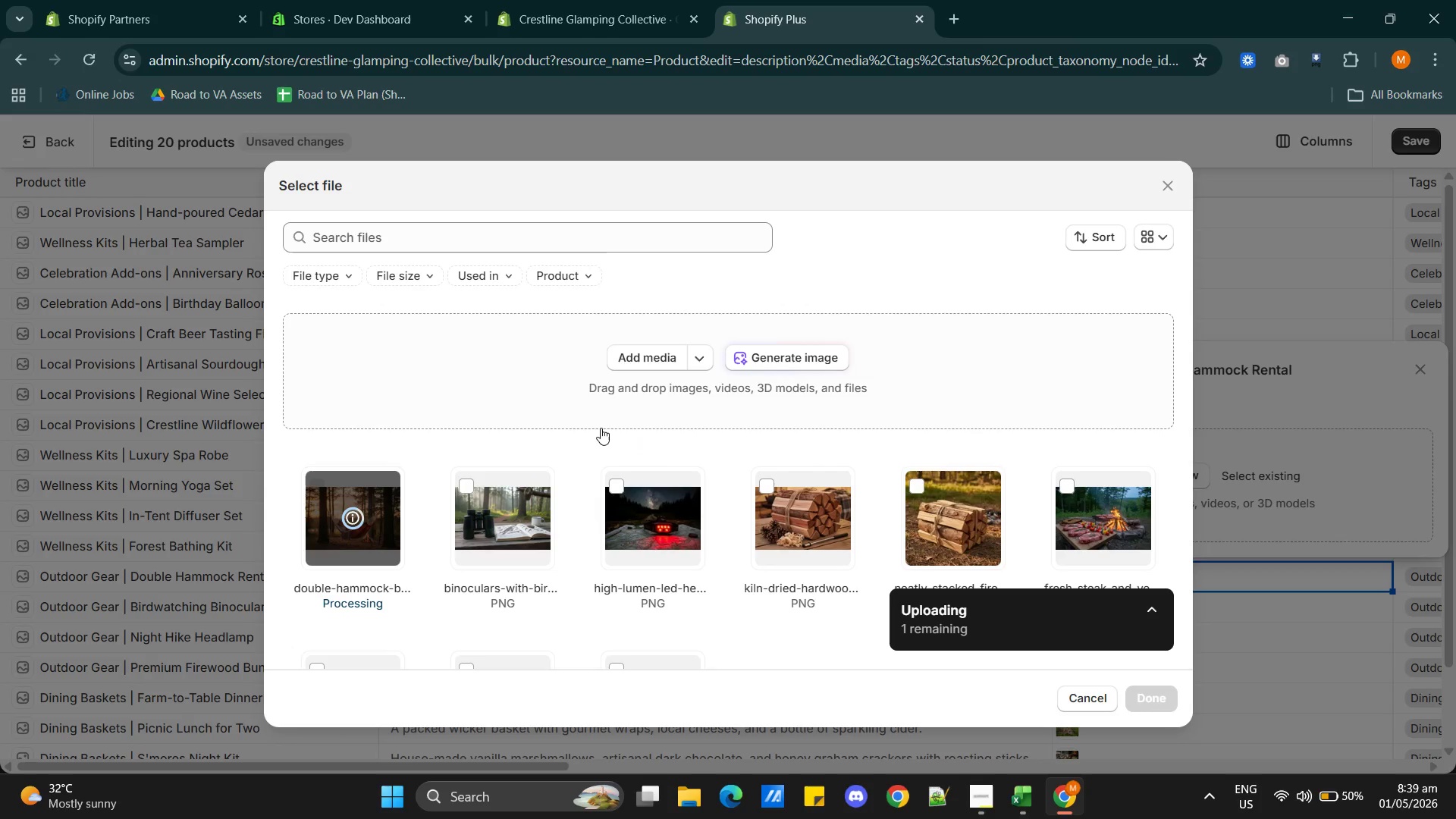 
left_click([1157, 703])
 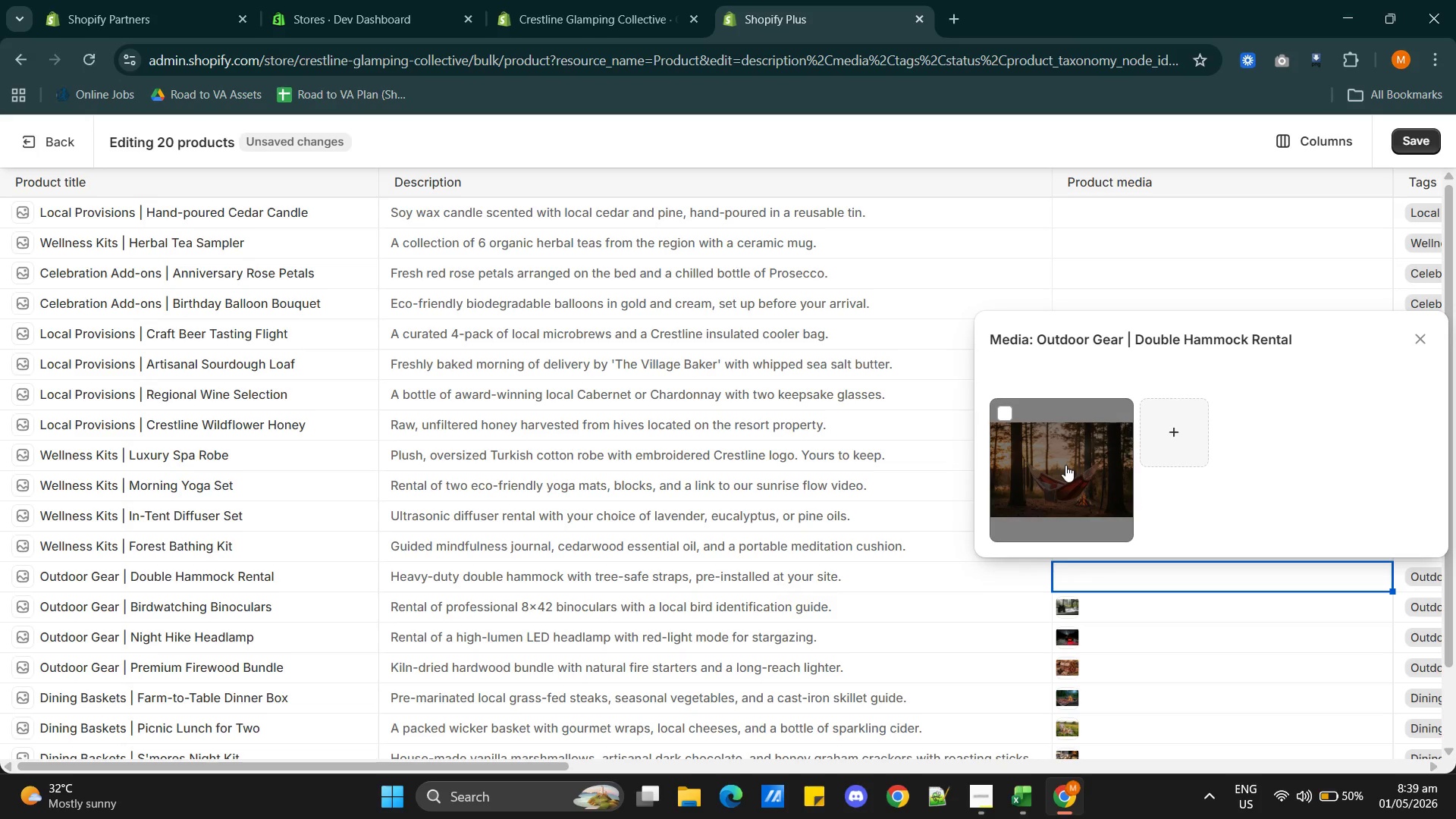 
left_click([1064, 466])
 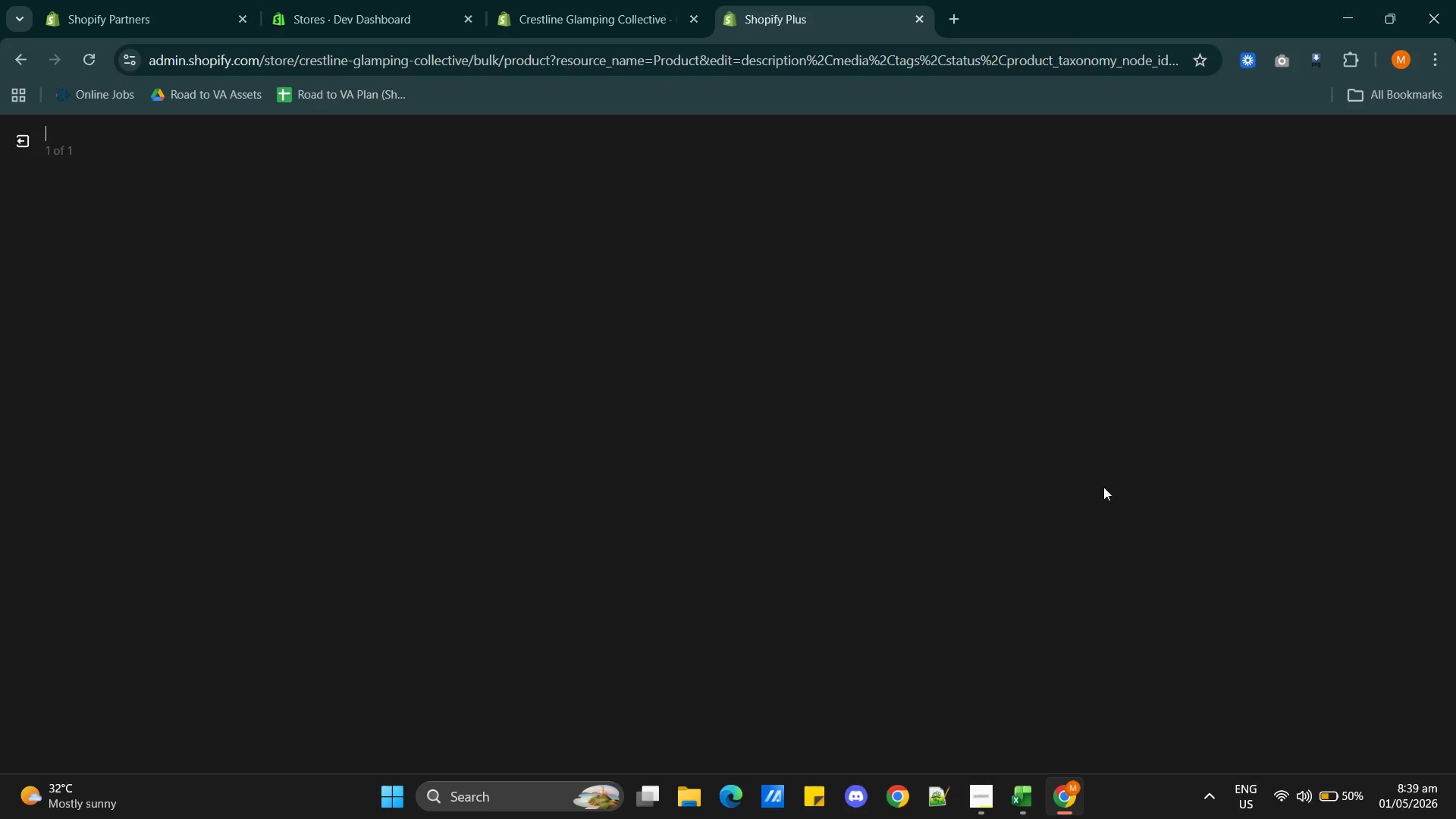 
mouse_move([1113, 500])
 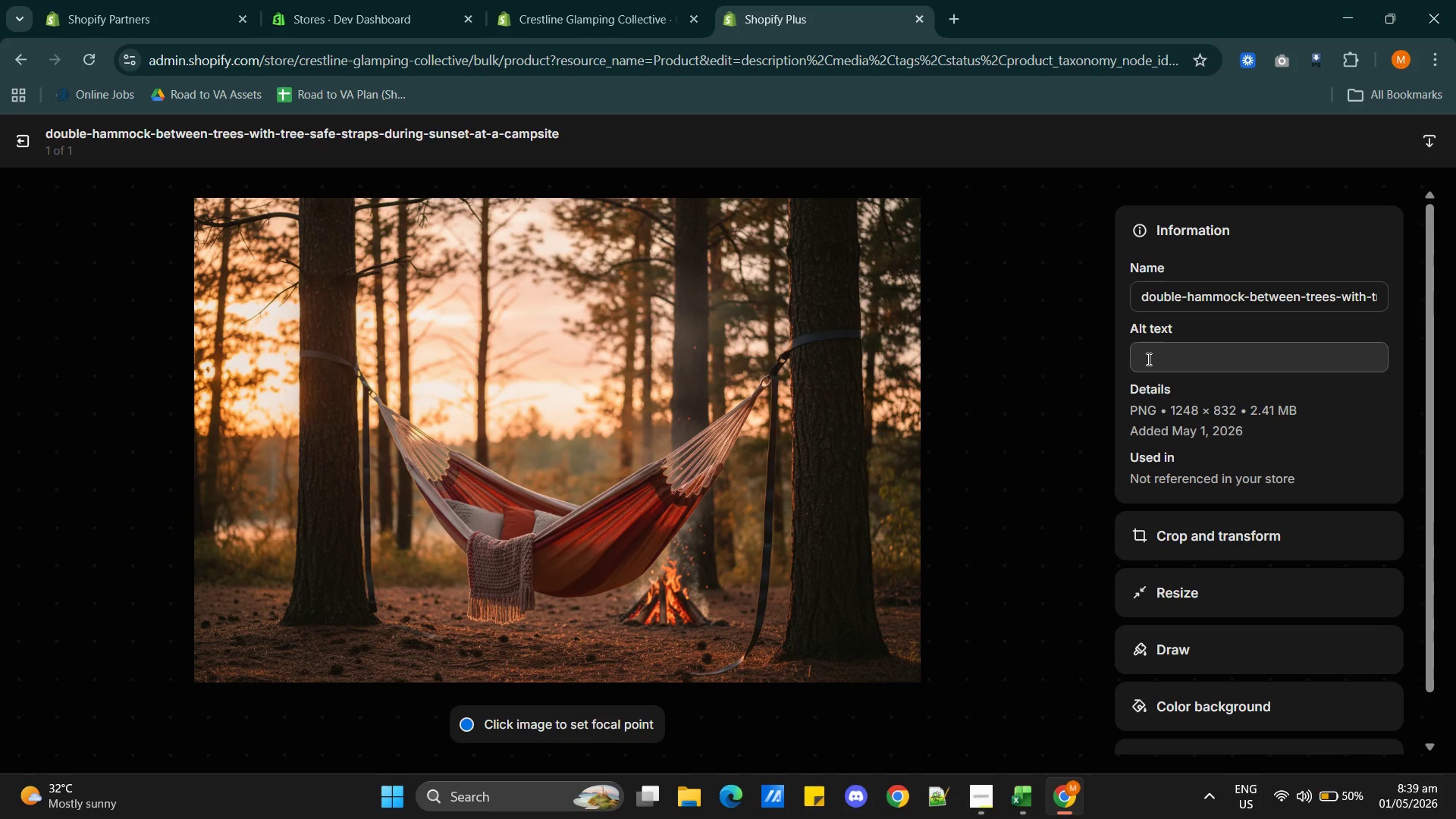 
left_click([1153, 356])
 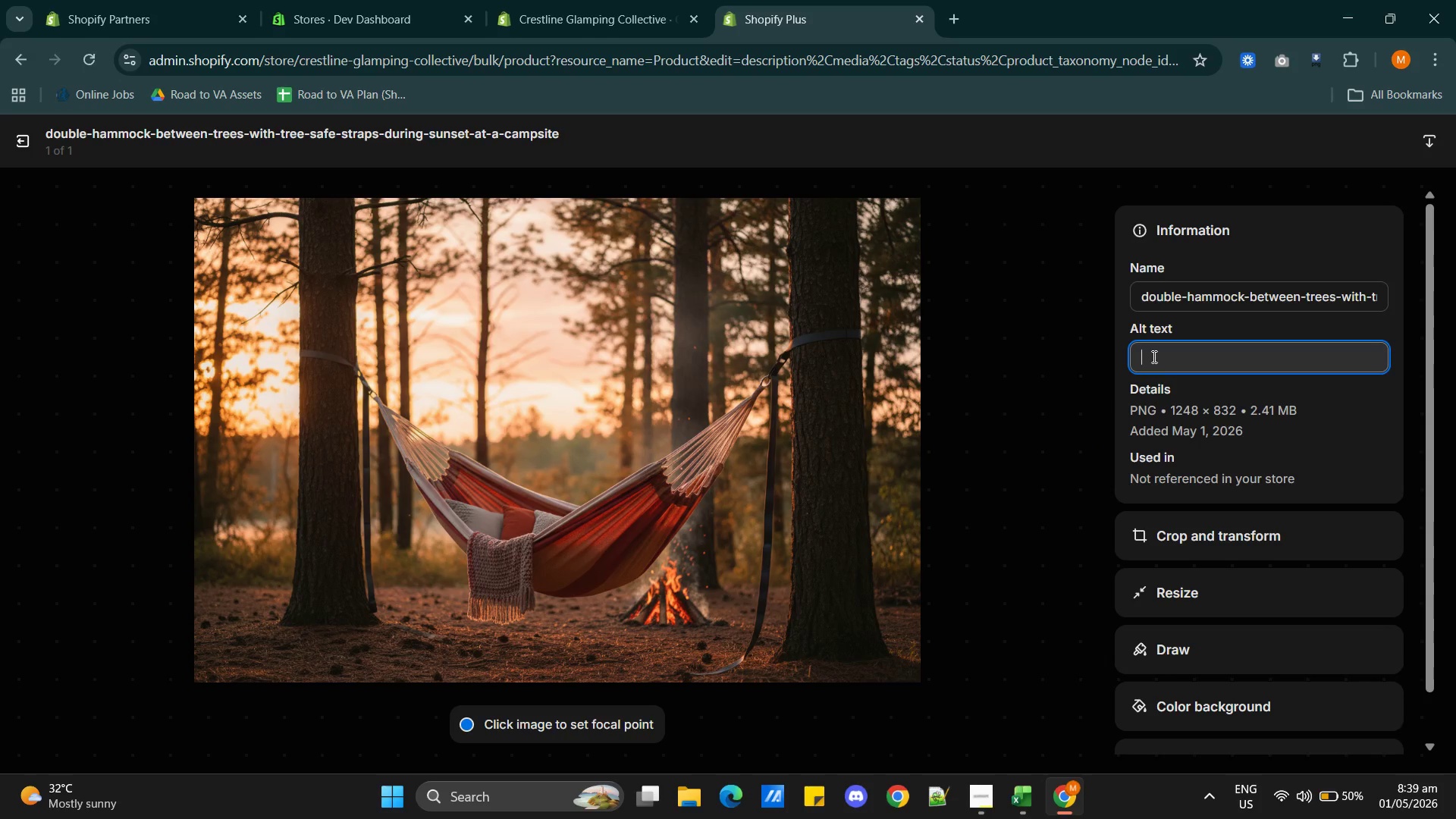 
type(Heavy )
key(Backspace)
type(-duty double hammock )
 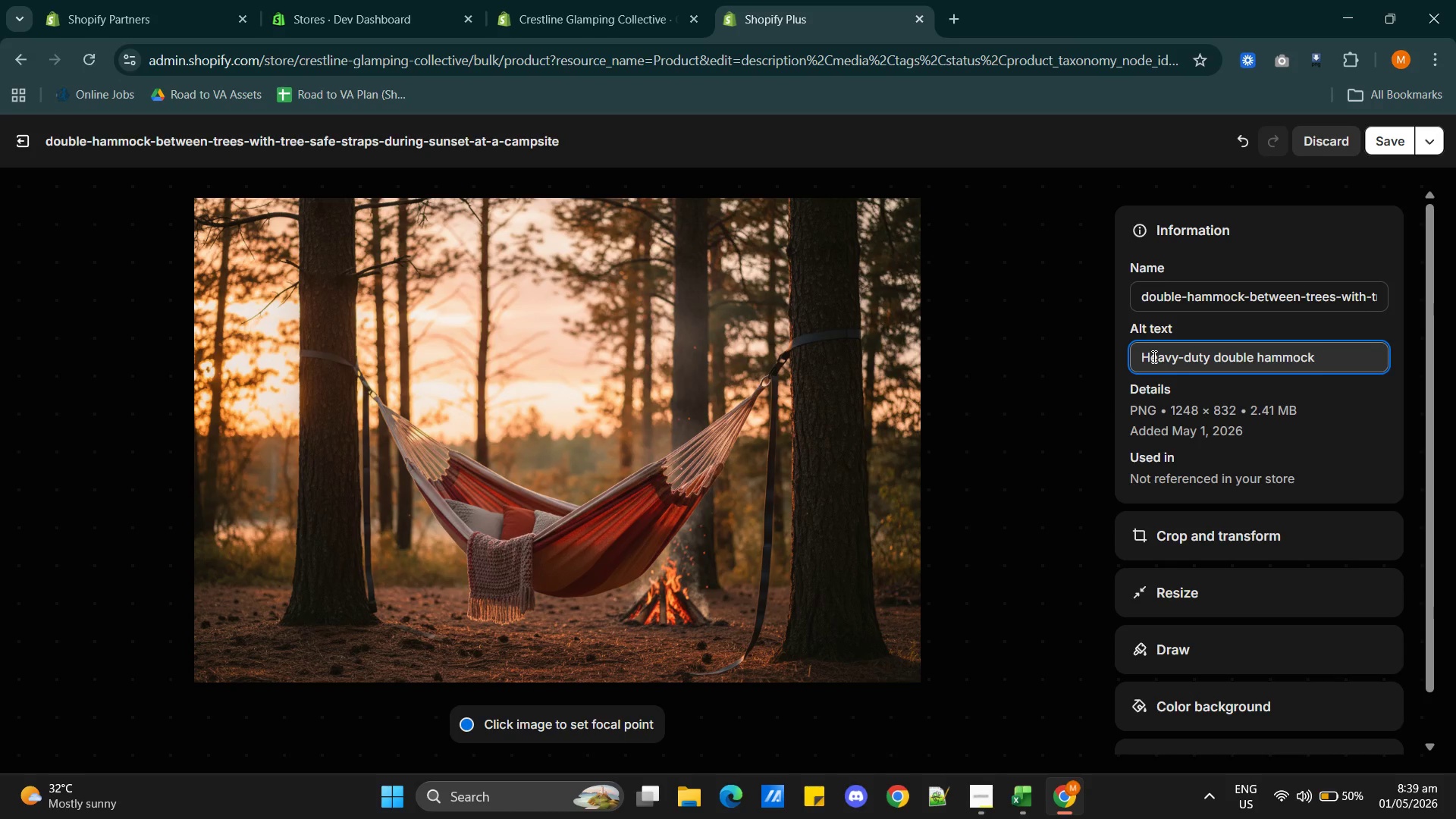 
key(Alt+AltLeft)
 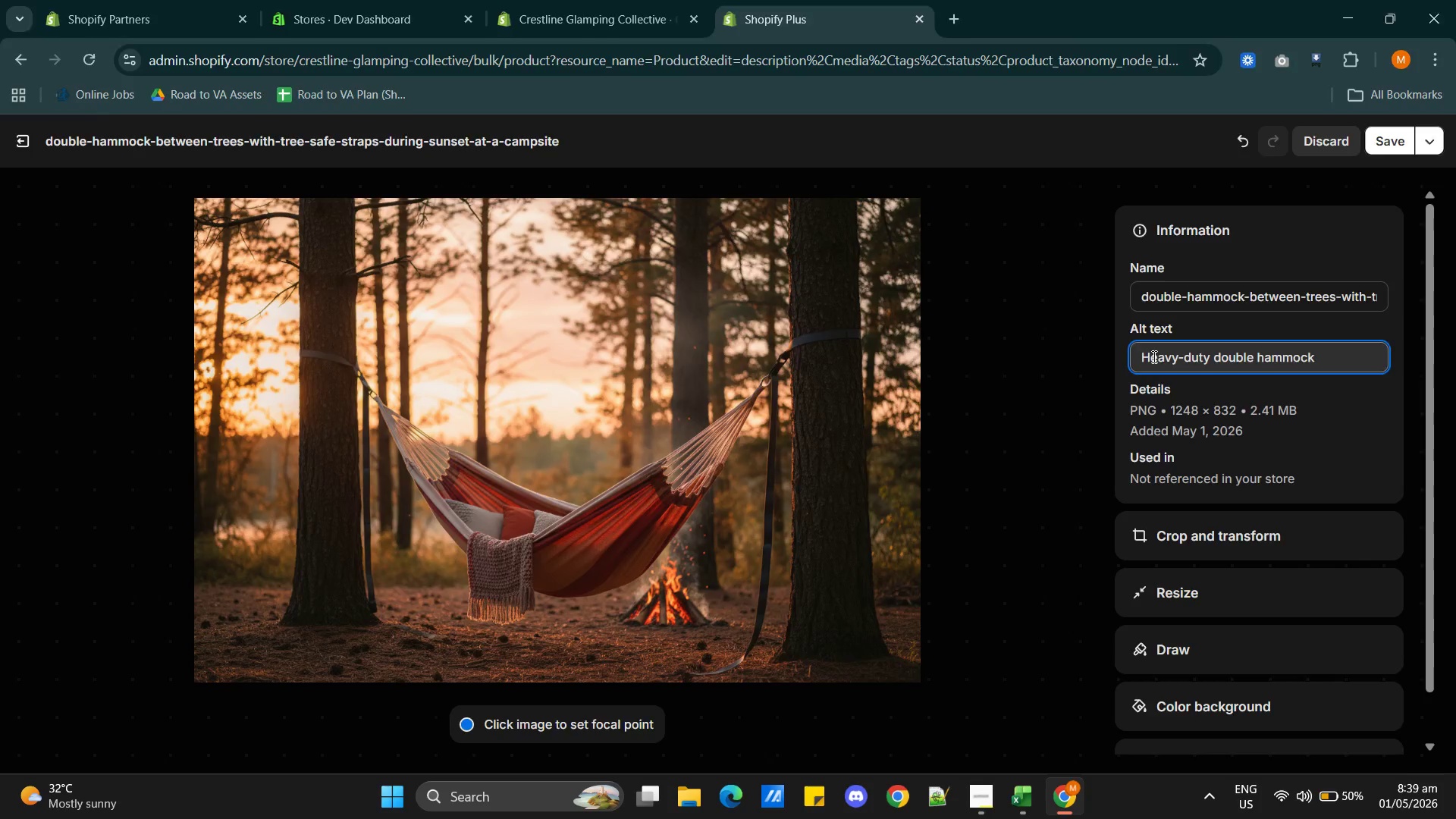 
key(Tab)
key(Tab)
type(with tree safe )
 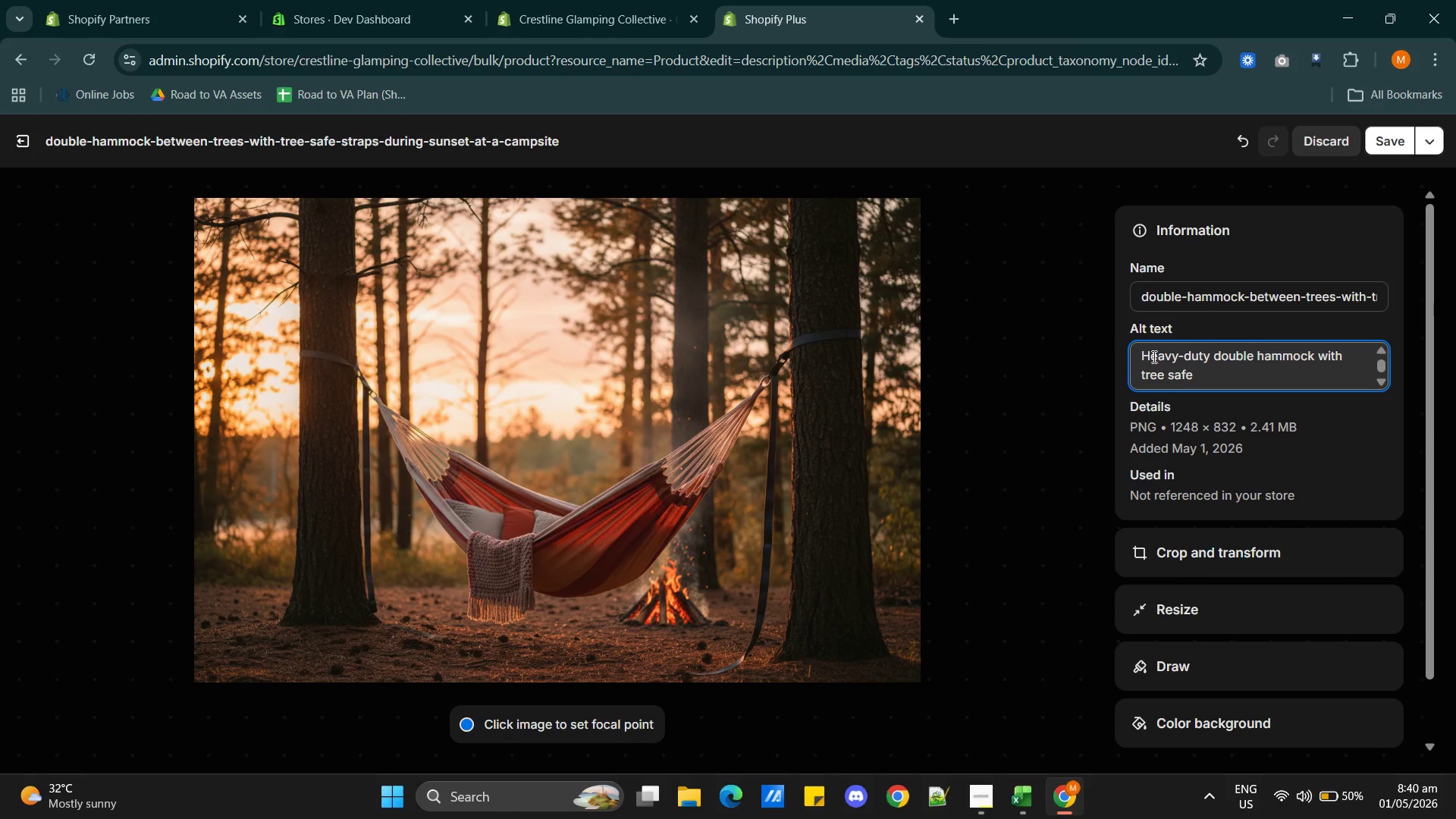 
hold_key(key=AltLeft, duration=0.31)
 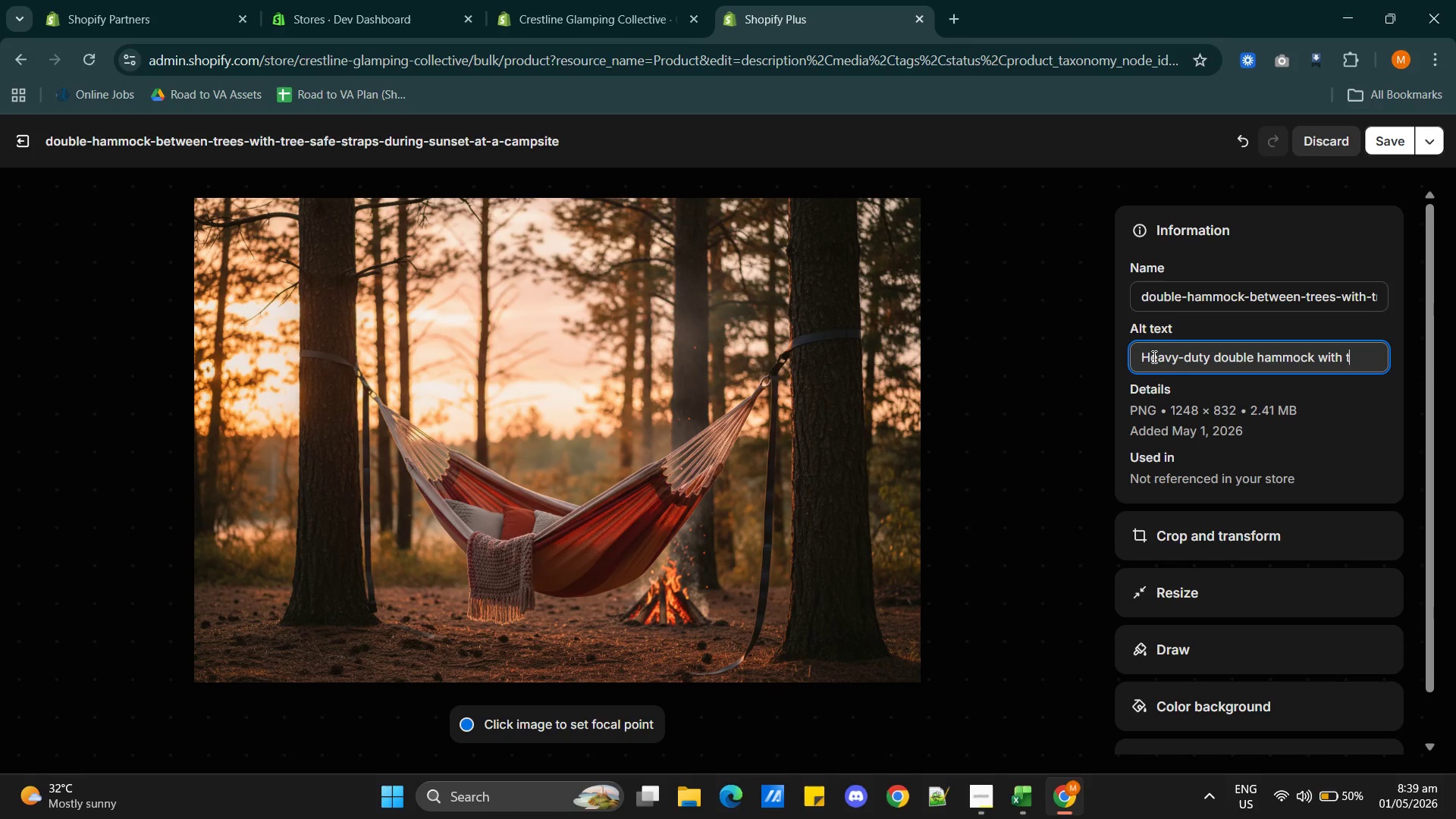 
key(Alt+AltLeft)
 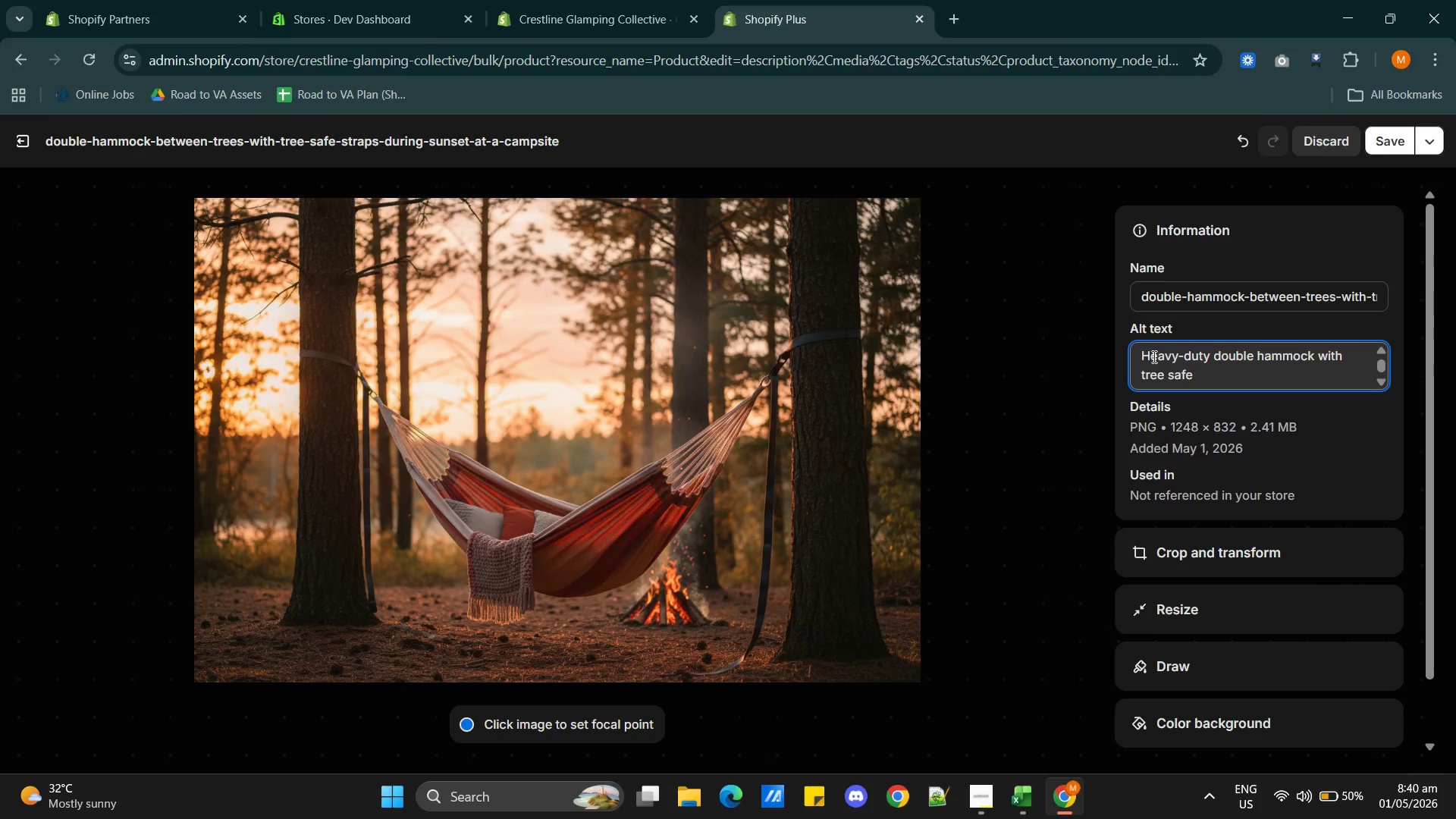 
key(Alt+Tab)
 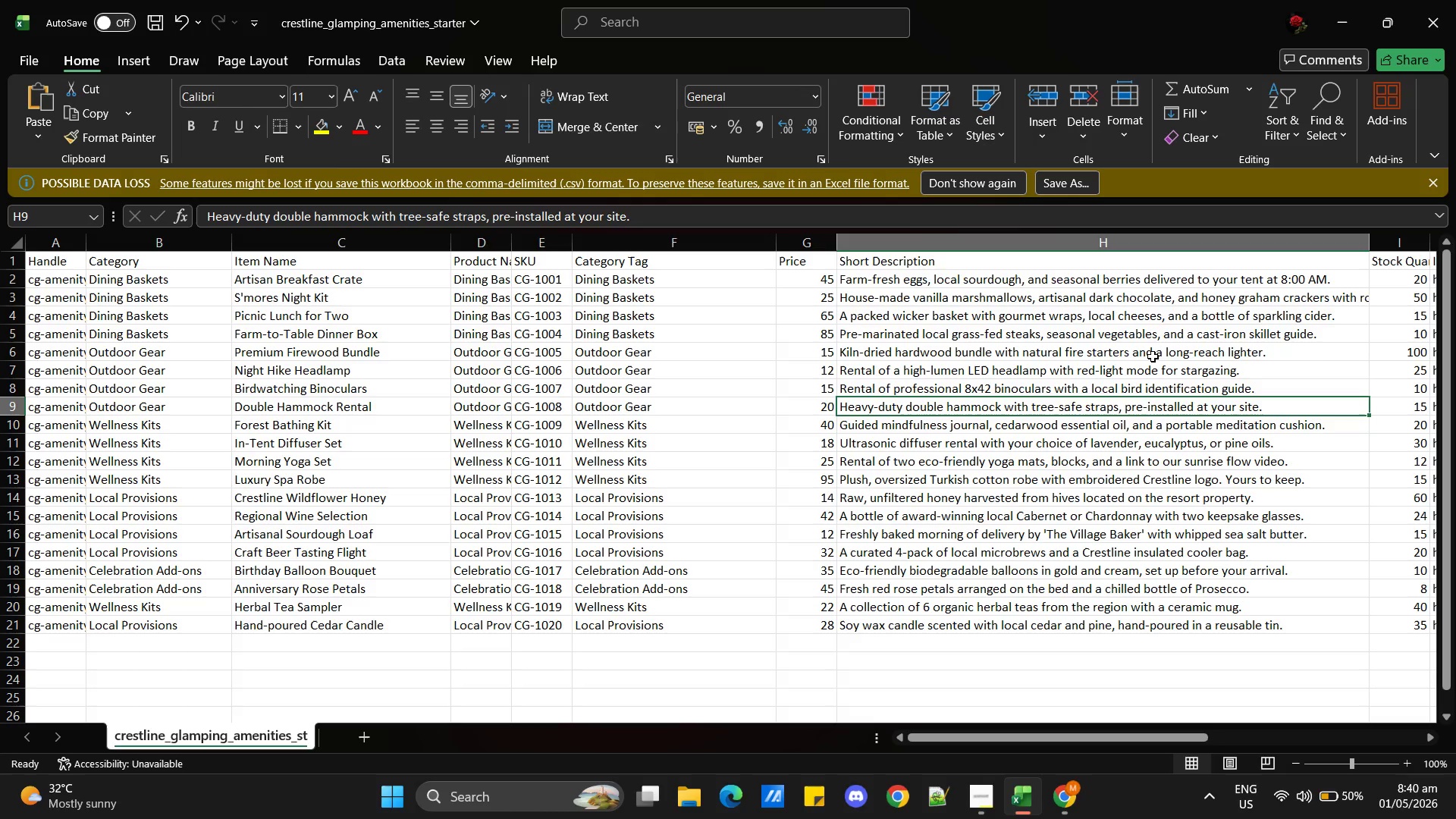 
key(Alt+AltLeft)
 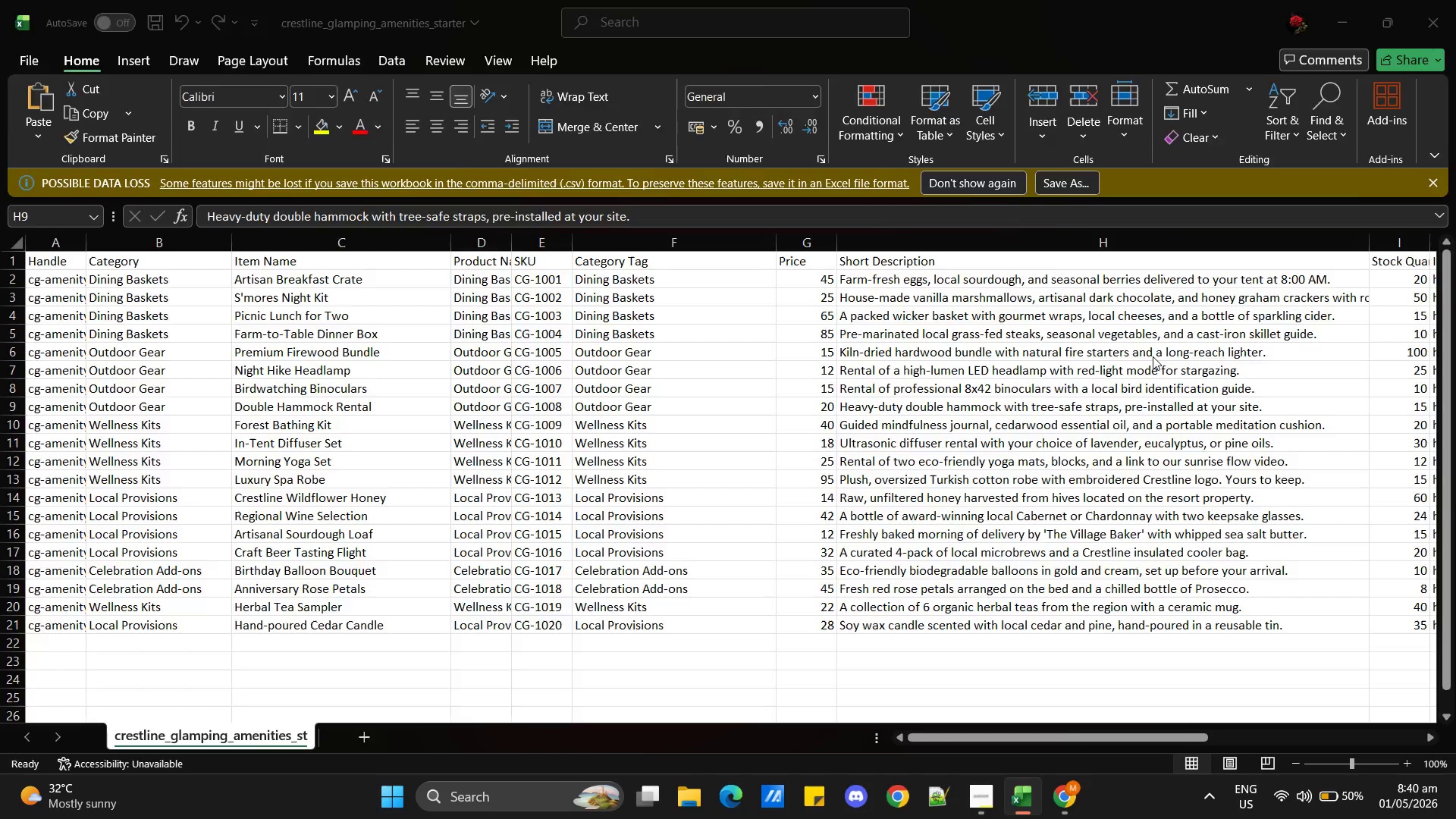 
key(Alt+Tab)
 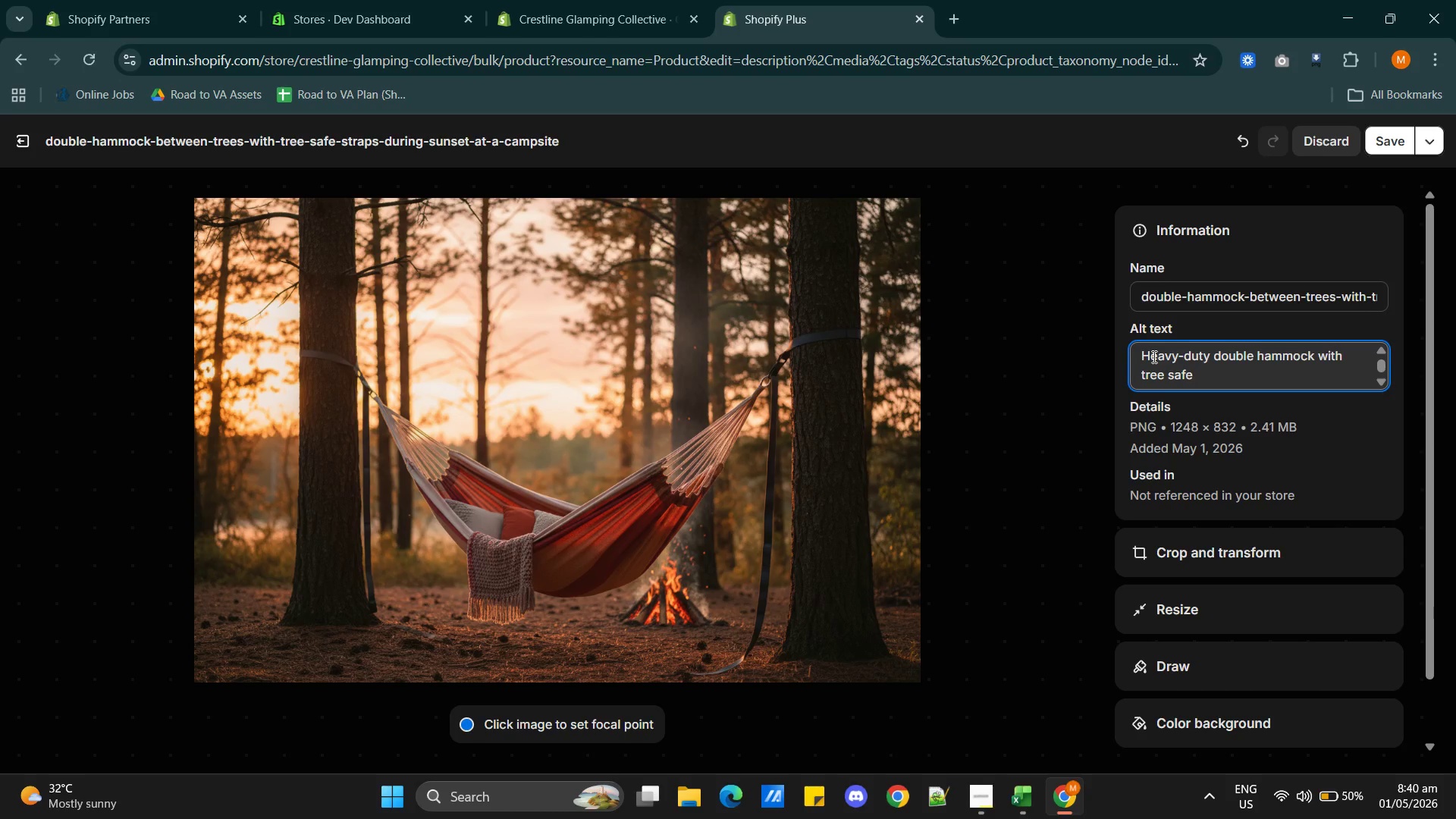 
key(Backspace)
 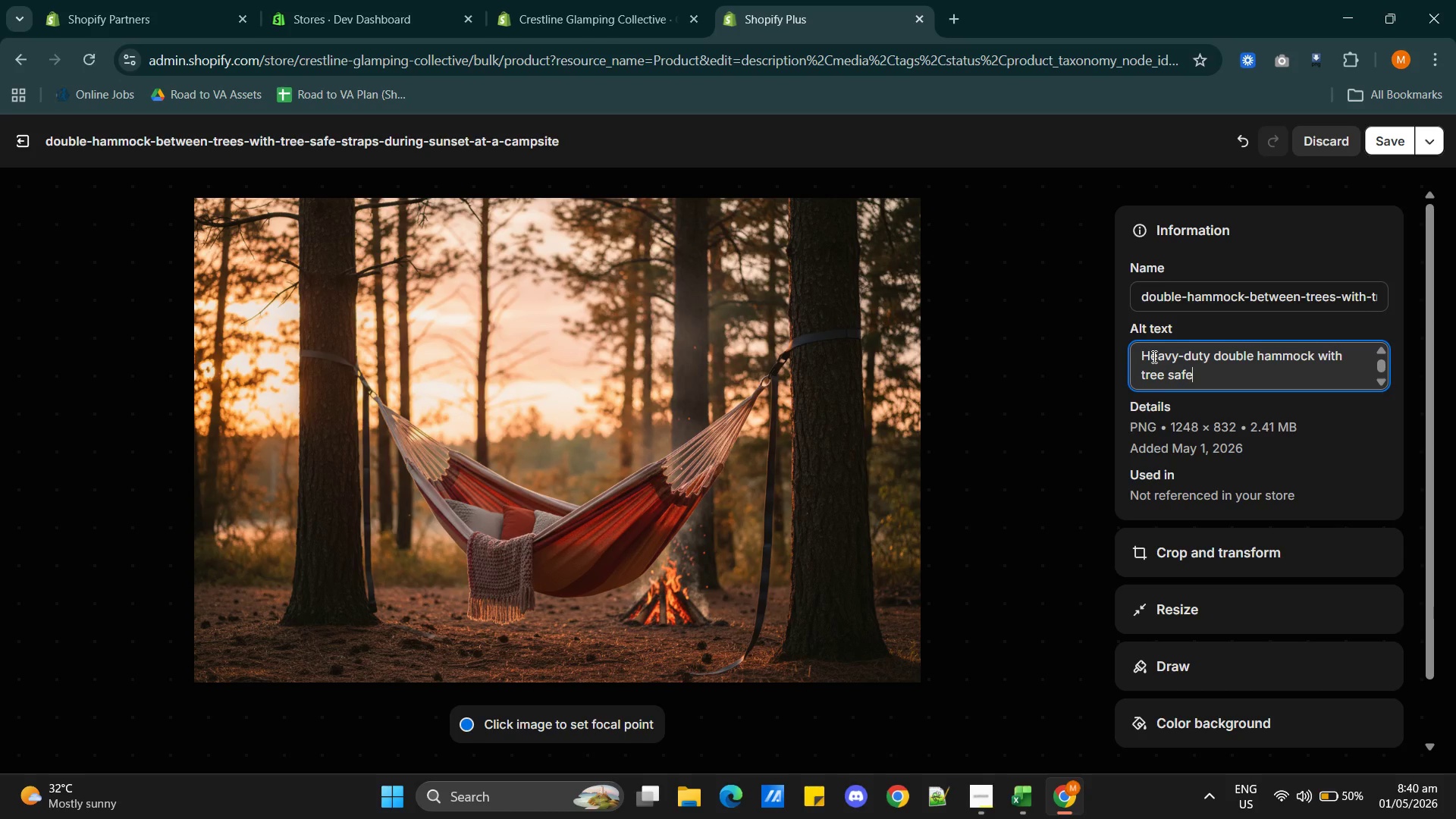 
key(Backspace)
 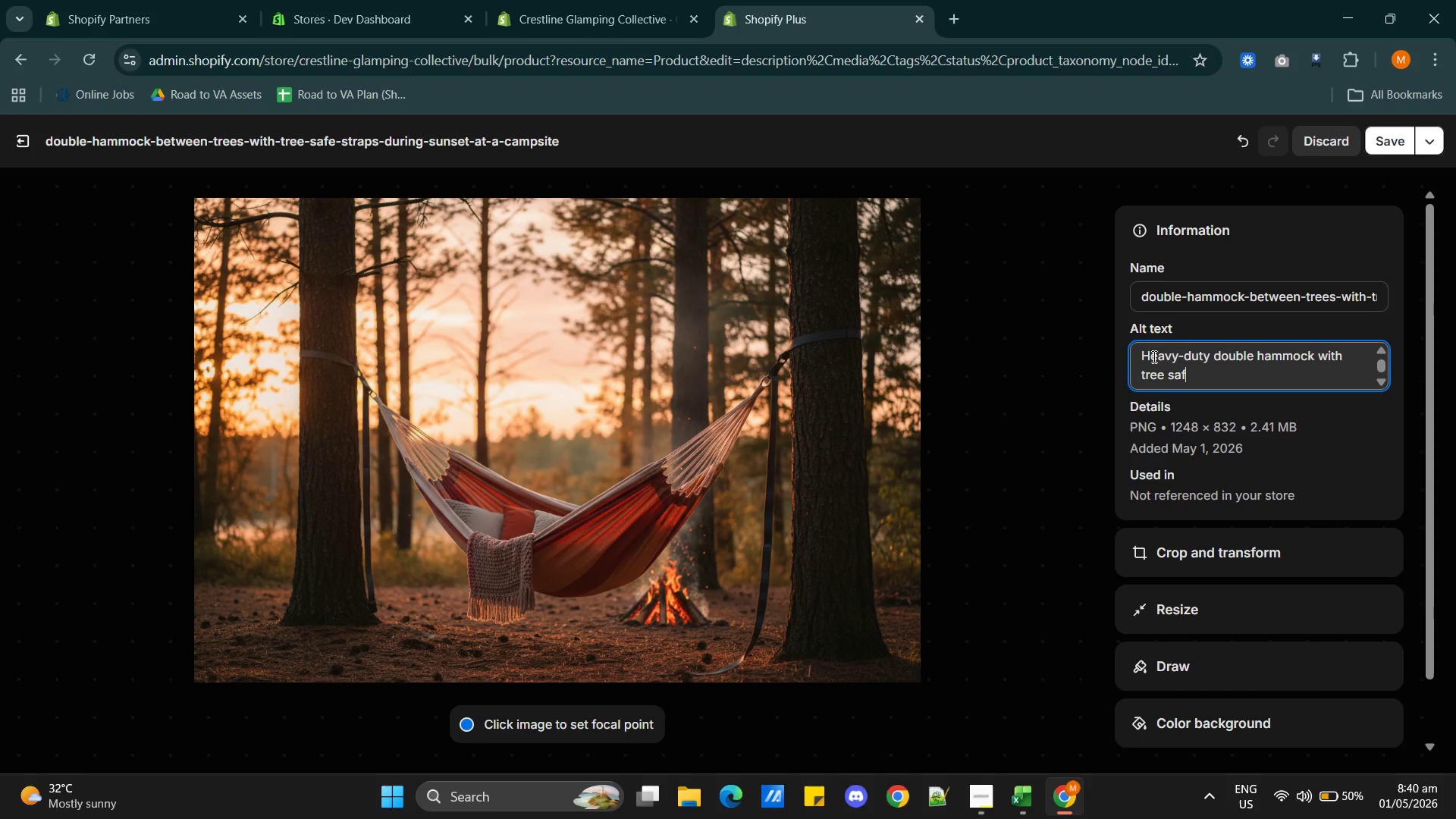 
key(Backspace)
 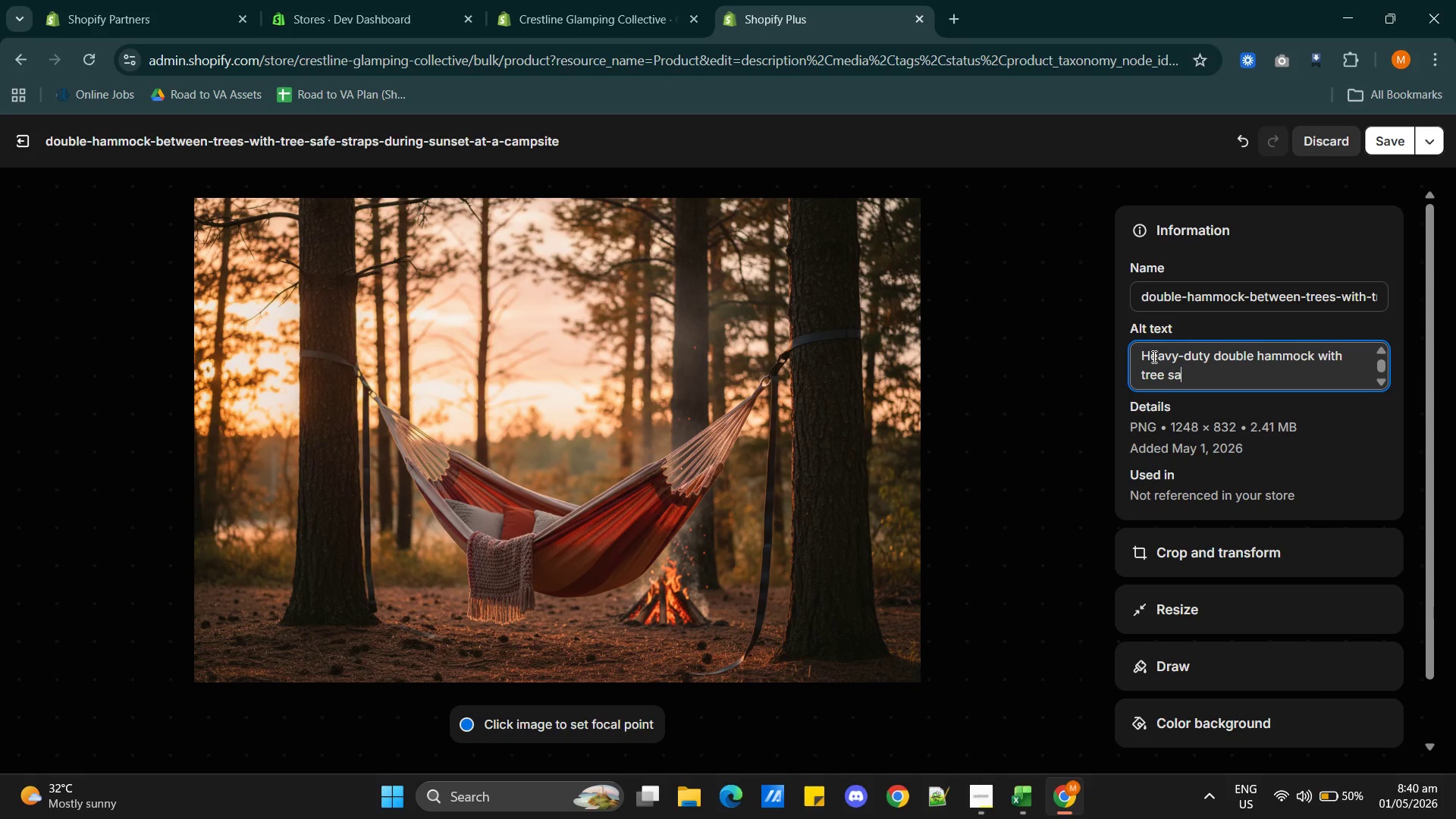 
key(Backspace)
 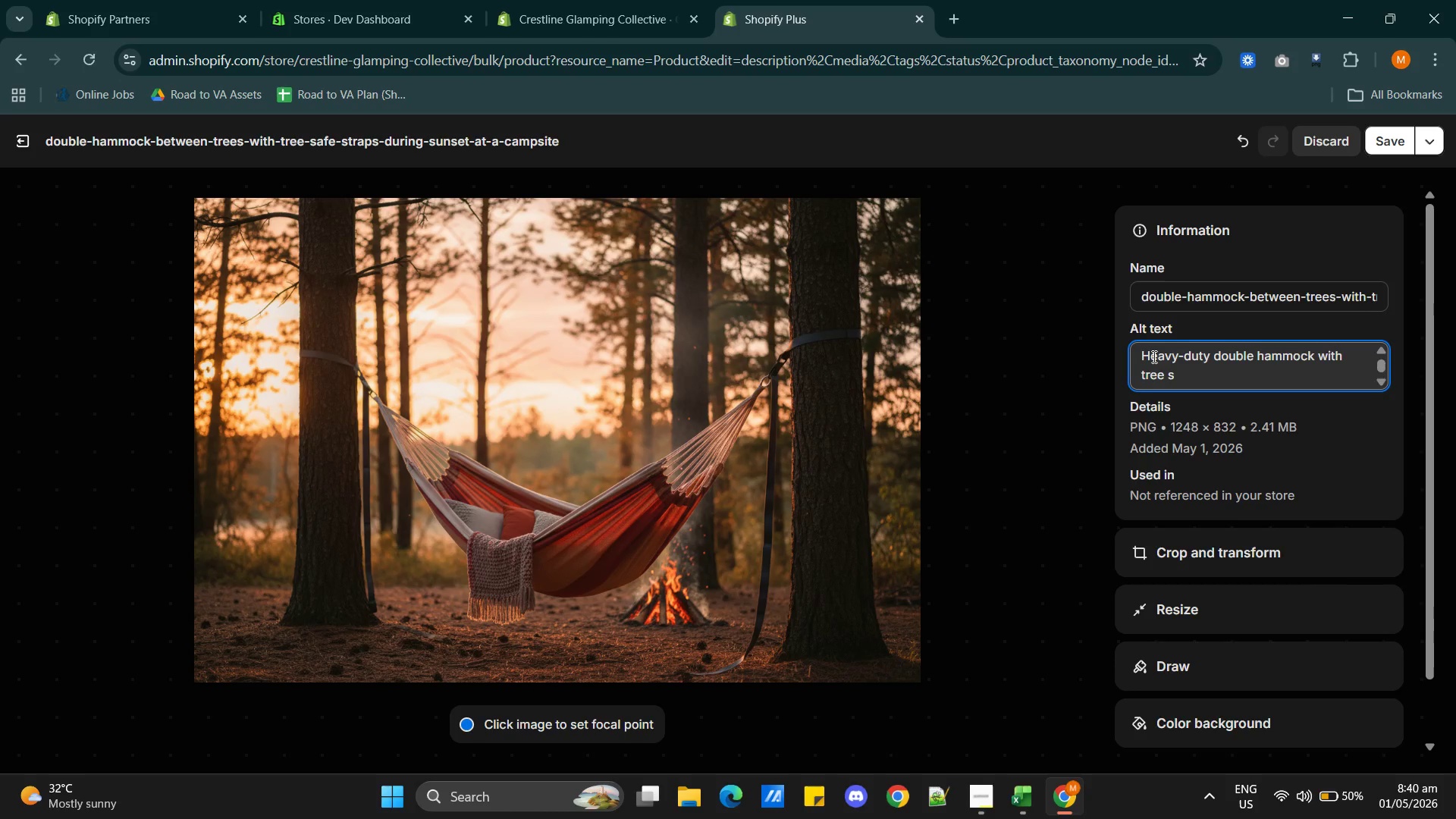 
key(Backspace)
 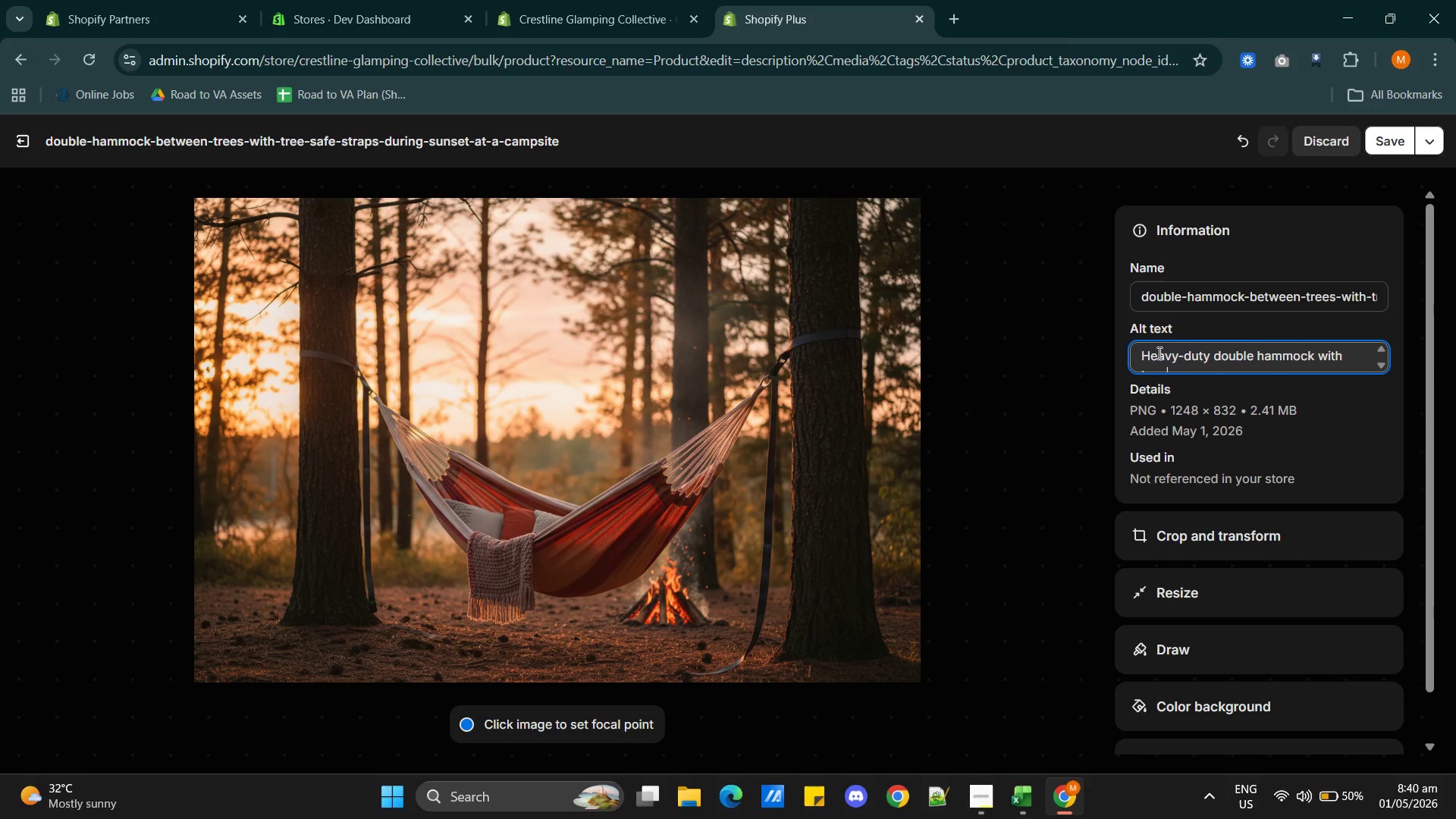 
scroll: coordinate [1207, 356], scroll_direction: down, amount: 2.0
 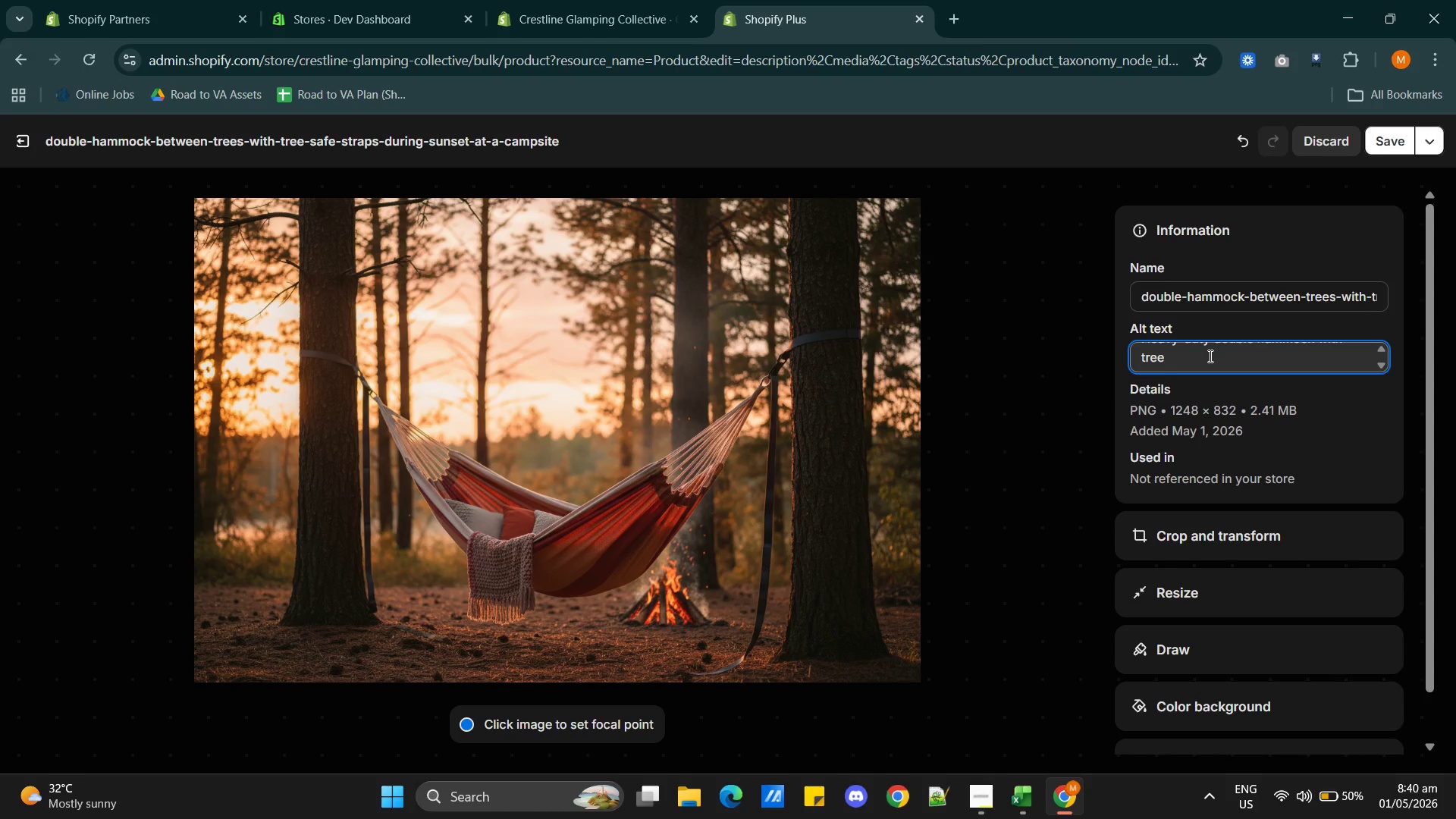 
key(Backspace)
type(-safe straps)
 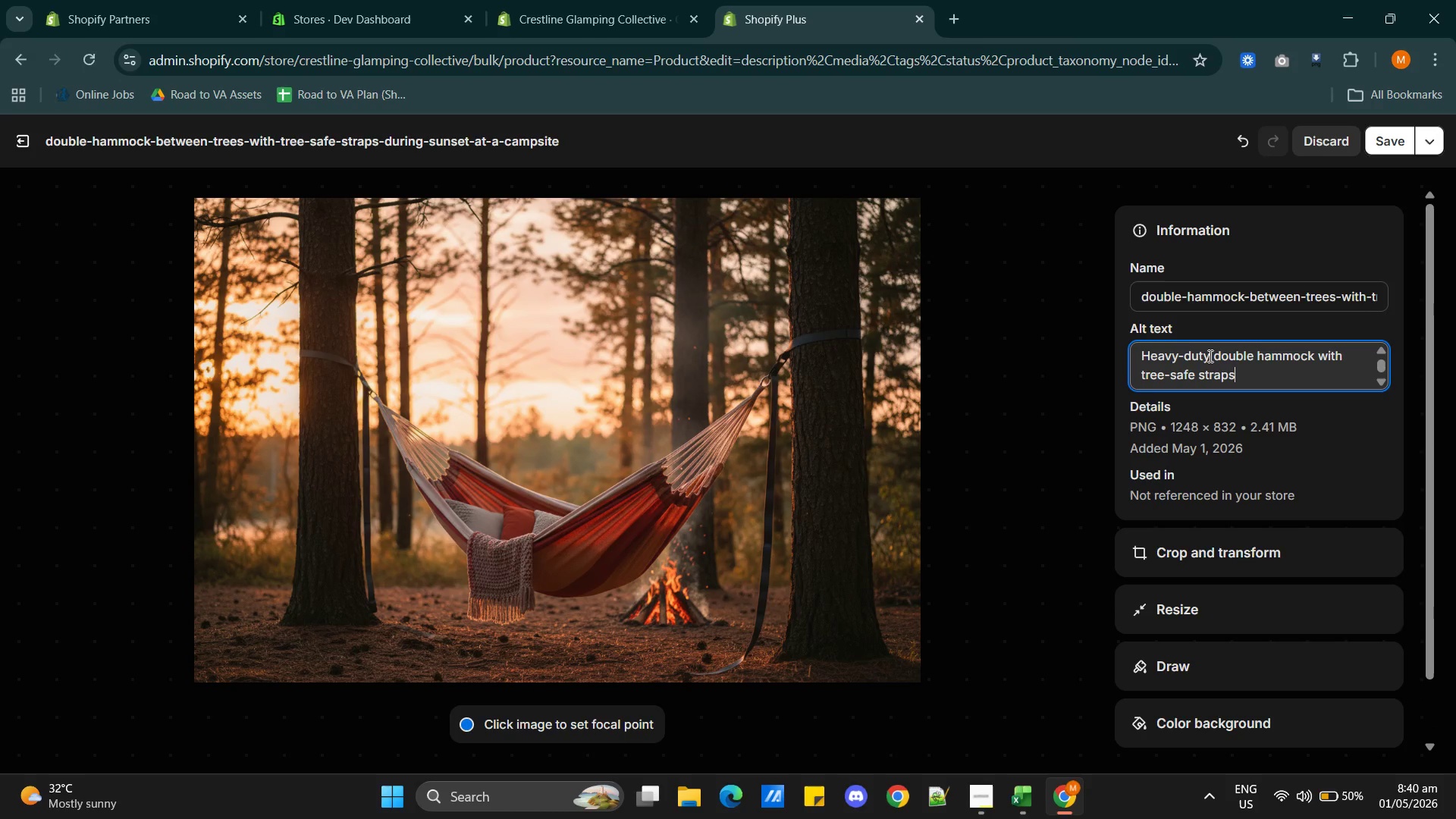 
type( during sunset at a campsite)
 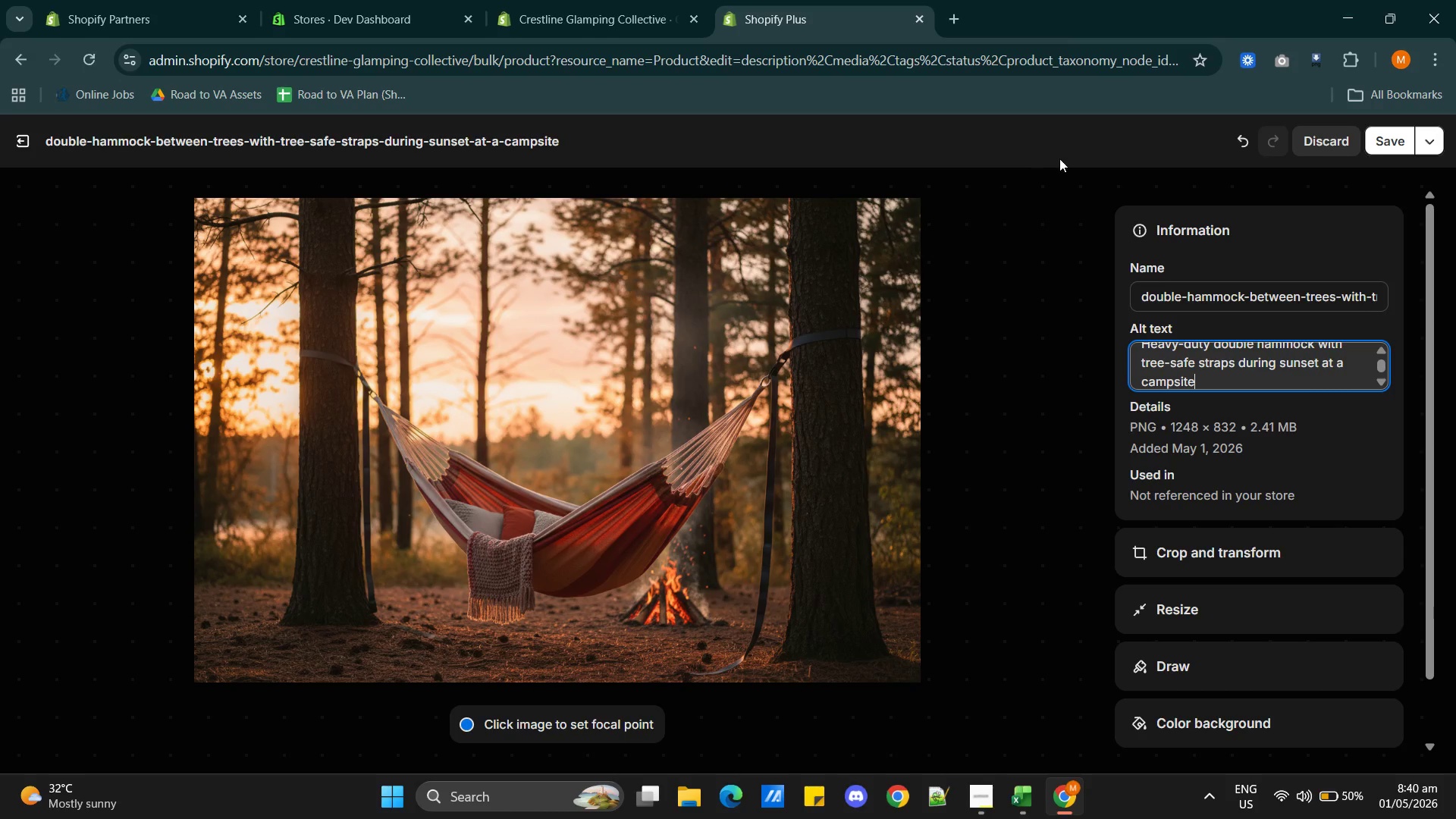 
left_click([1382, 143])
 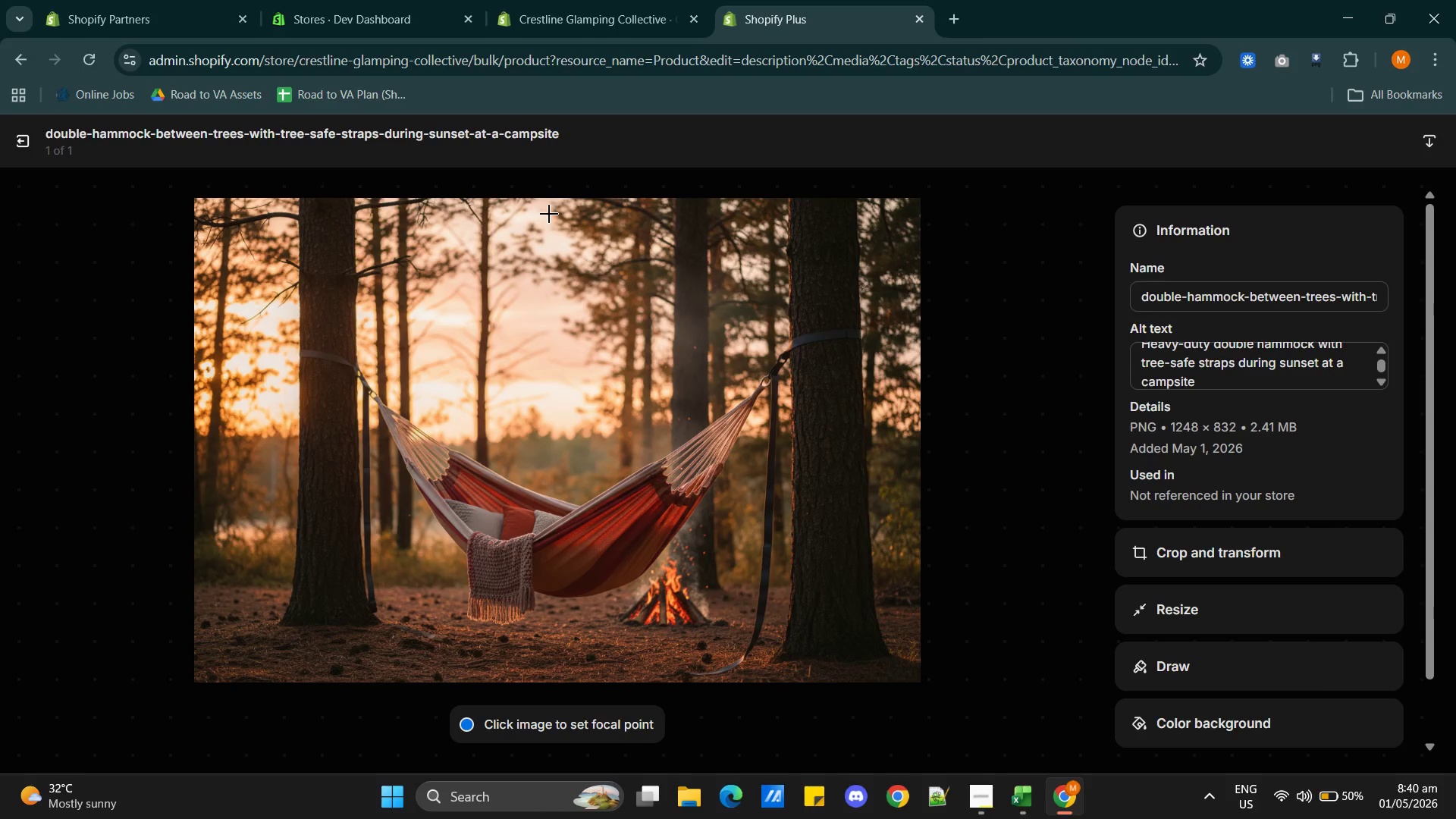 
left_click([25, 134])
 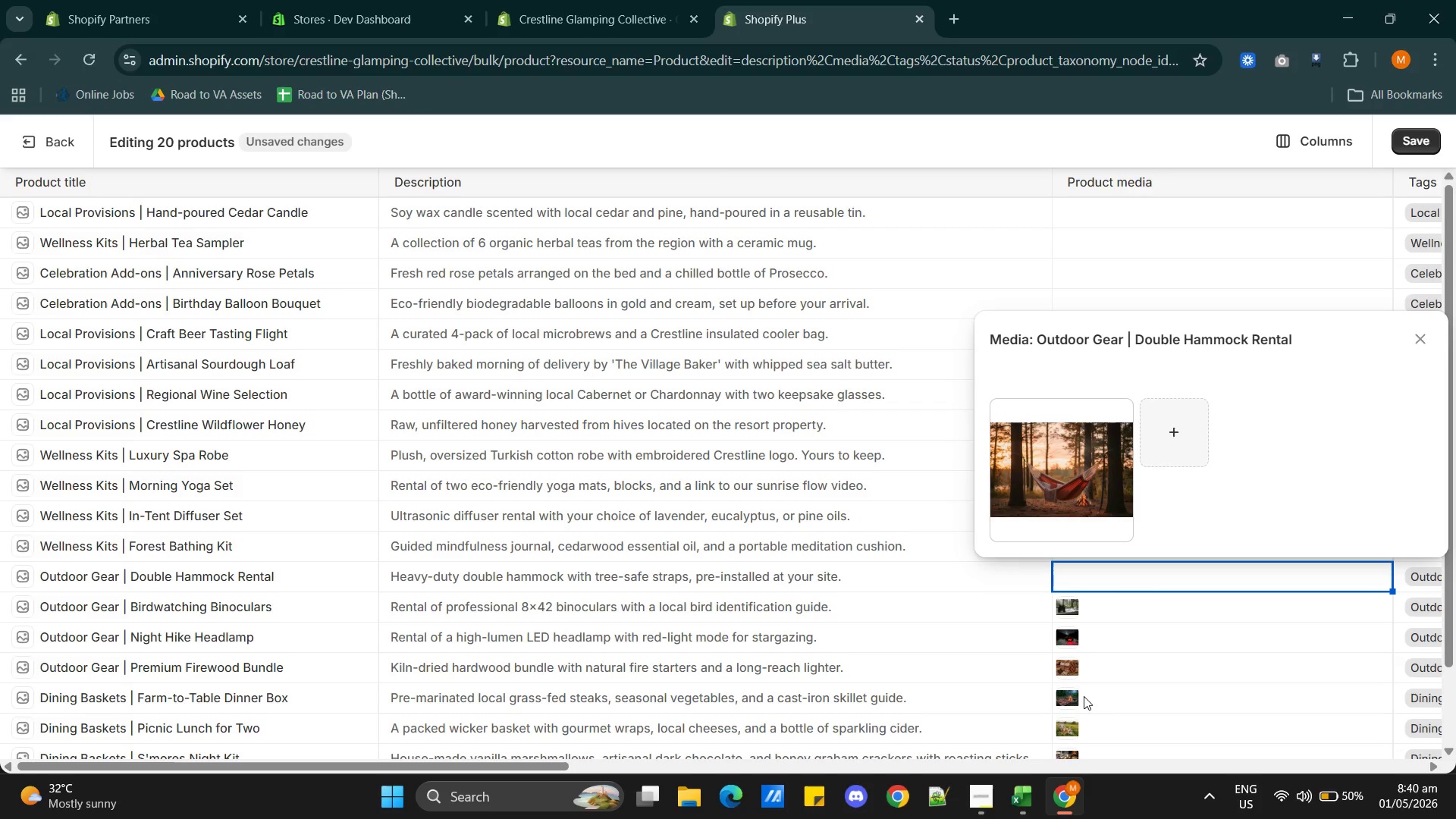 
left_click([1140, 648])
 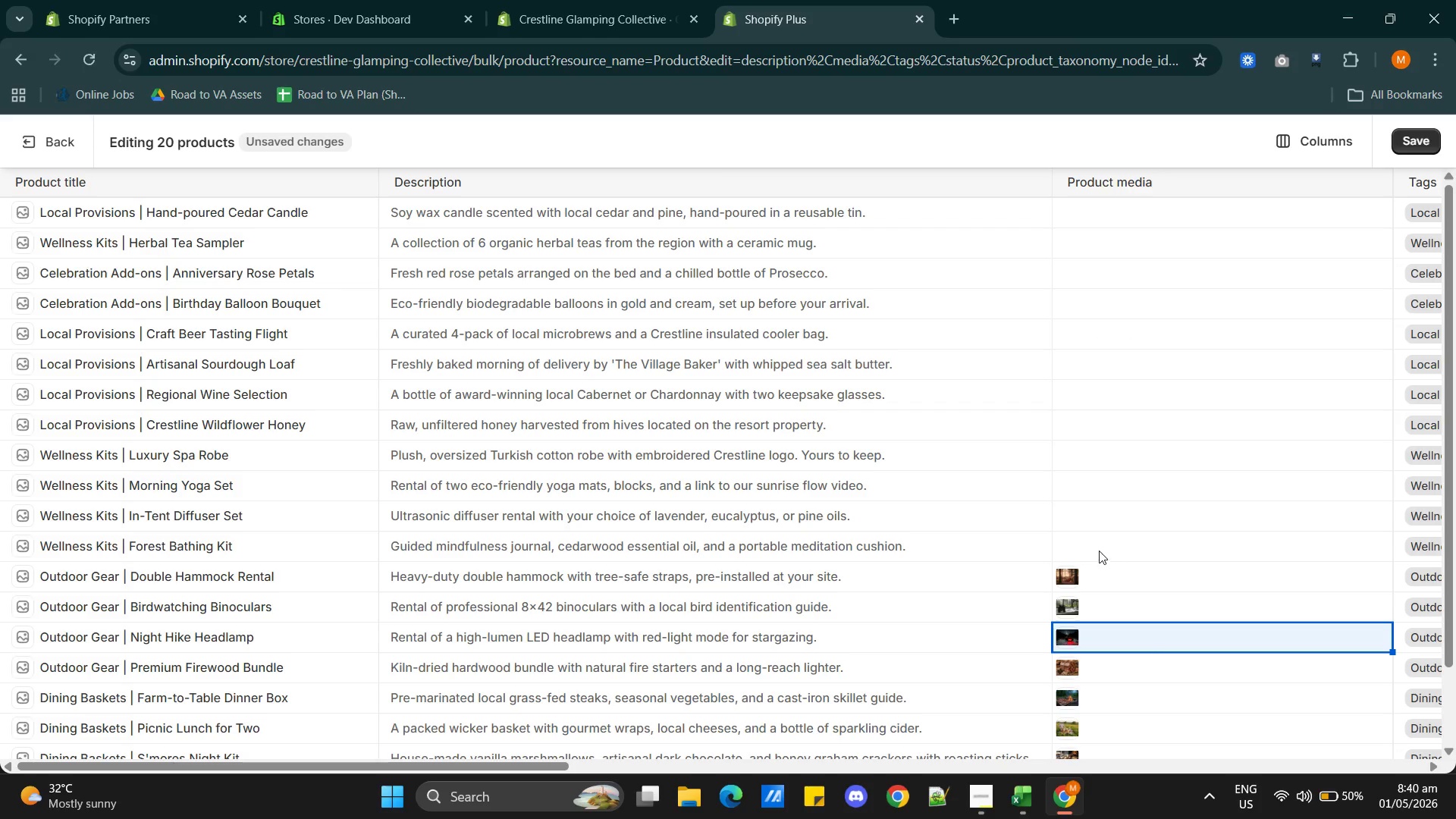 
left_click([1092, 547])
 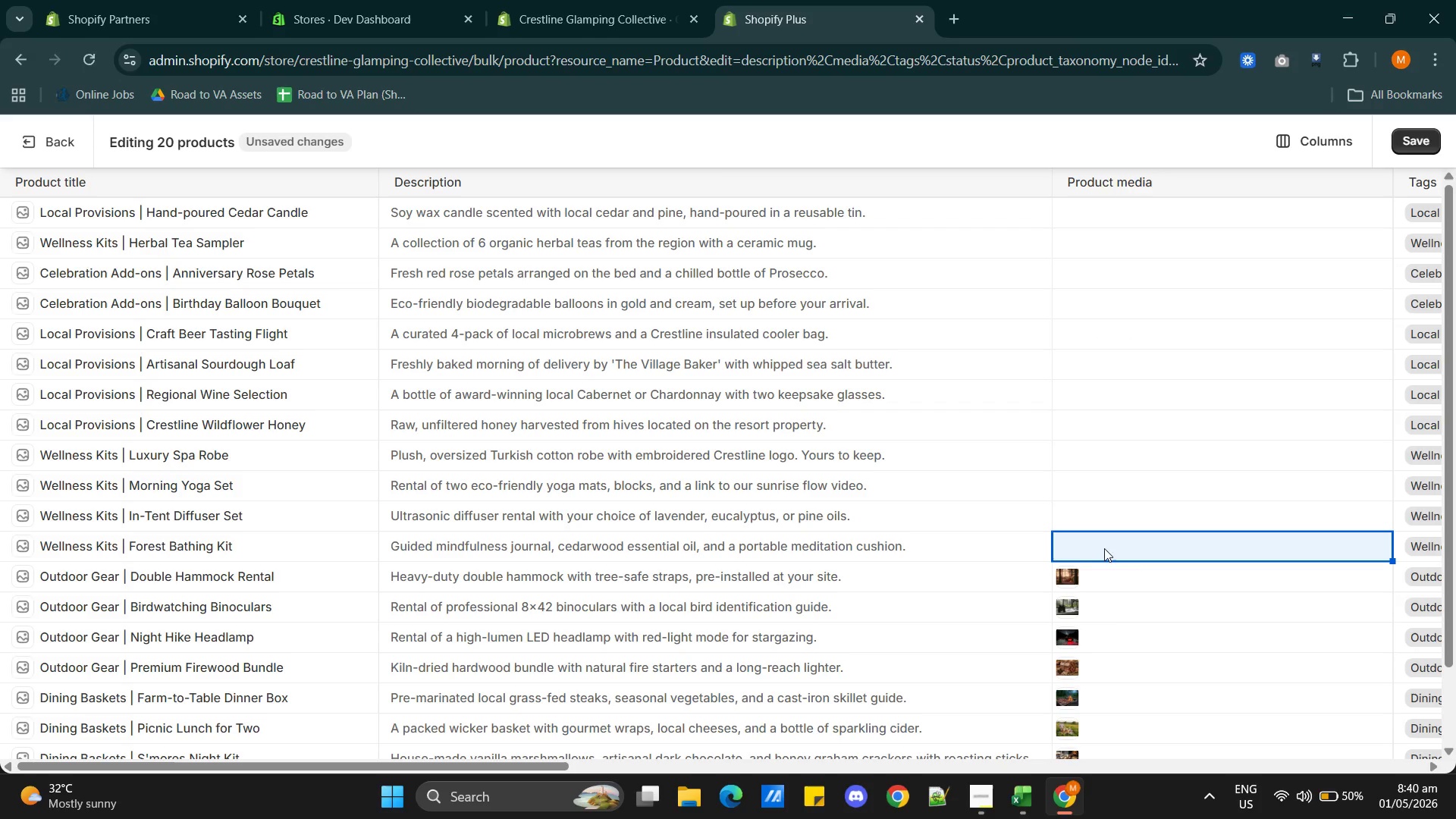 
left_click([1081, 541])
 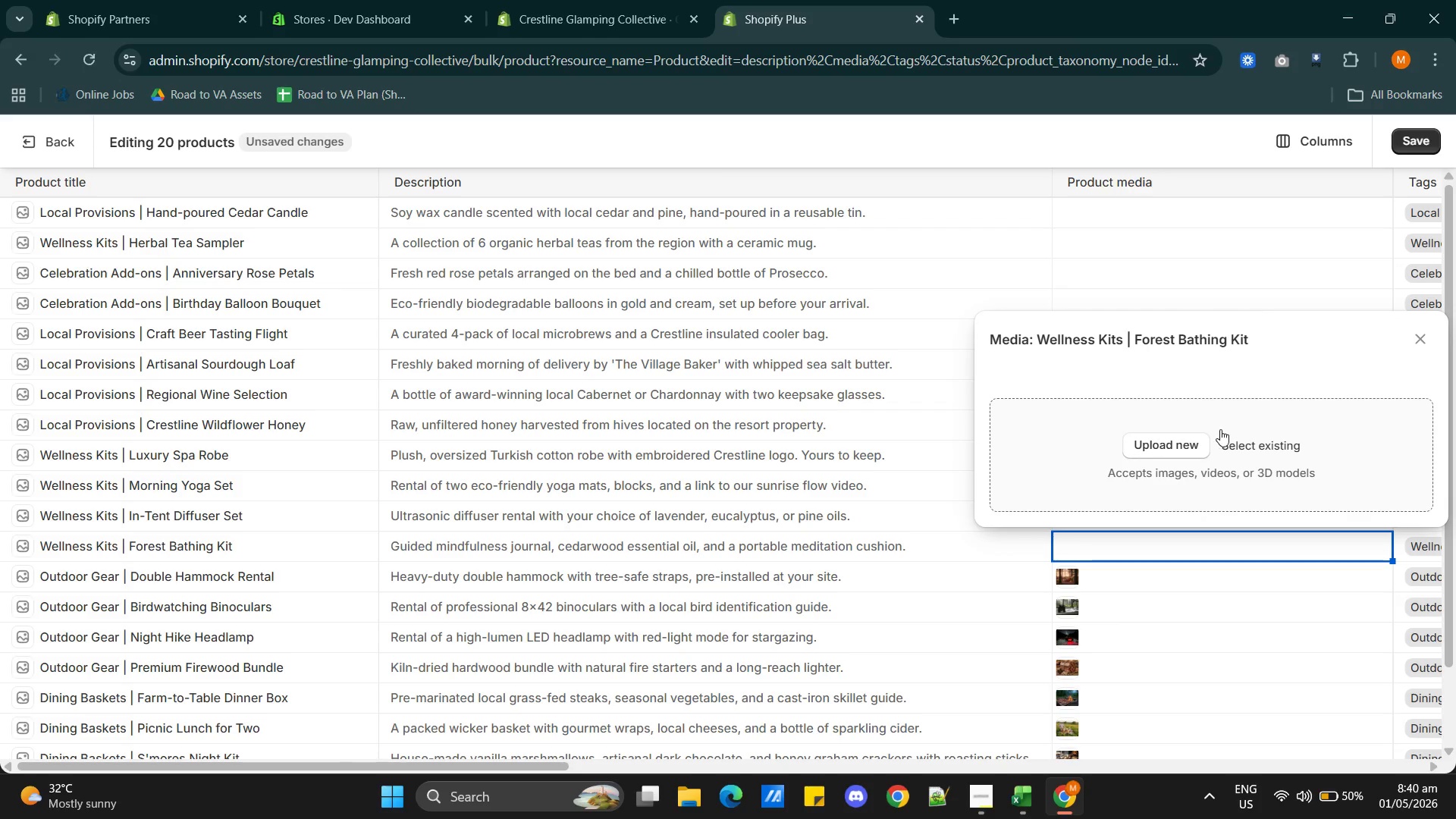 
left_click([1255, 441])
 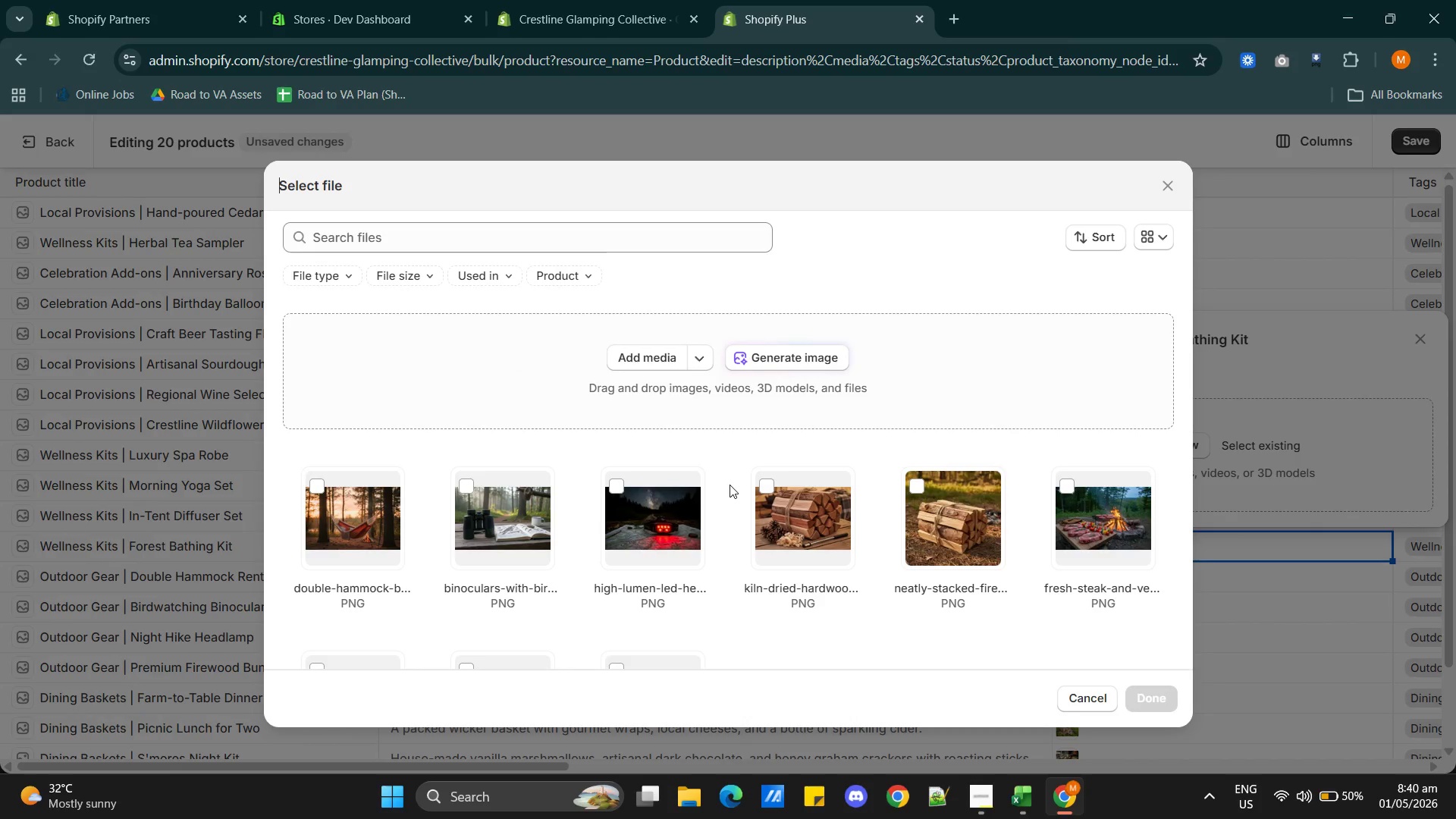 
left_click([754, 354])
 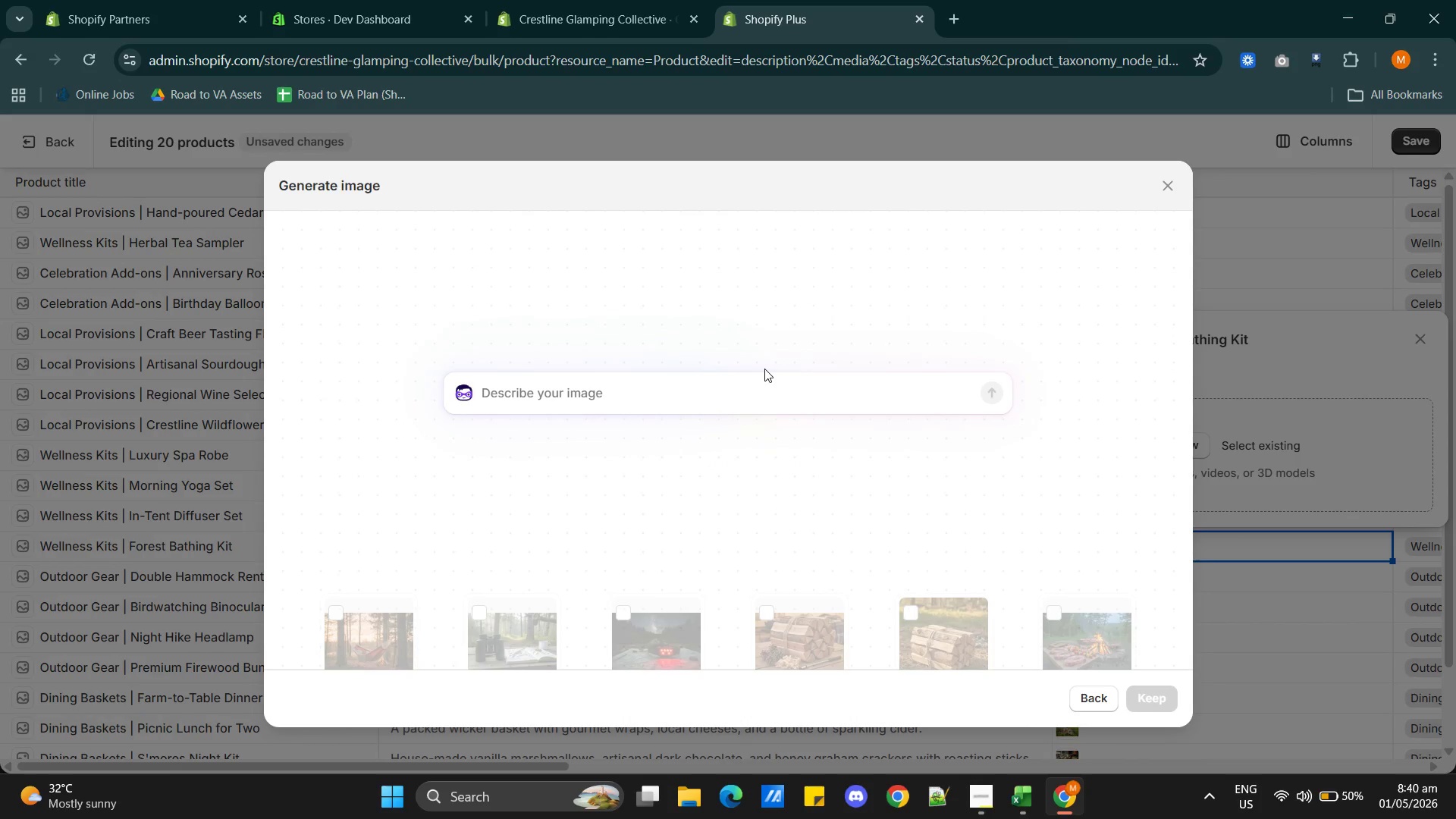 
wait(5.52)
 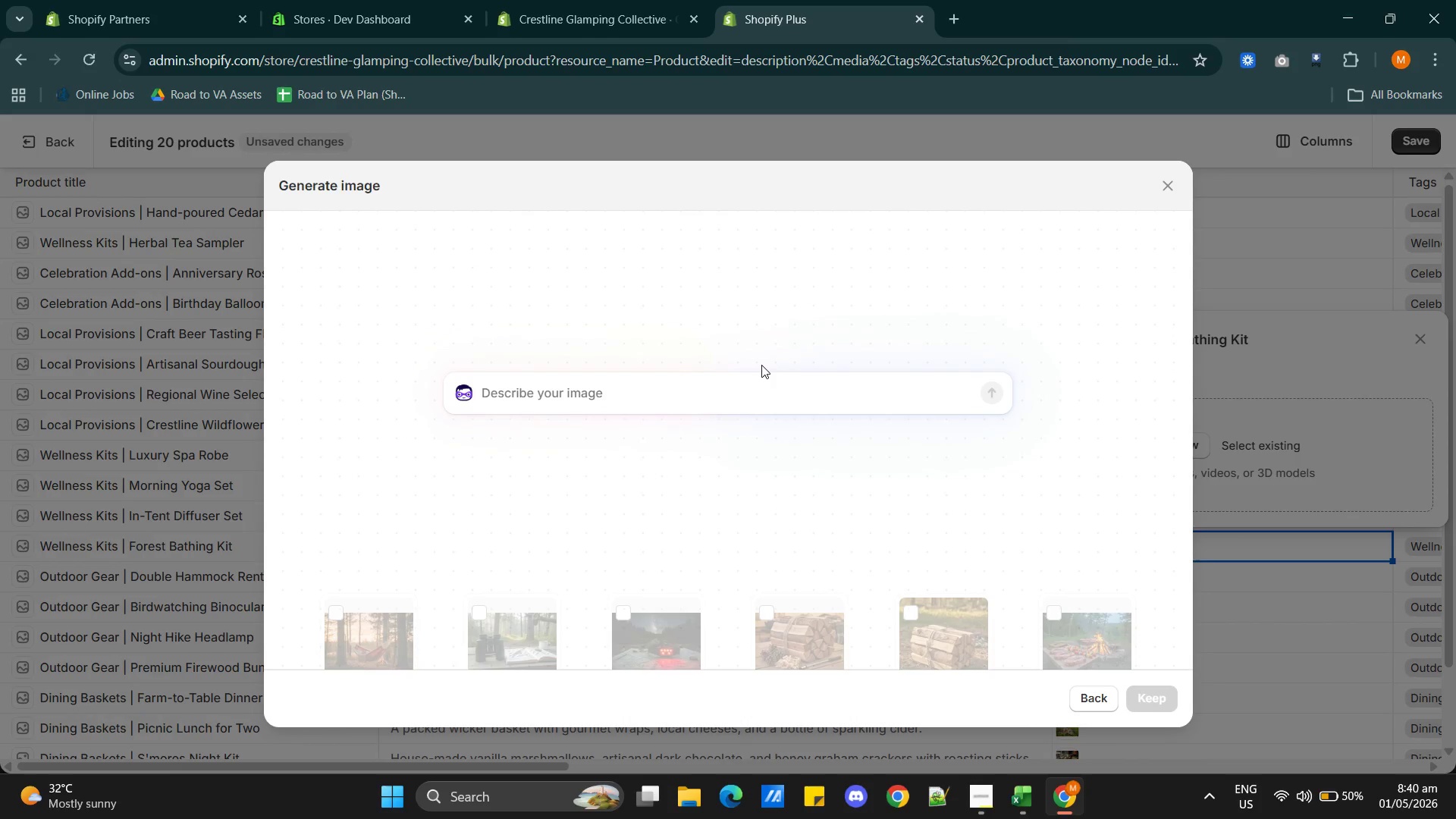 
key(Alt+AltLeft)
 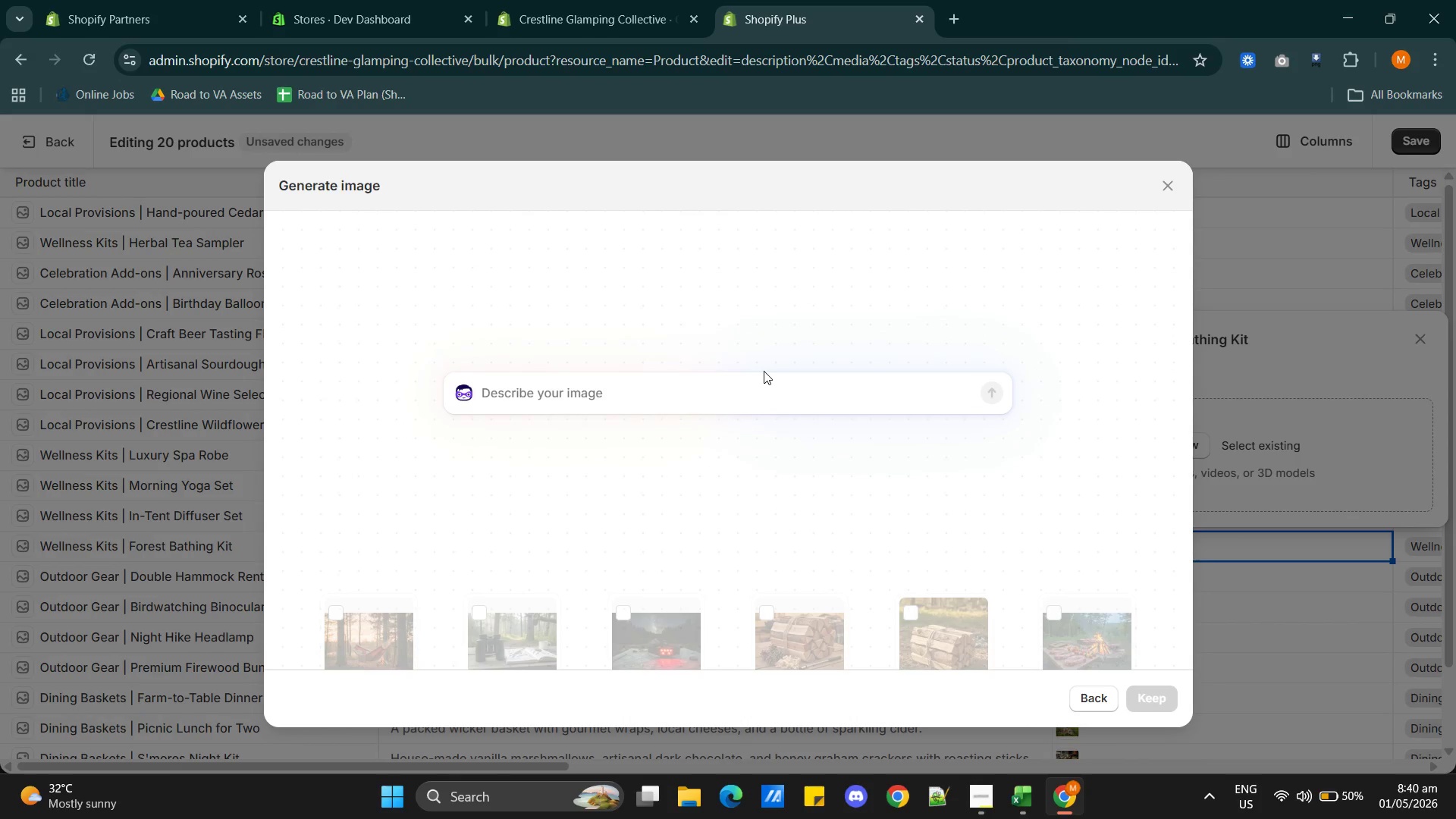 
key(Alt+Tab)
 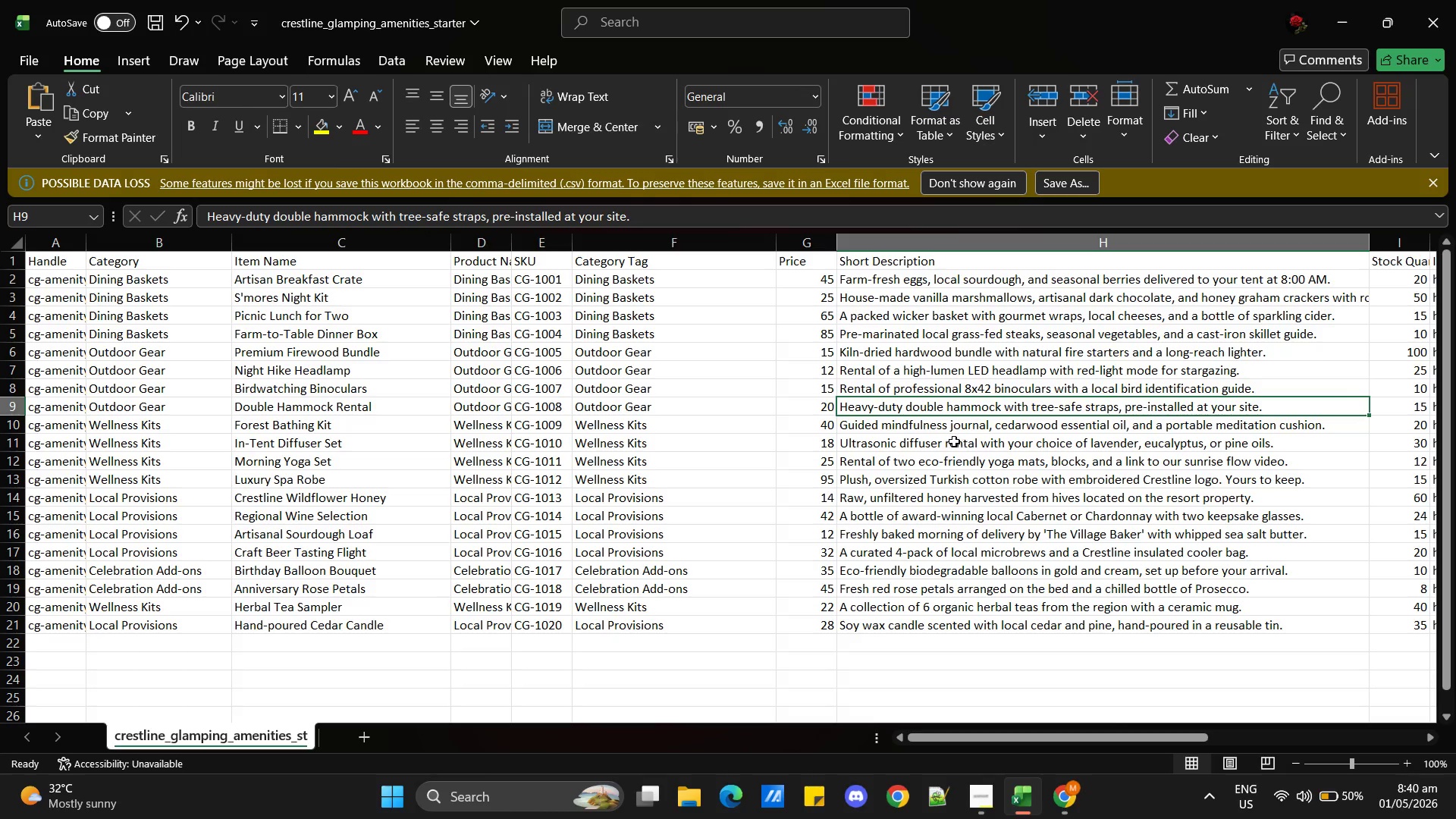 
left_click([940, 431])
 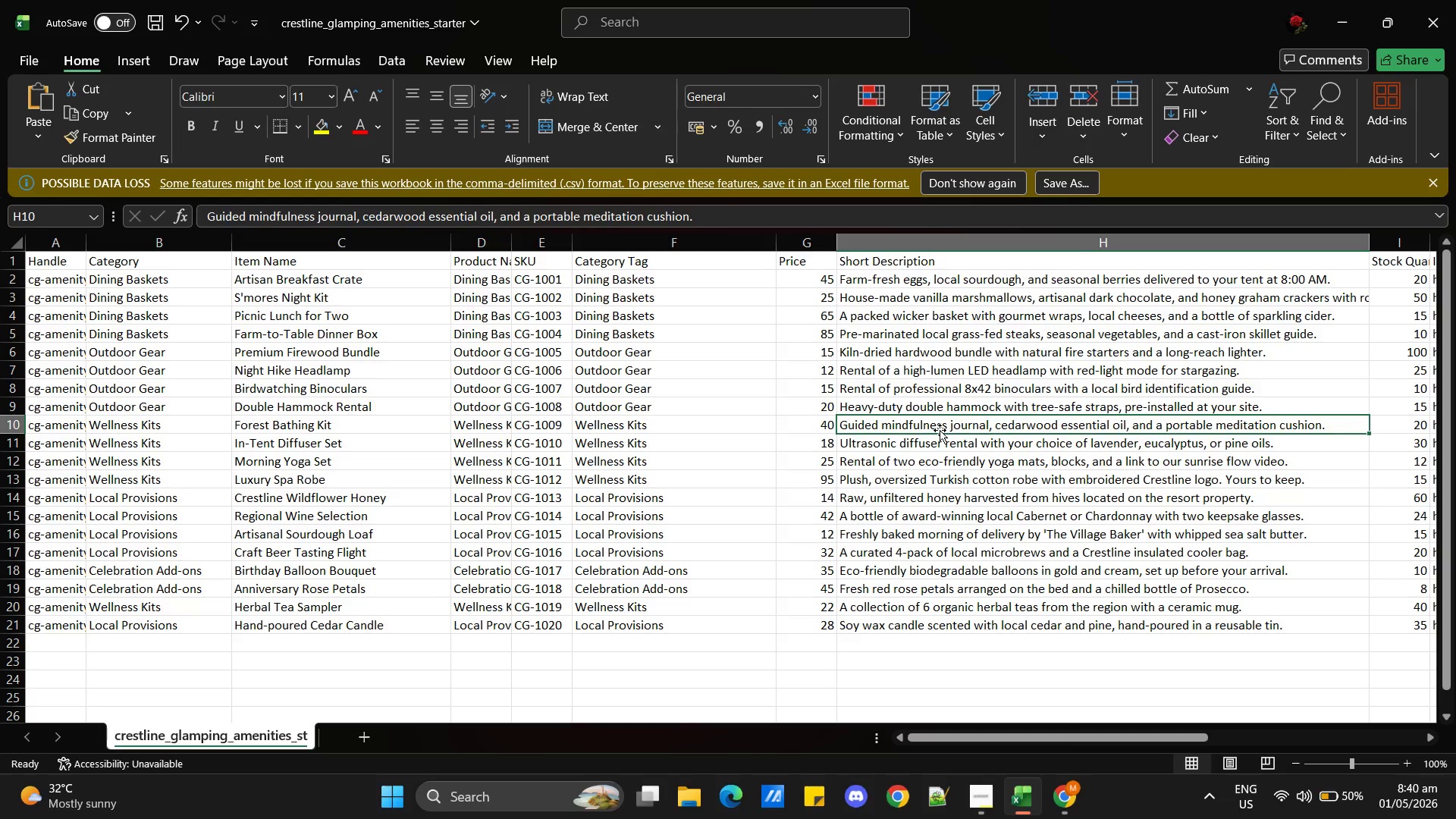 
wait(7.34)
 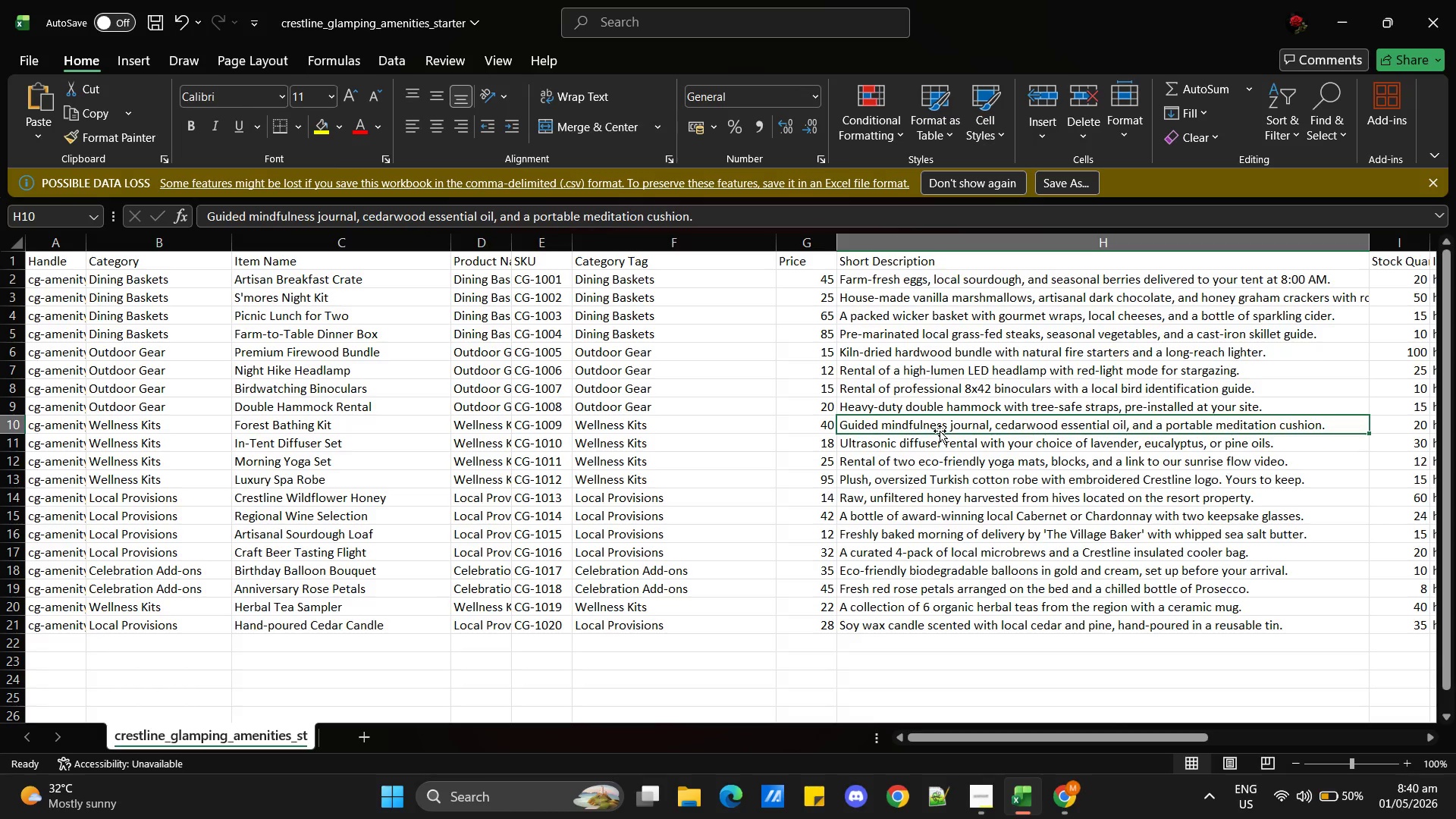 
key(Alt+AltLeft)
 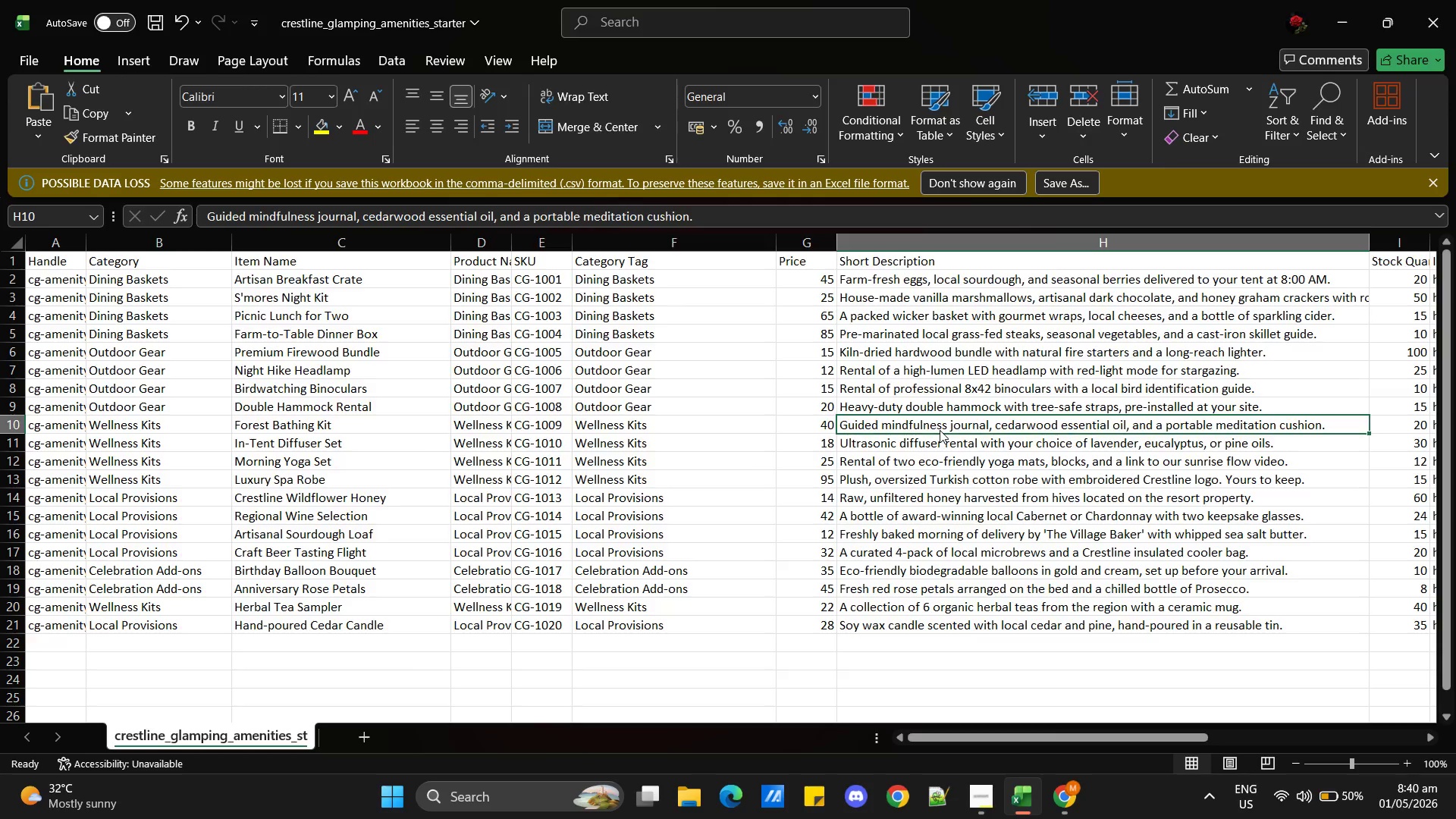 
key(Alt+Tab)
 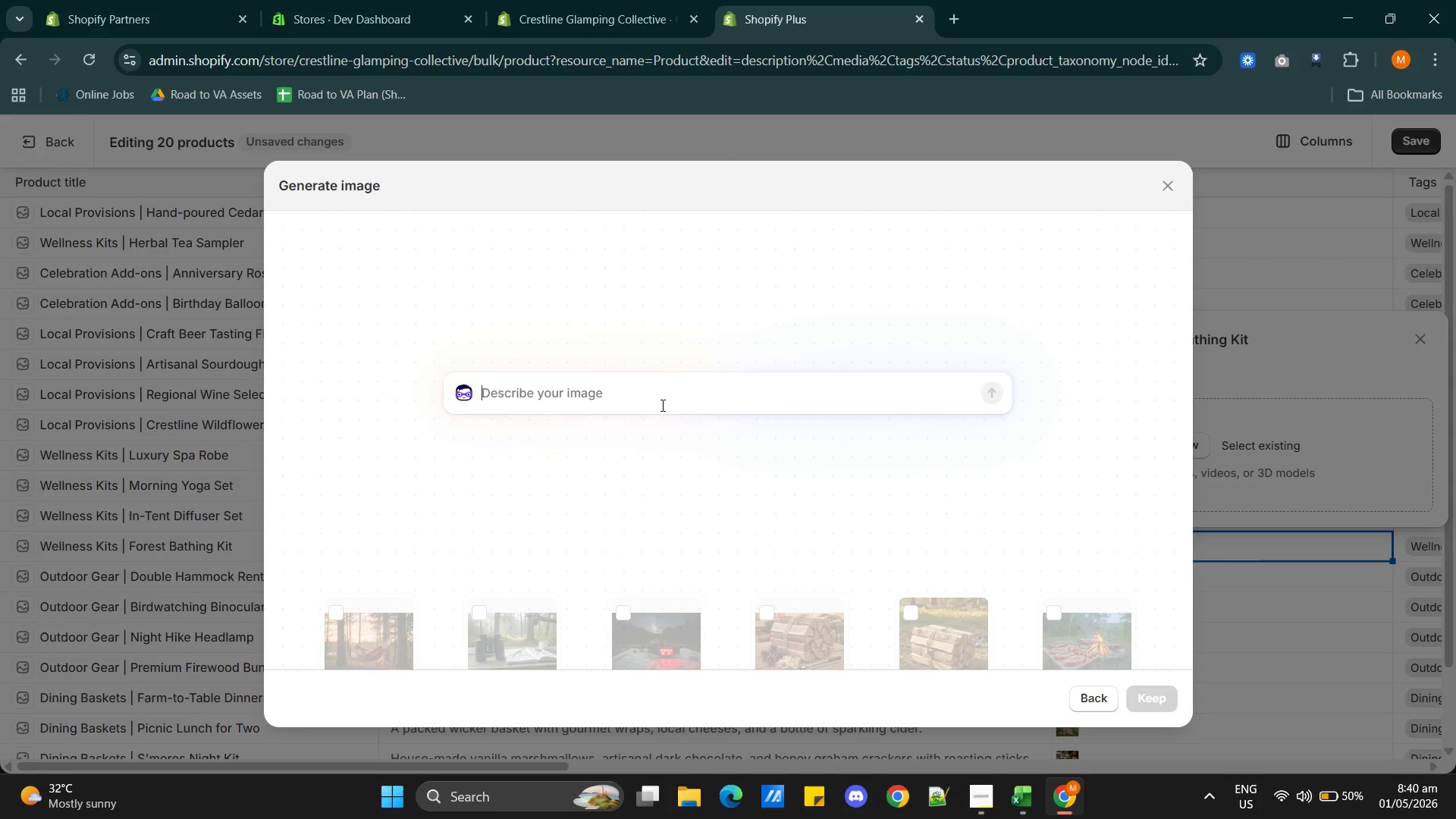 
left_click([638, 400])
 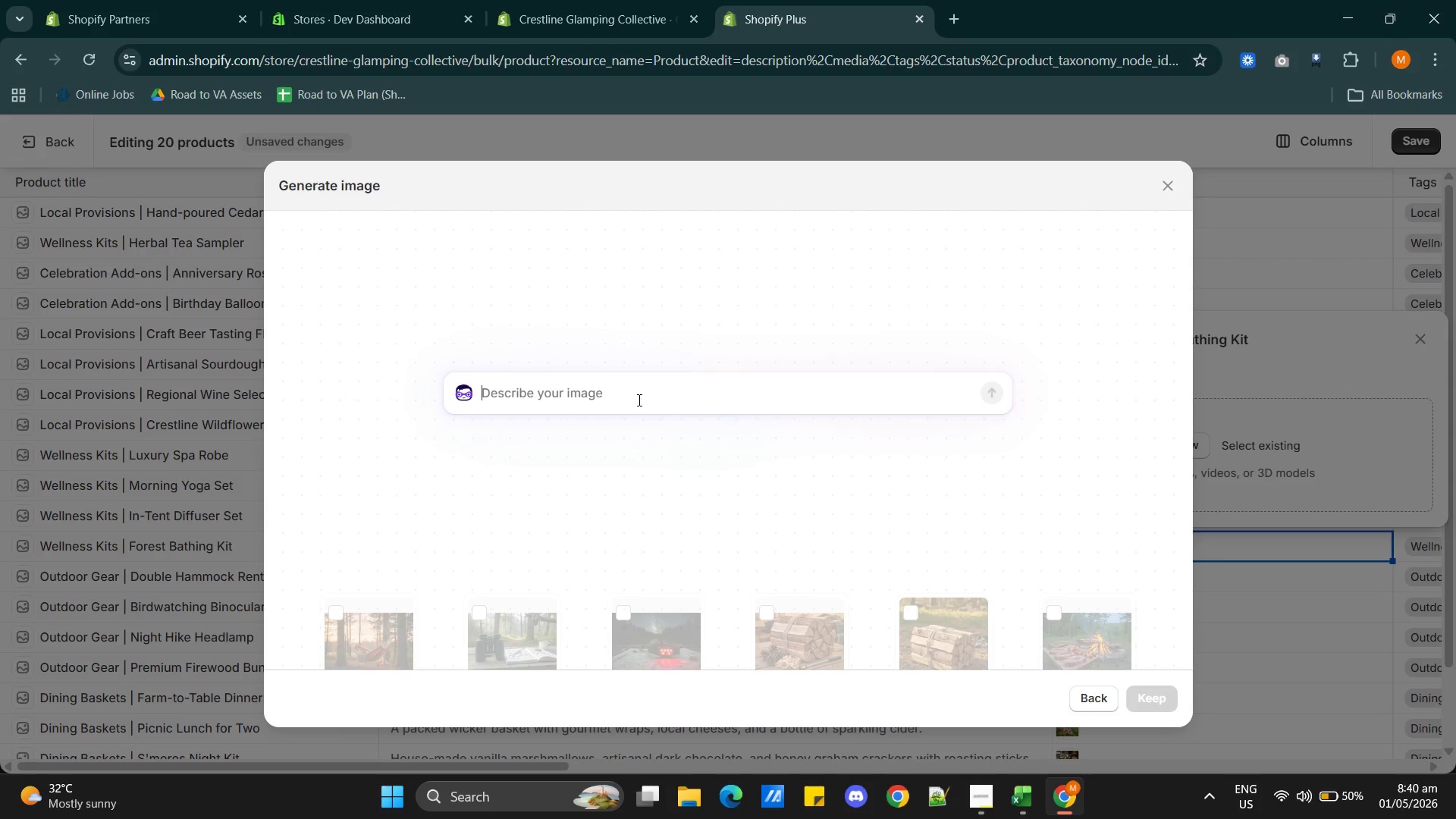 
type(meditation set-up )
 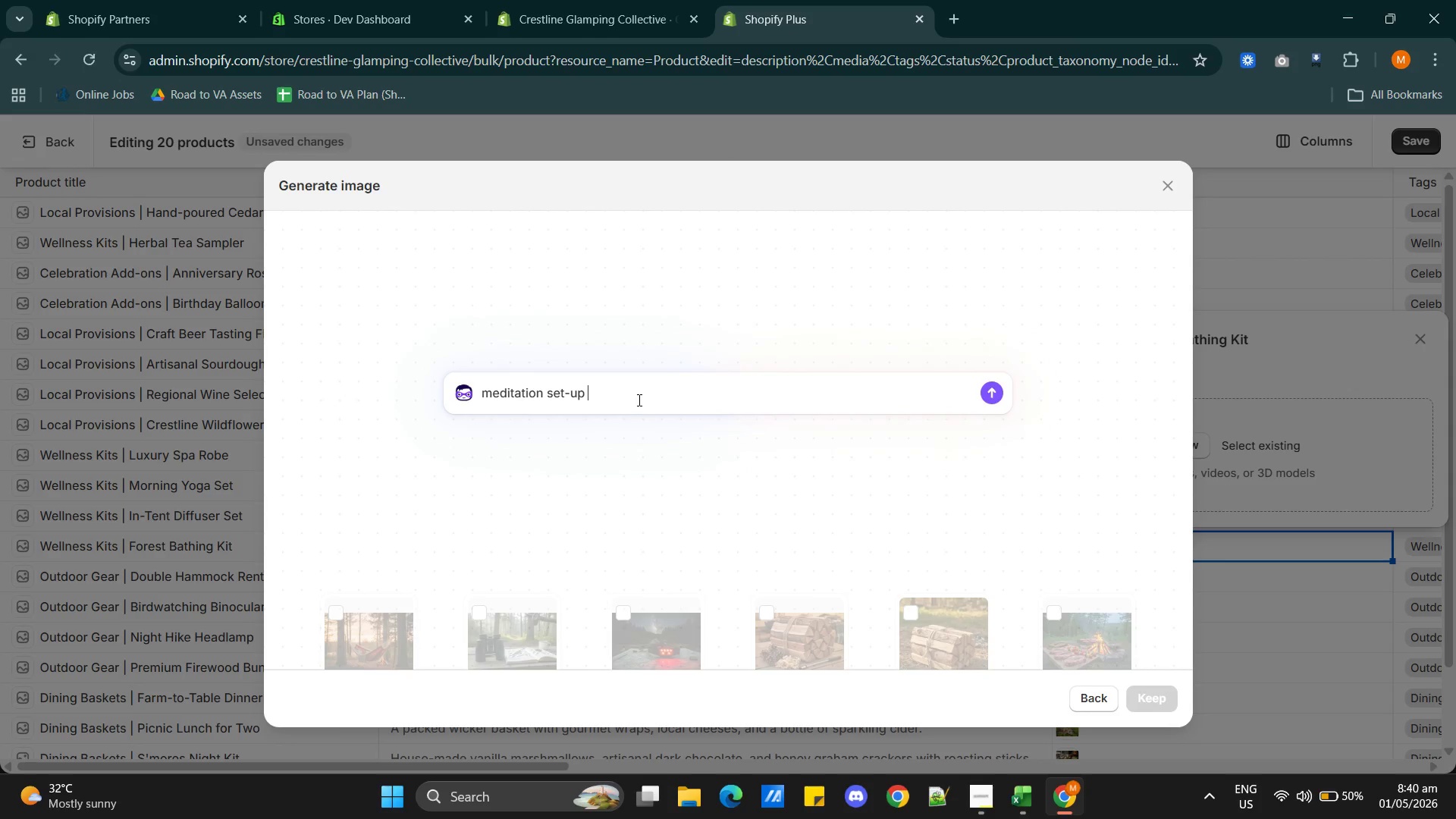 
key(Alt+AltLeft)
 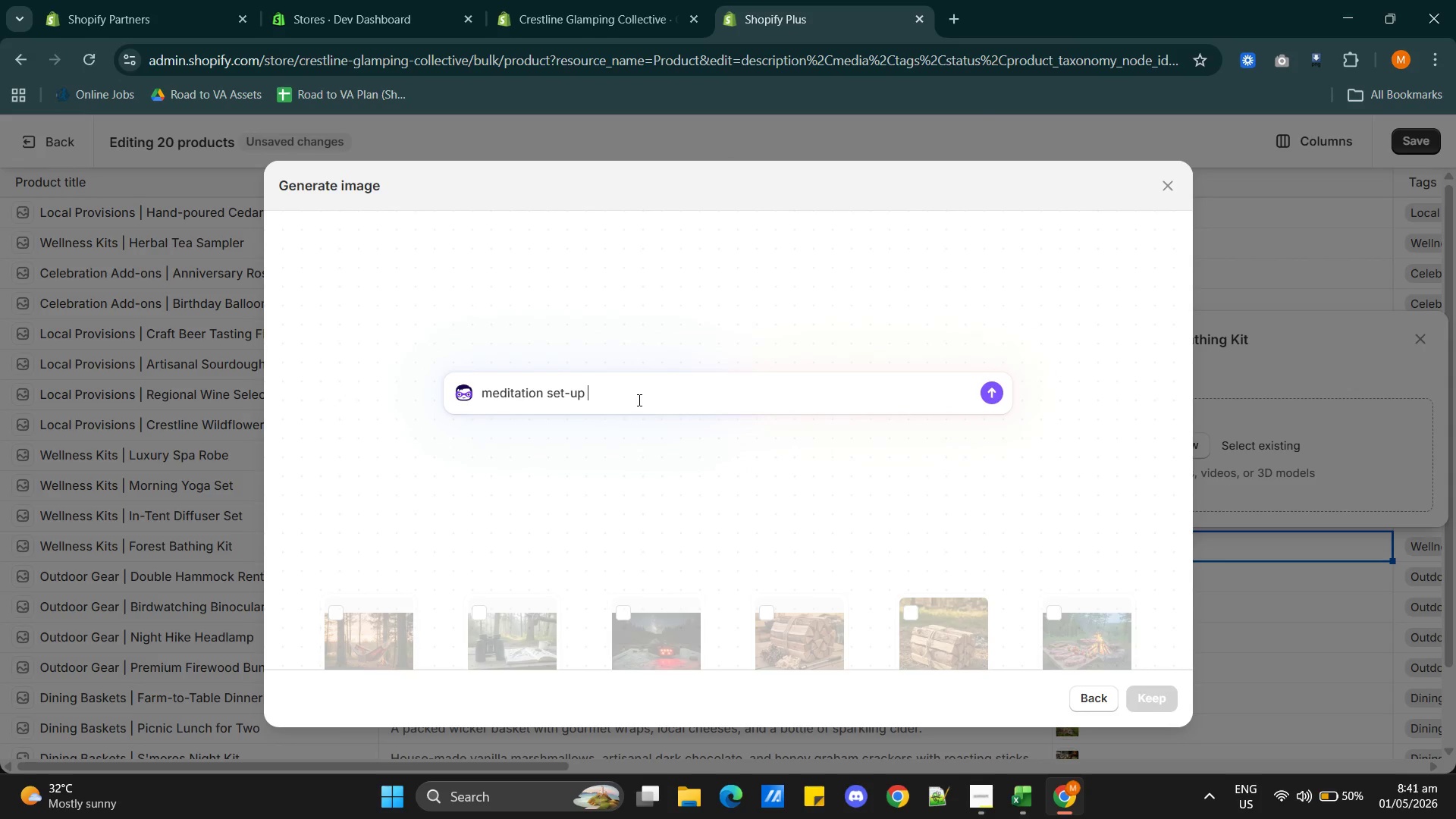 
key(Alt+Tab)
 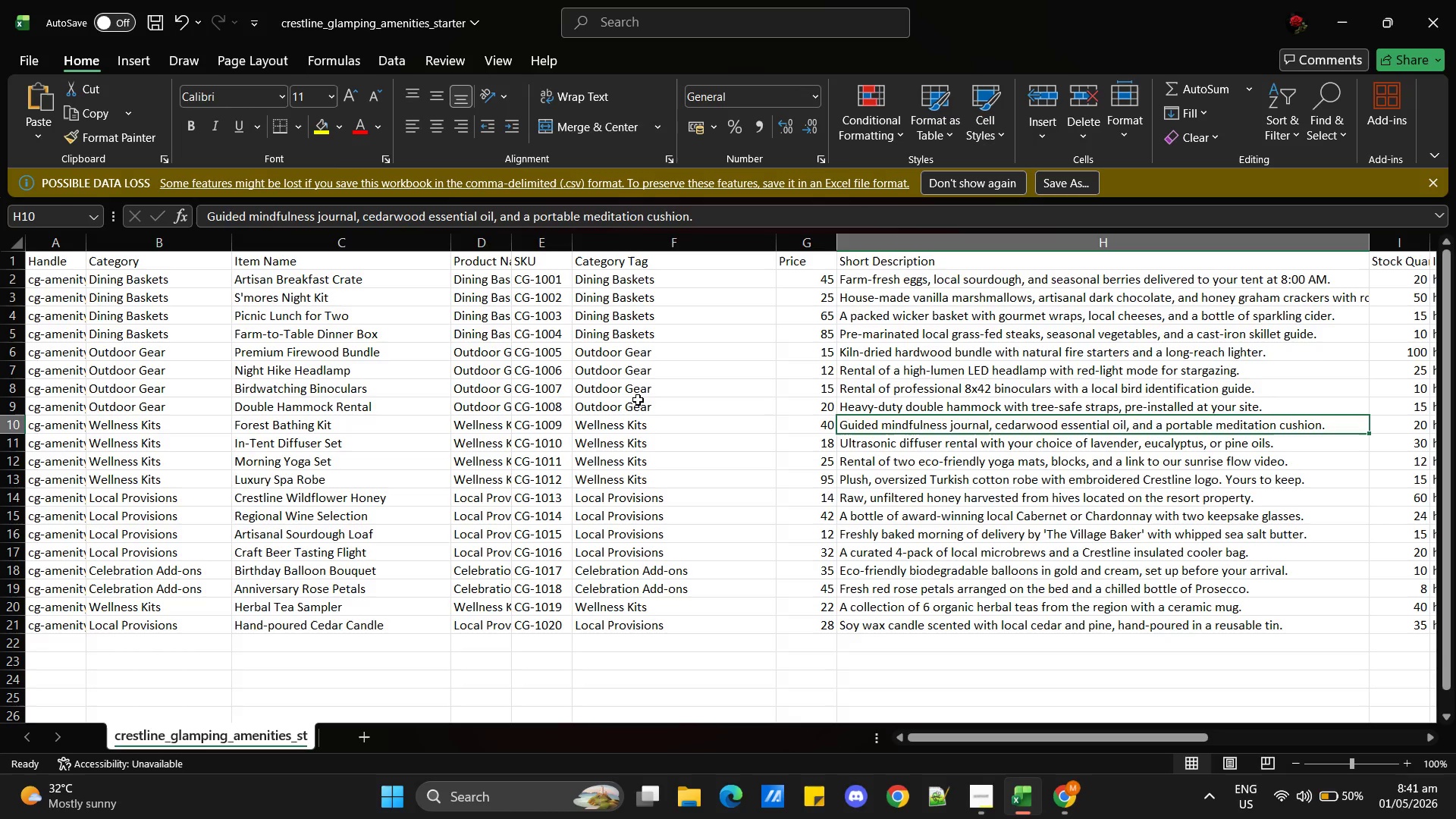 
key(Alt+AltLeft)
 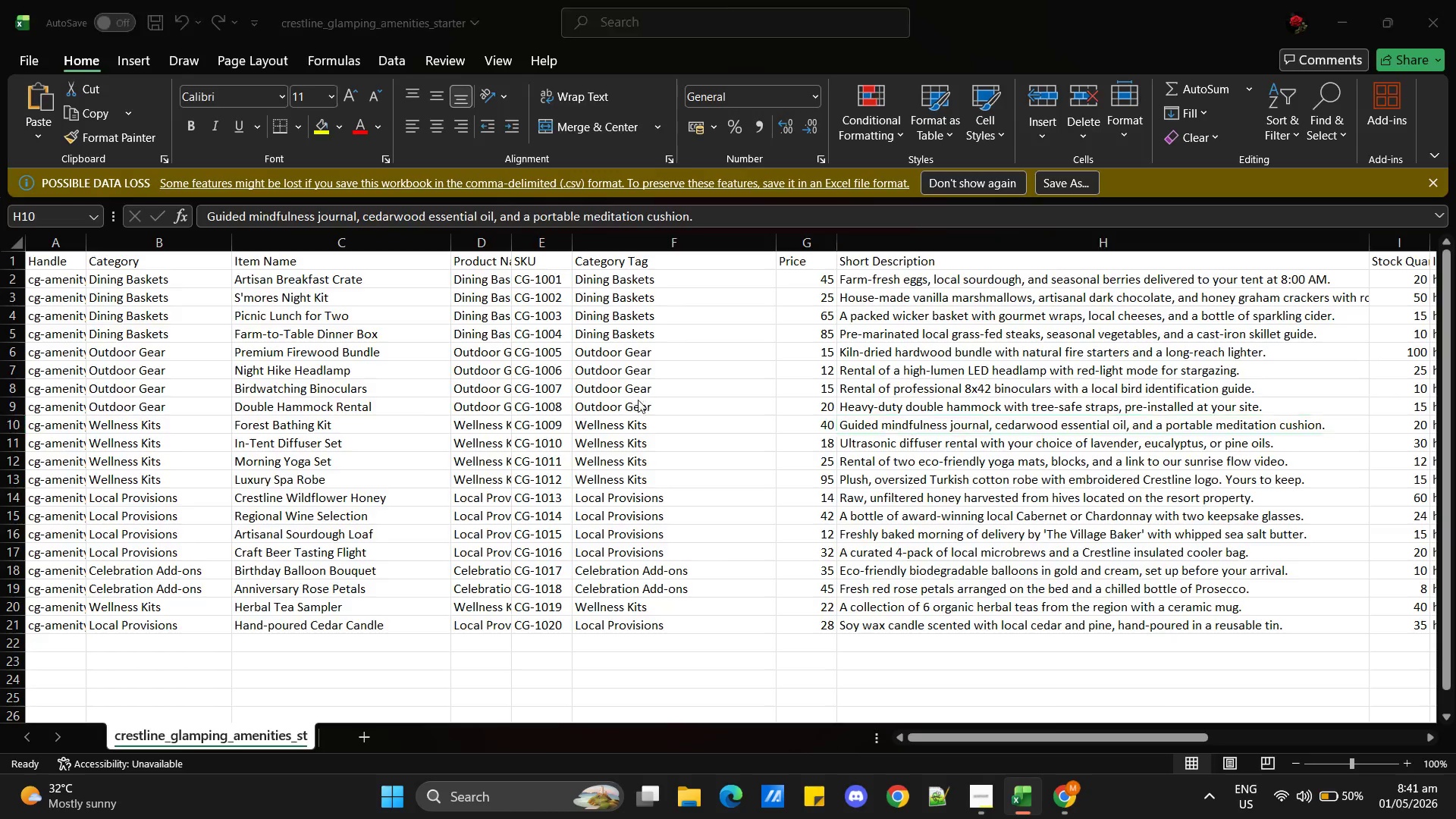 
key(Tab)
type(with)
 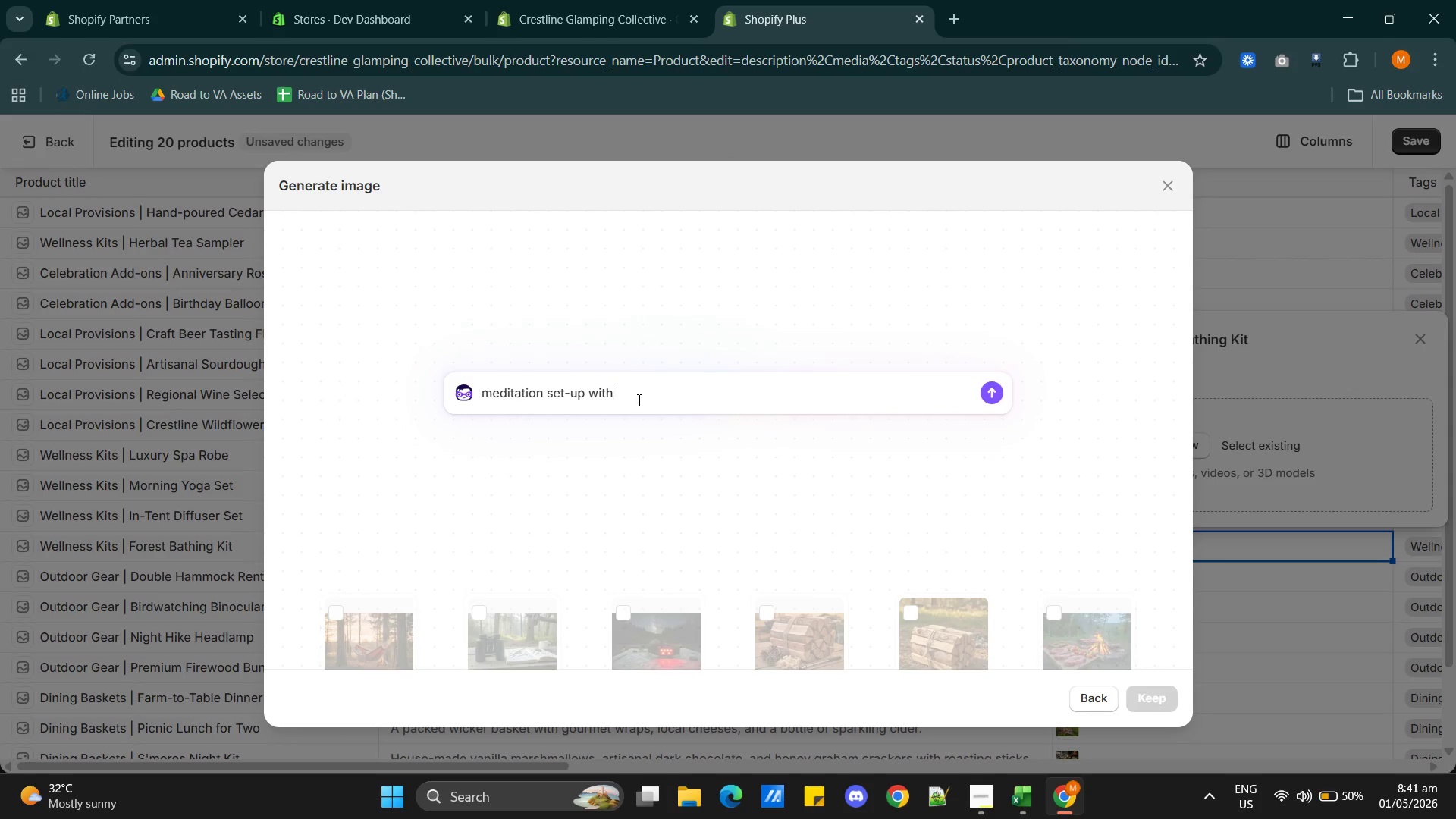 
wait(5.8)
 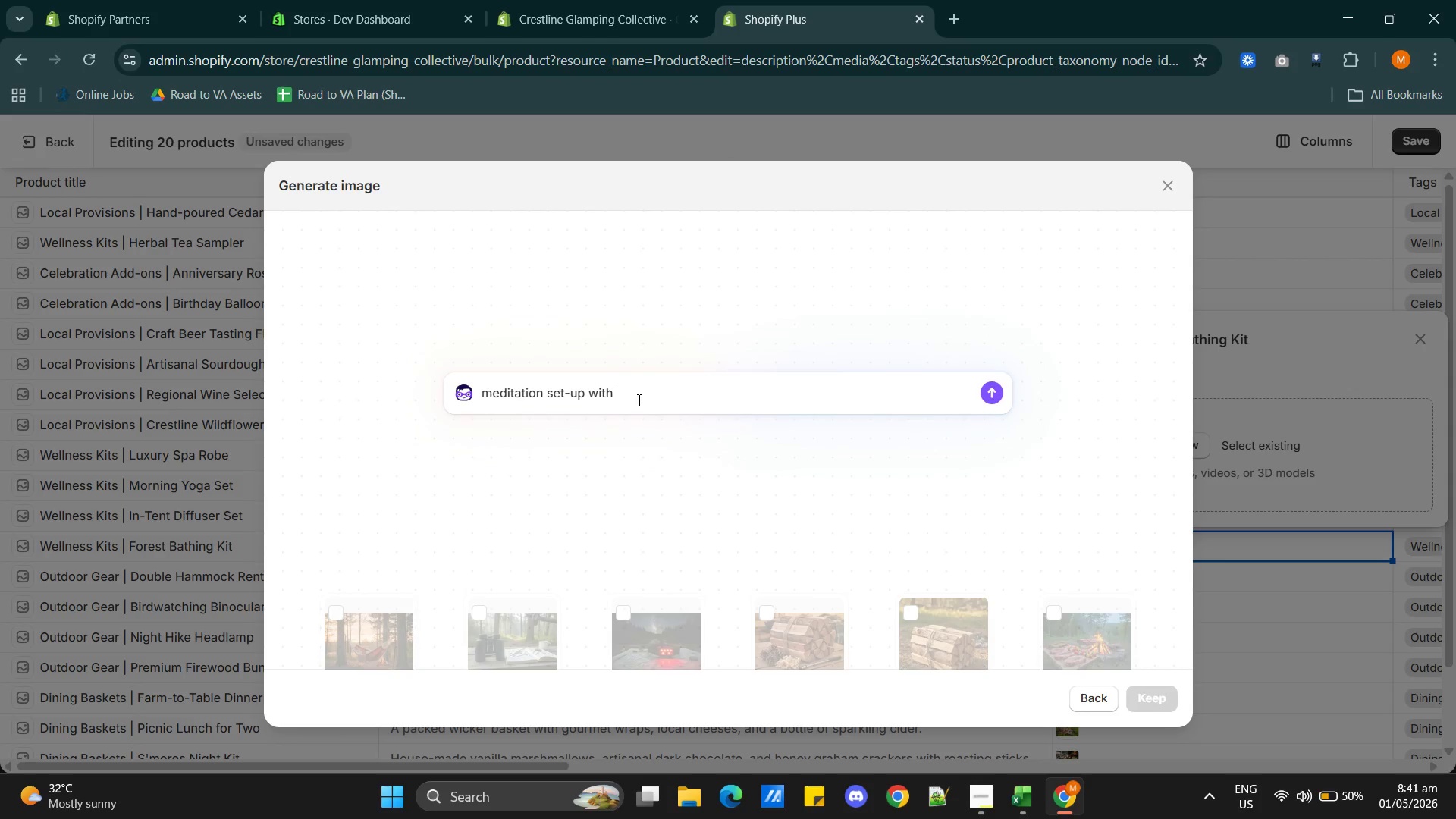 
type(cushion)
key(Backspace)
key(Backspace)
key(Backspace)
key(Backspace)
key(Backspace)
key(Backspace)
key(Backspace)
type( cushion )
 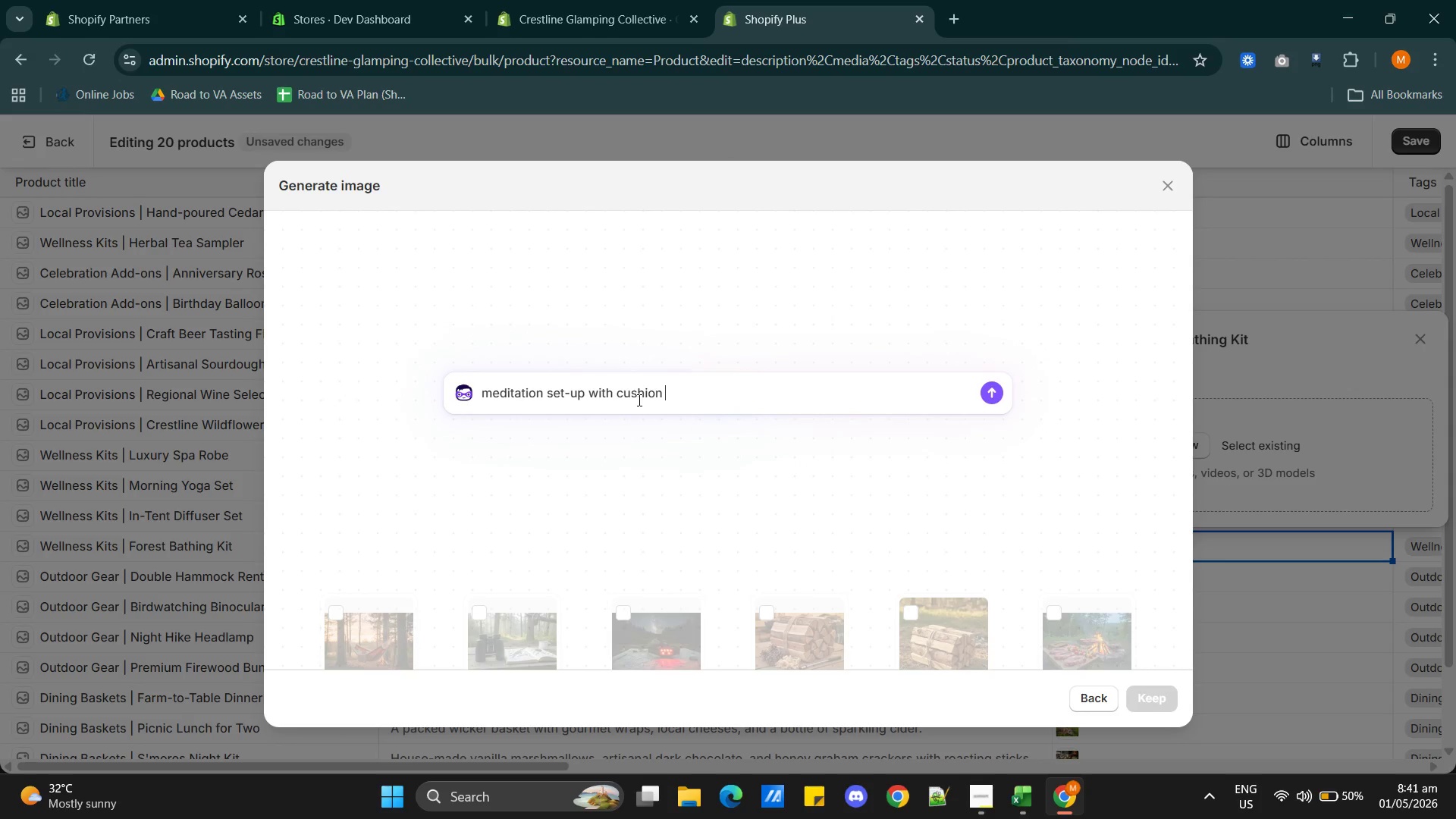 
key(Alt+AltLeft)
 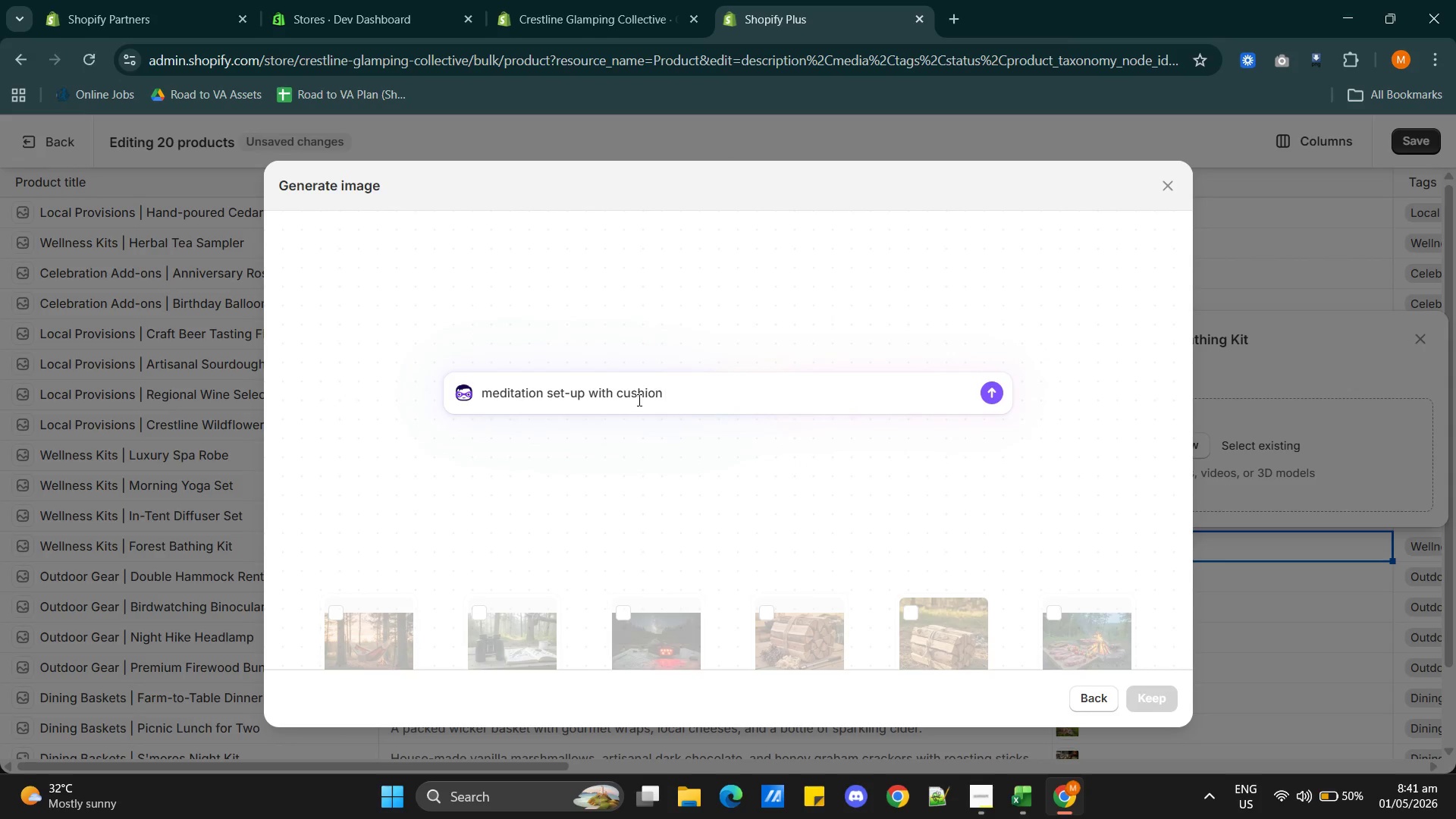 
key(Alt+Tab)
 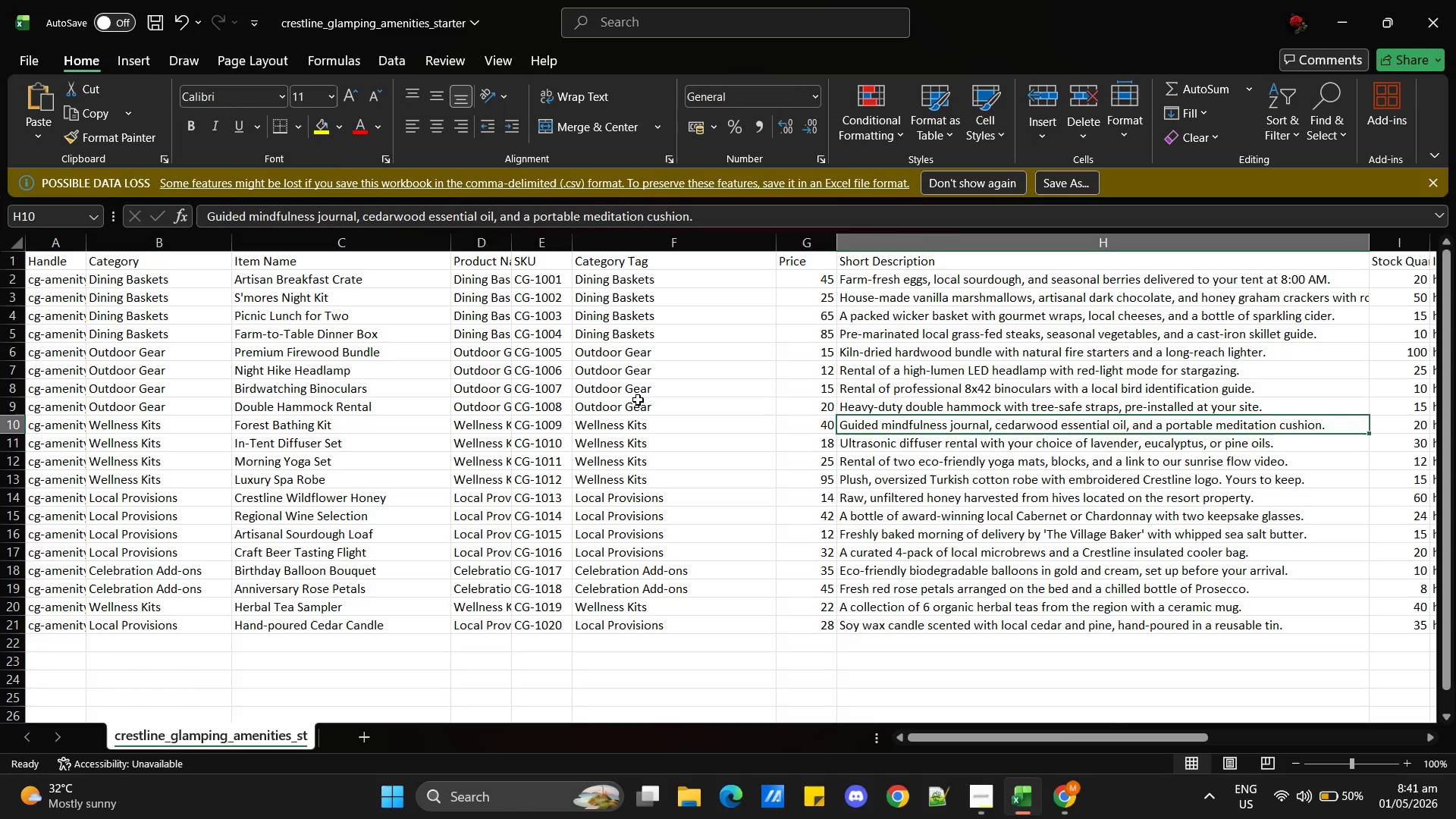 
wait(5.14)
 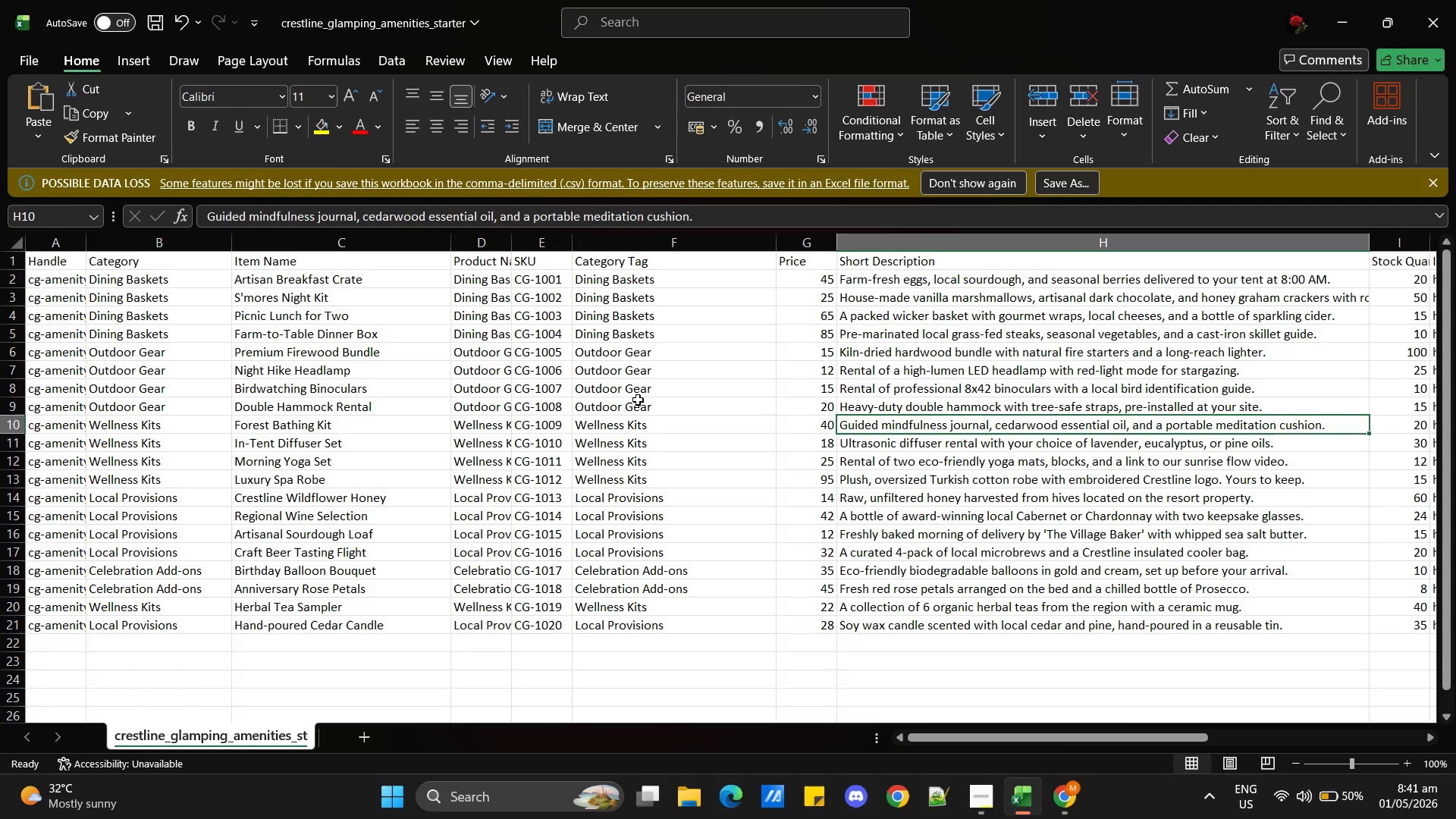 
hold_key(key=AltLeft, duration=0.31)
 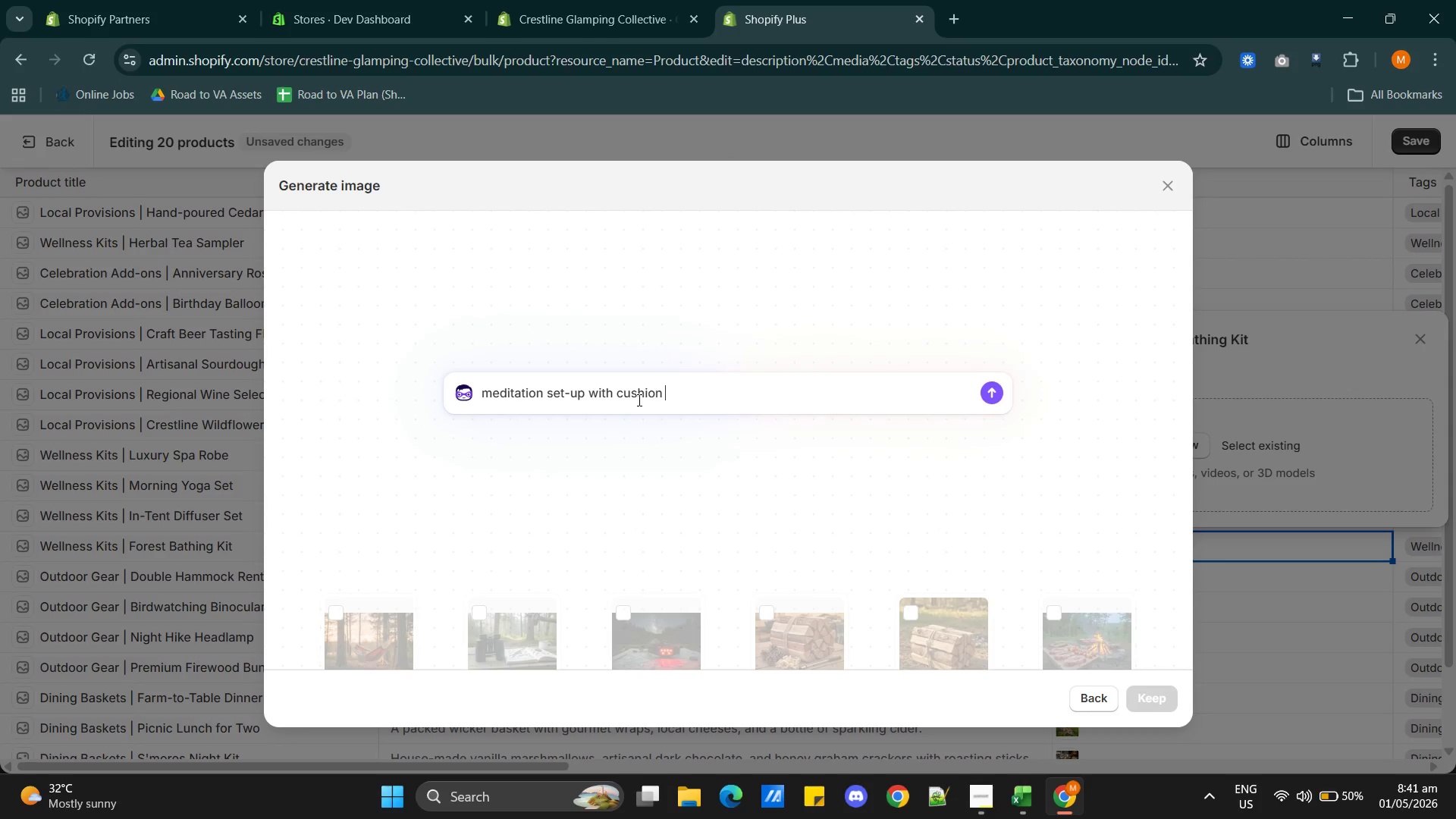 
key(Tab)
key(Backspace)
type(, cedarwood essential oil)
 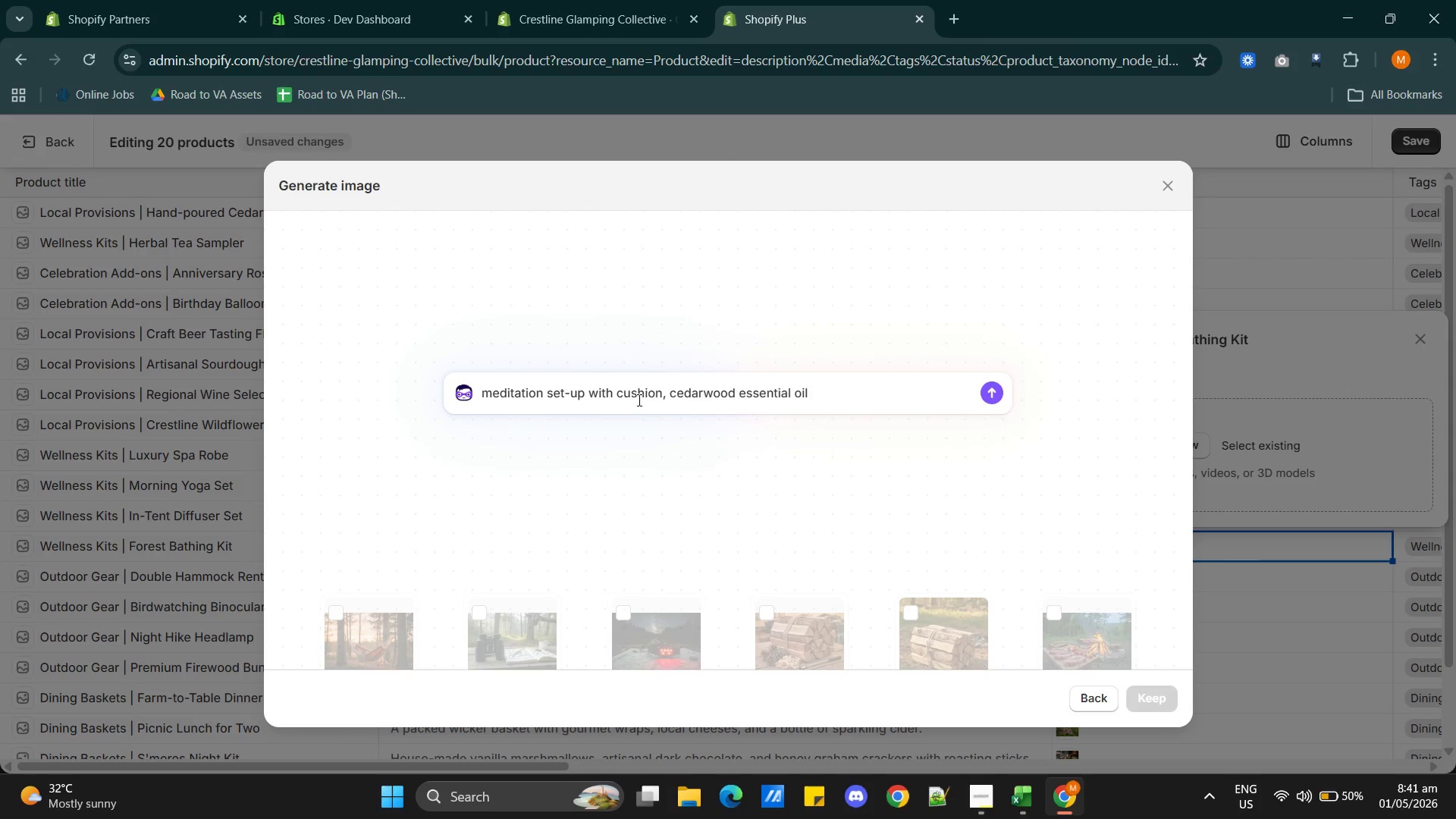 
key(Alt+AltLeft)
 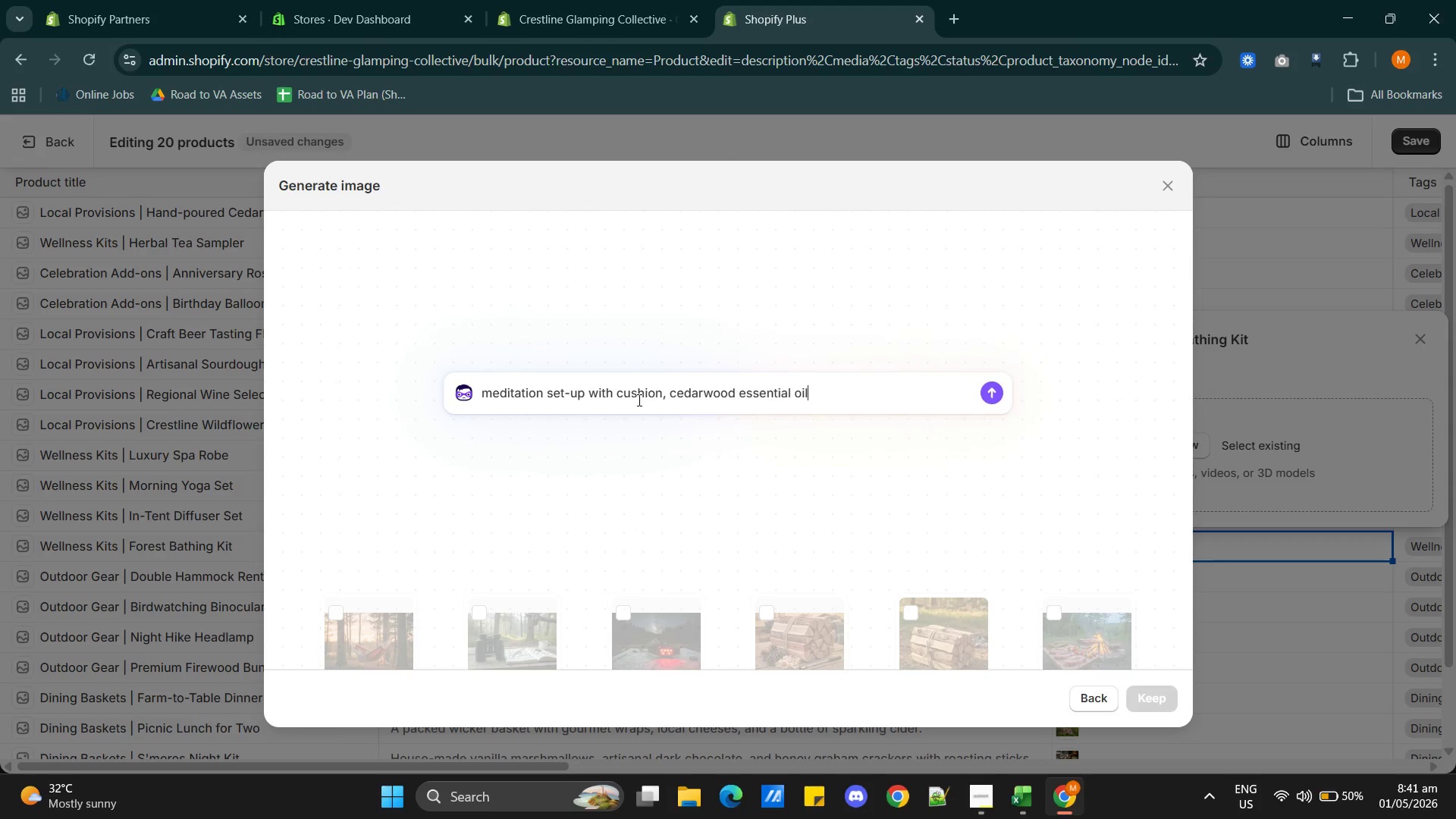 
key(Alt+Tab)
 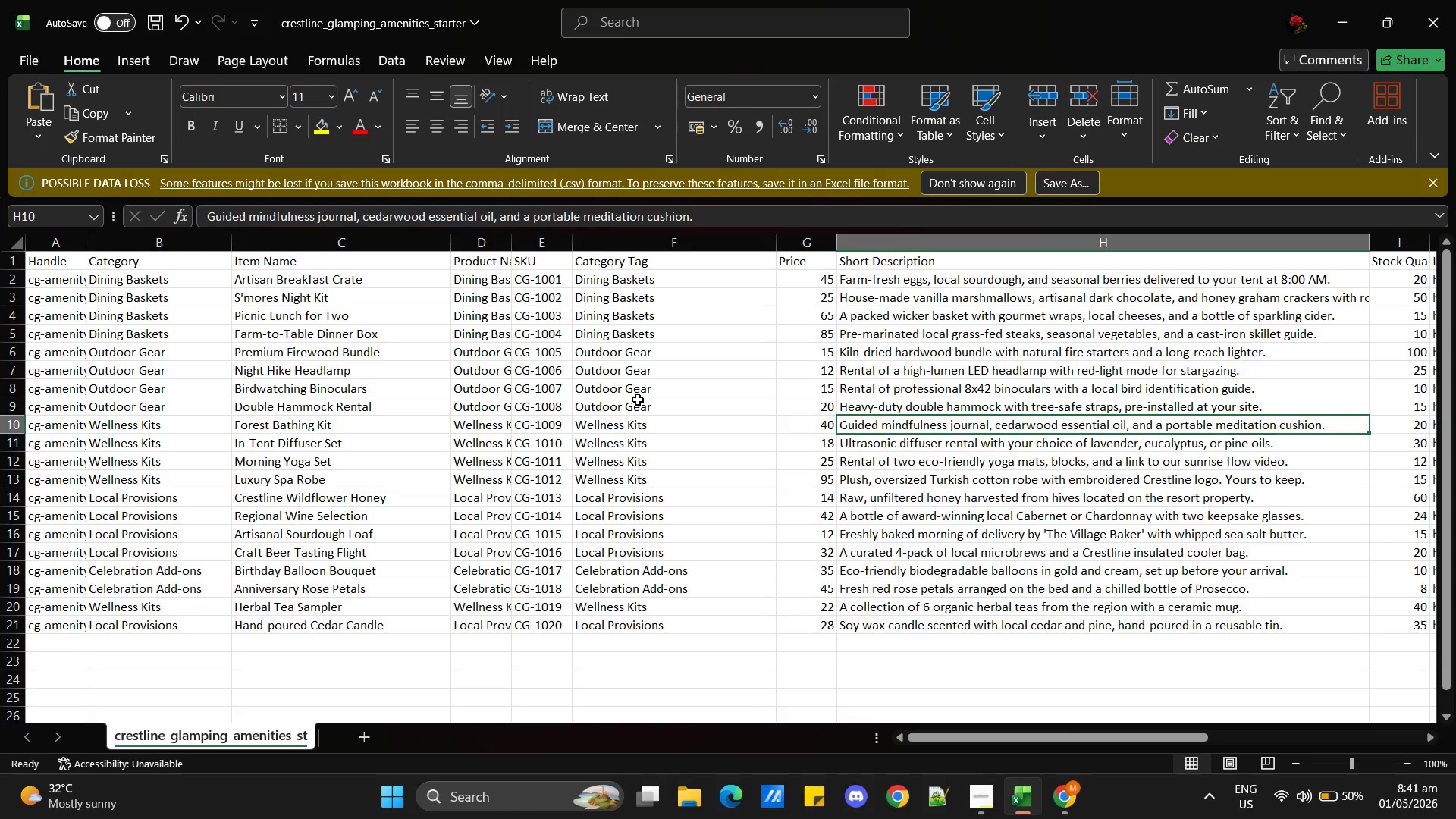 
key(Alt+AltLeft)
 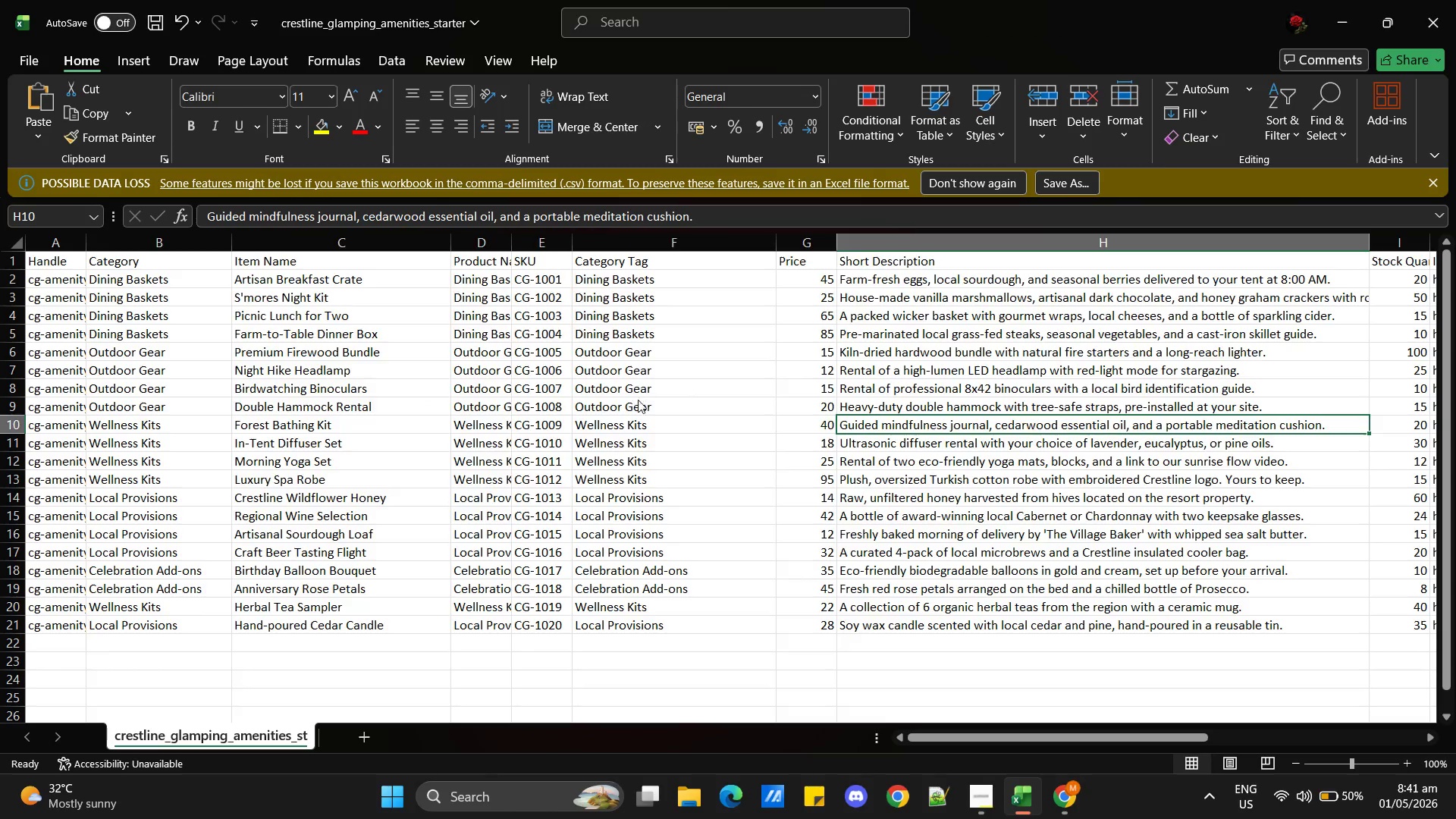 
key(Alt+Tab)
 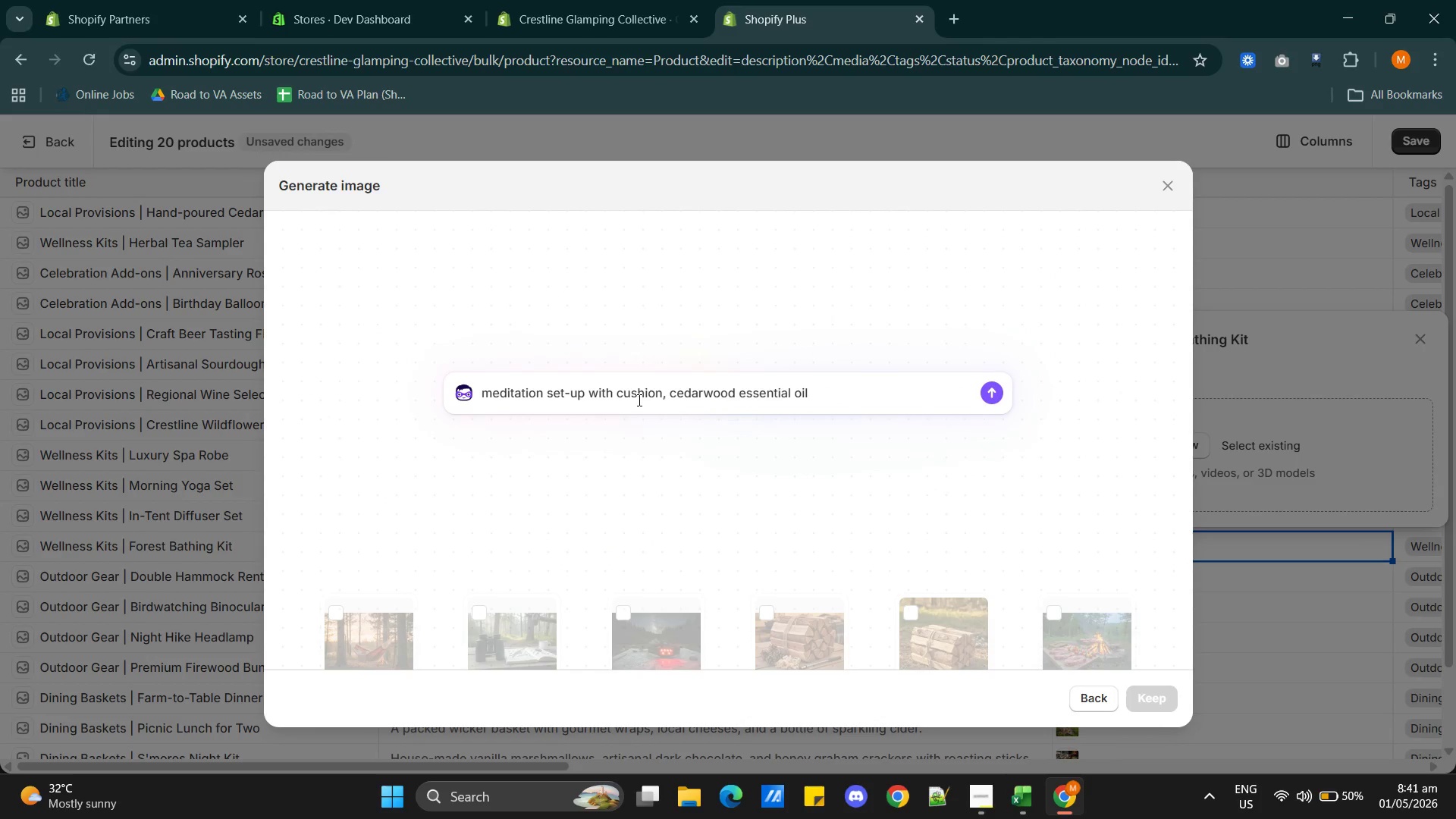 
type( and journe)
key(Backspace)
type(al on a forest floor)
 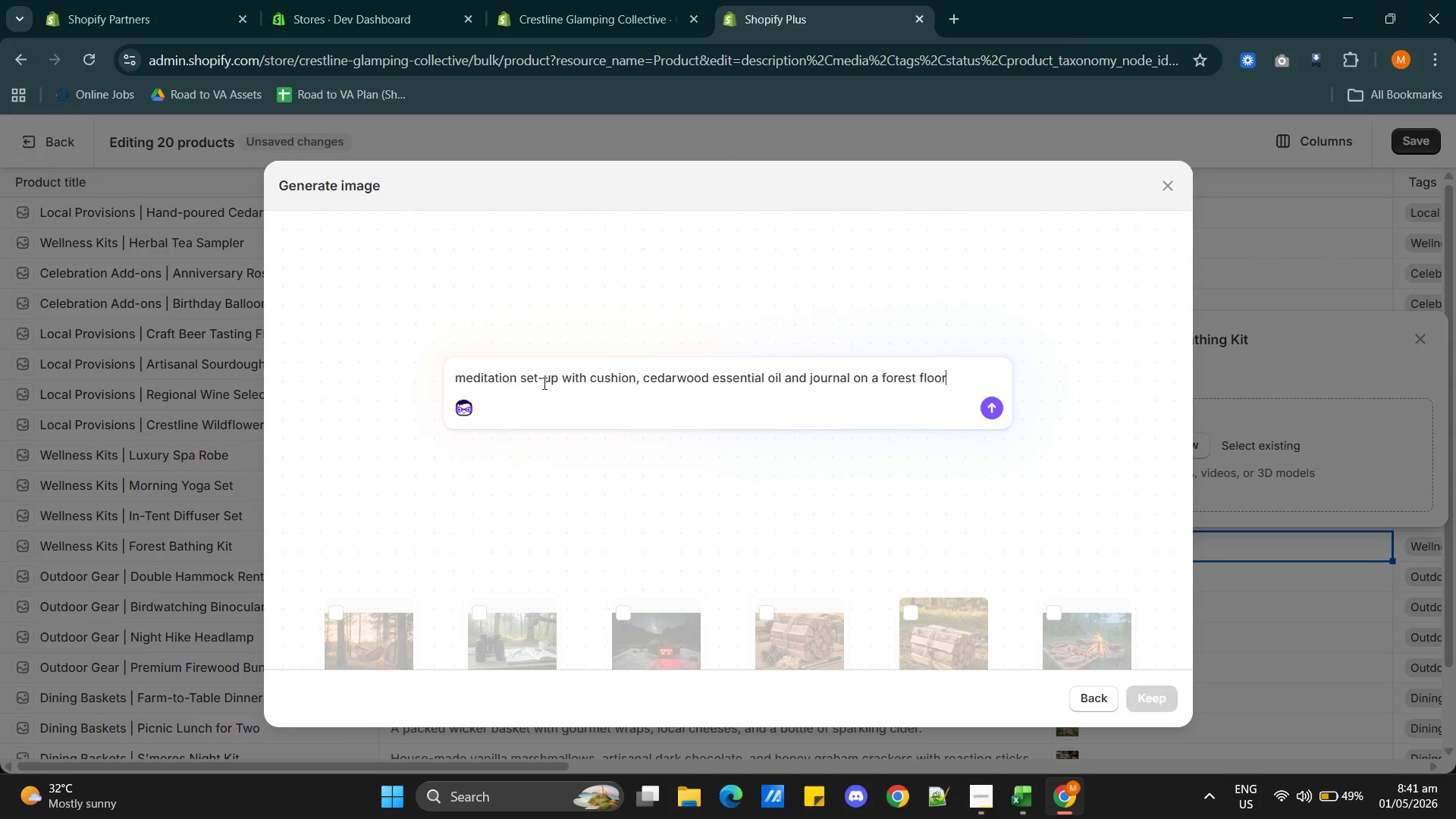 
double_click([557, 372])
 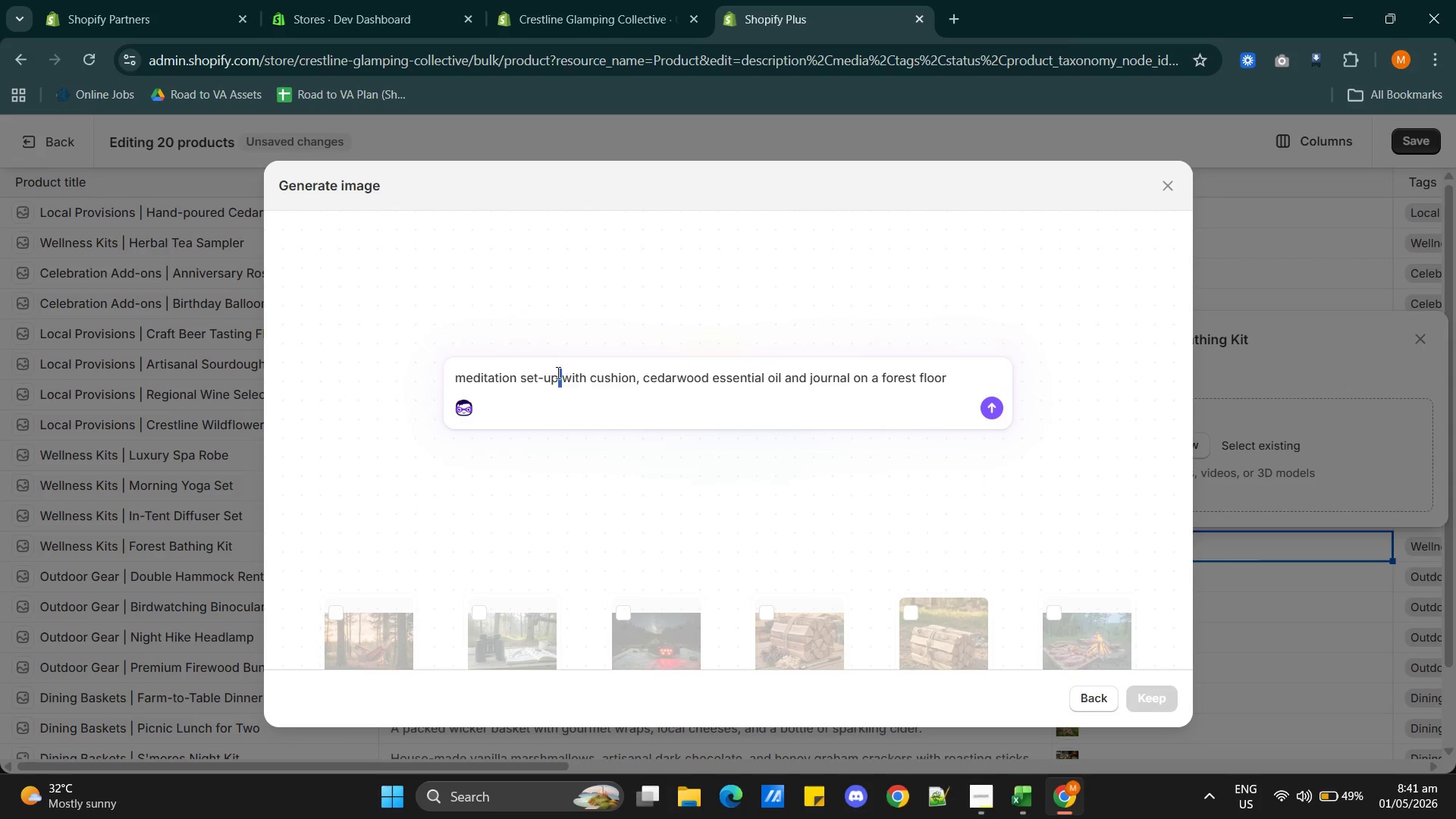 
triple_click([557, 372])
 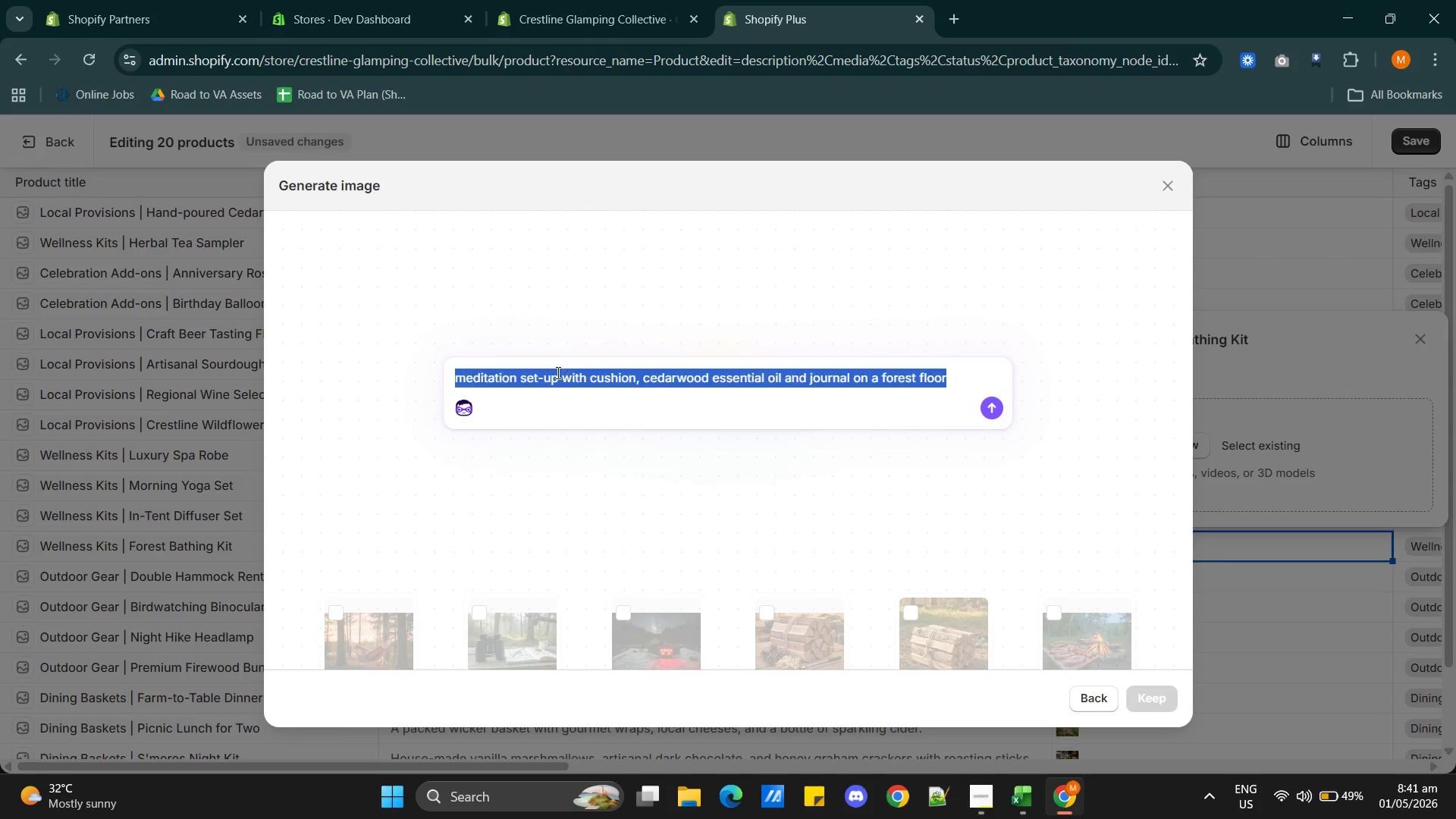 
triple_click([557, 372])
 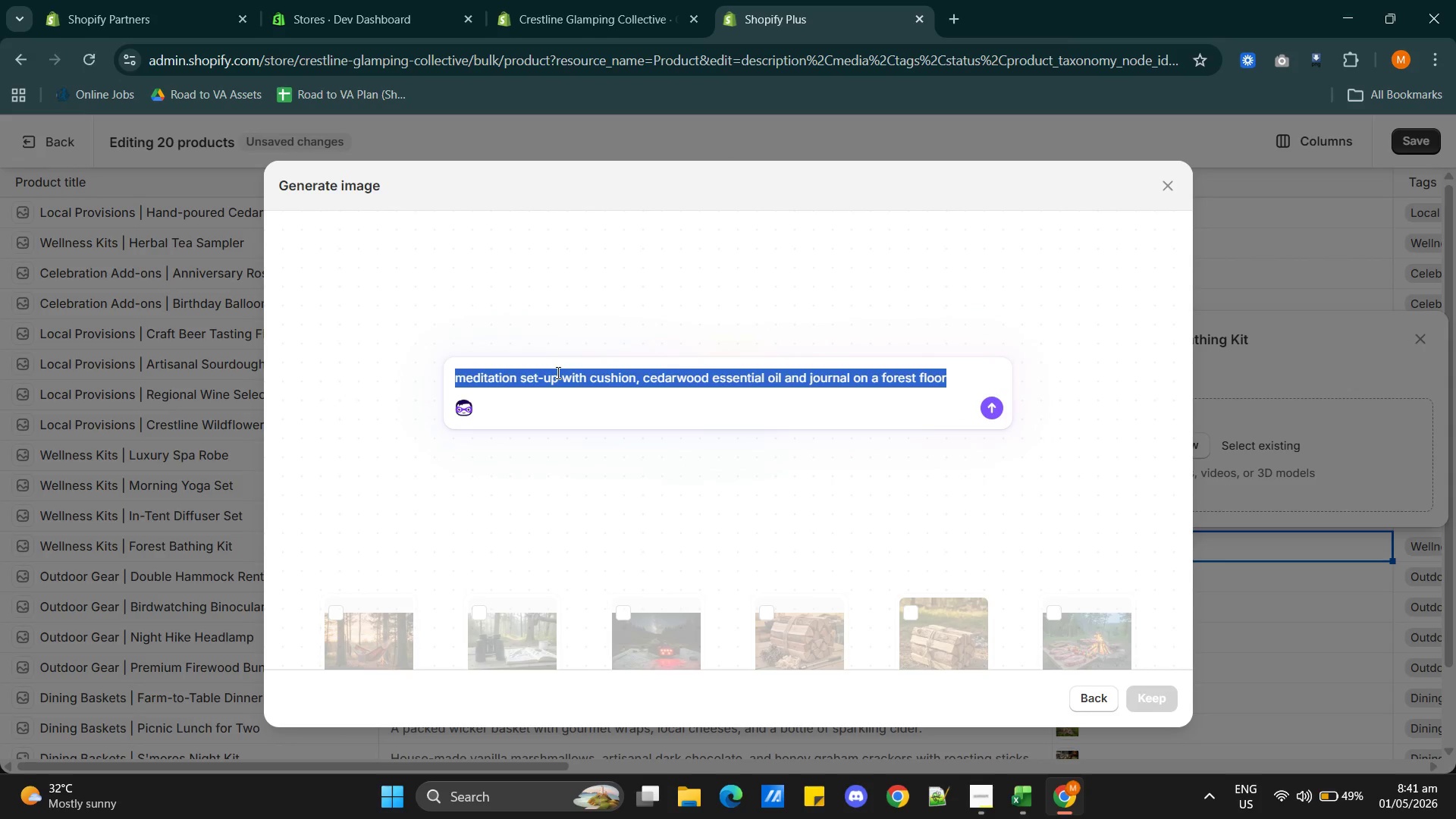 
triple_click([557, 372])
 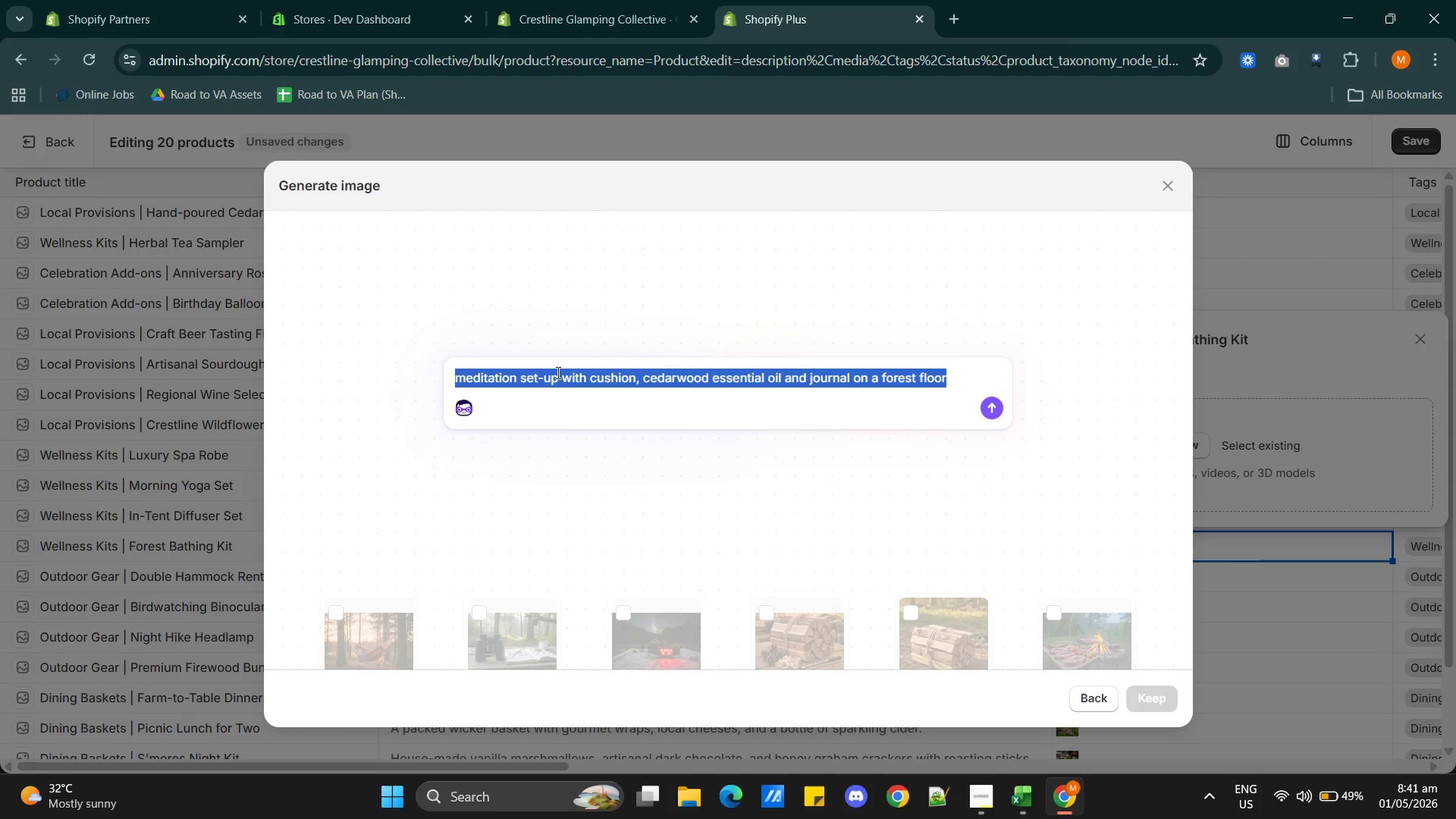 
triple_click([557, 372])
 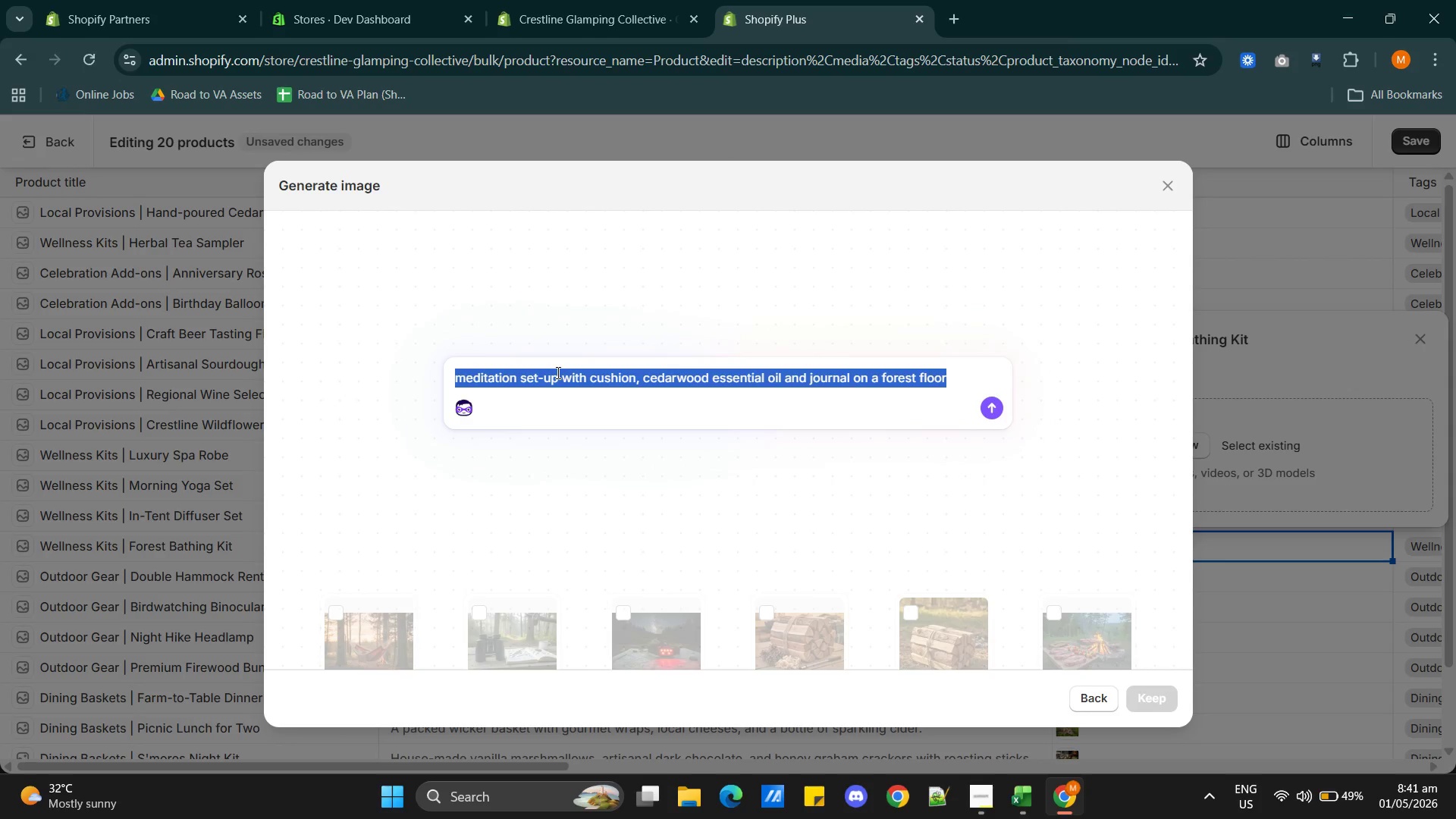 
key(Control+C)
 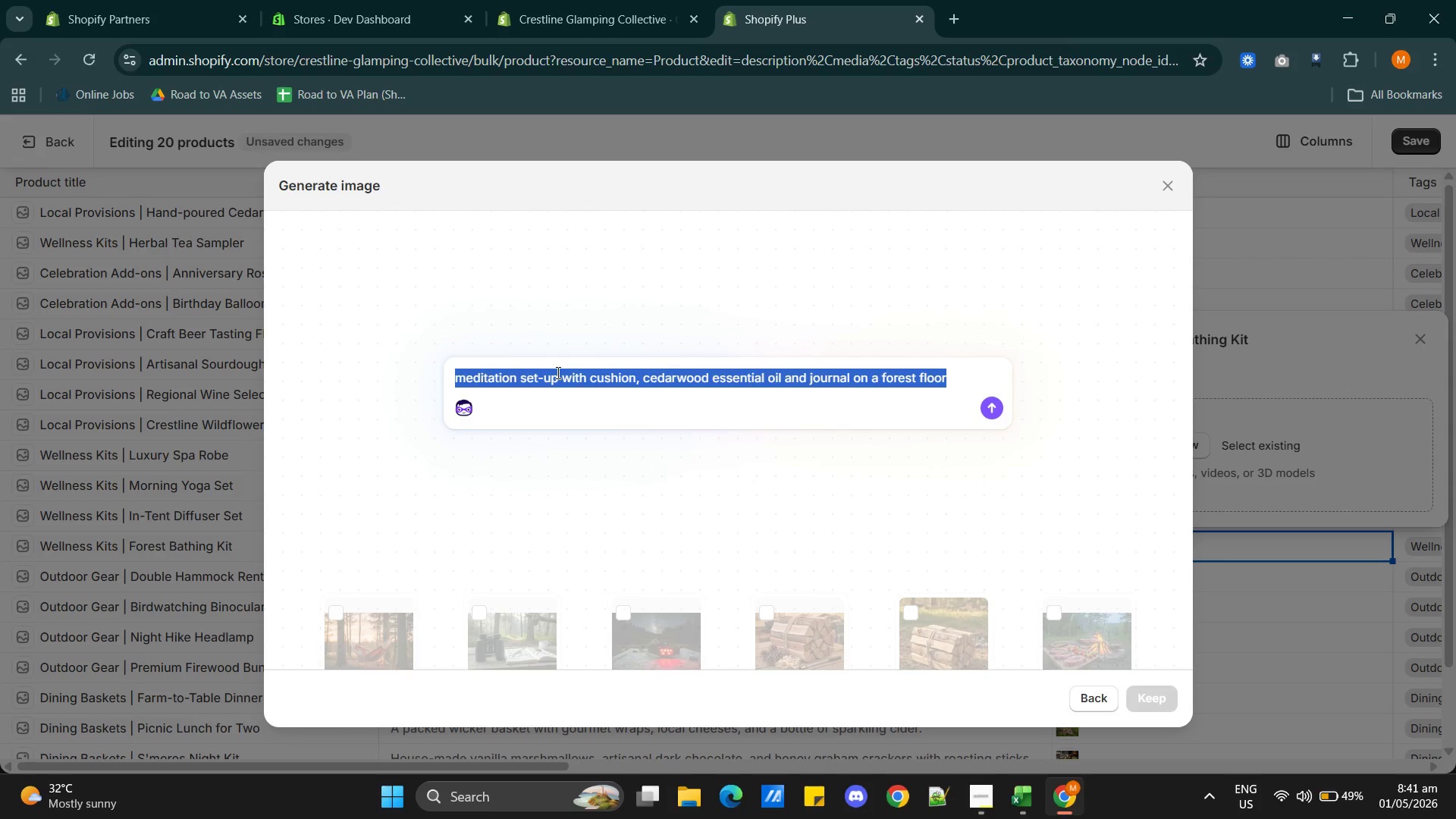 
key(Control+C)
 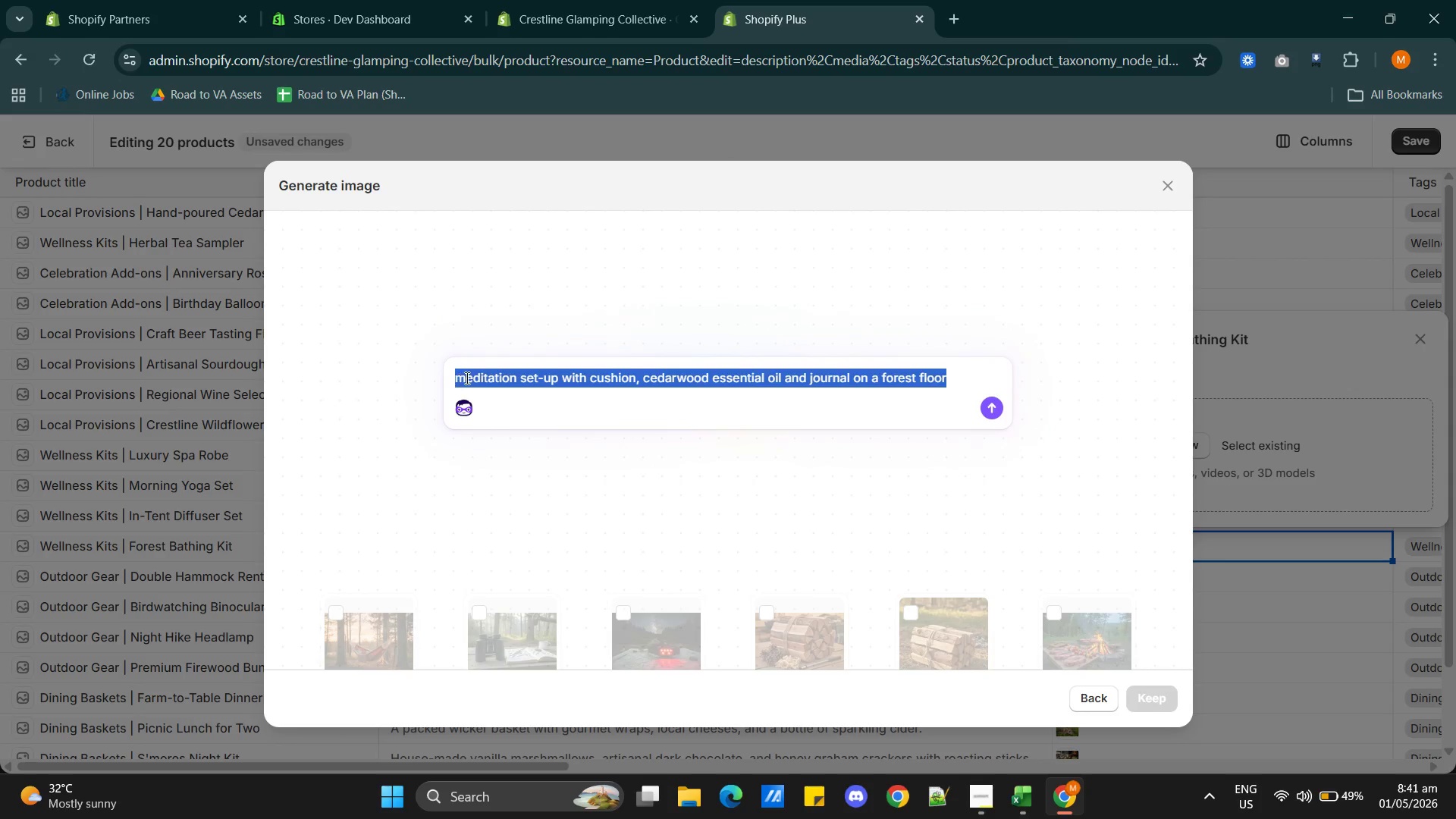 
left_click([466, 378])
 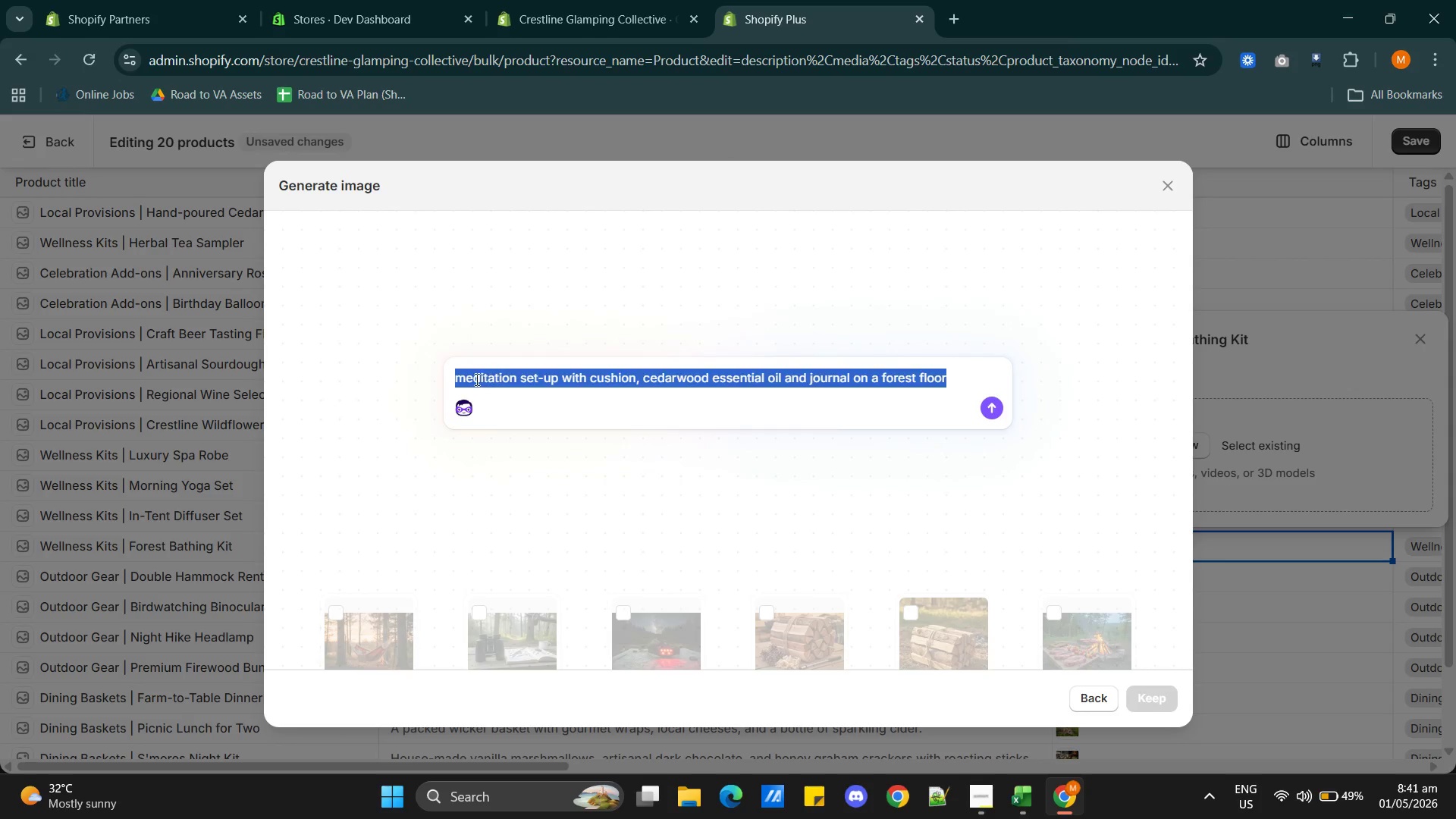 
left_click([468, 377])
 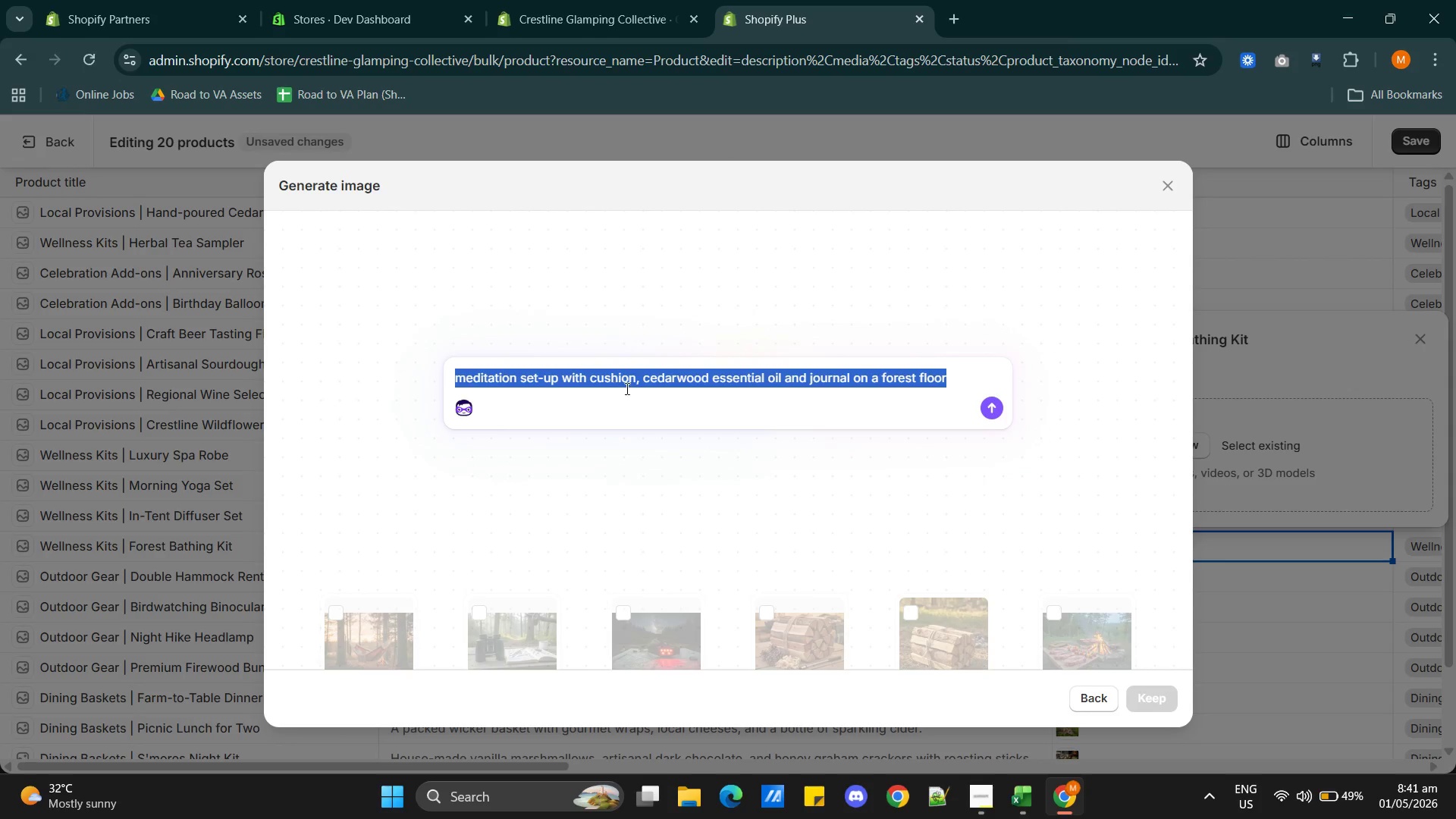 
left_click([643, 389])
 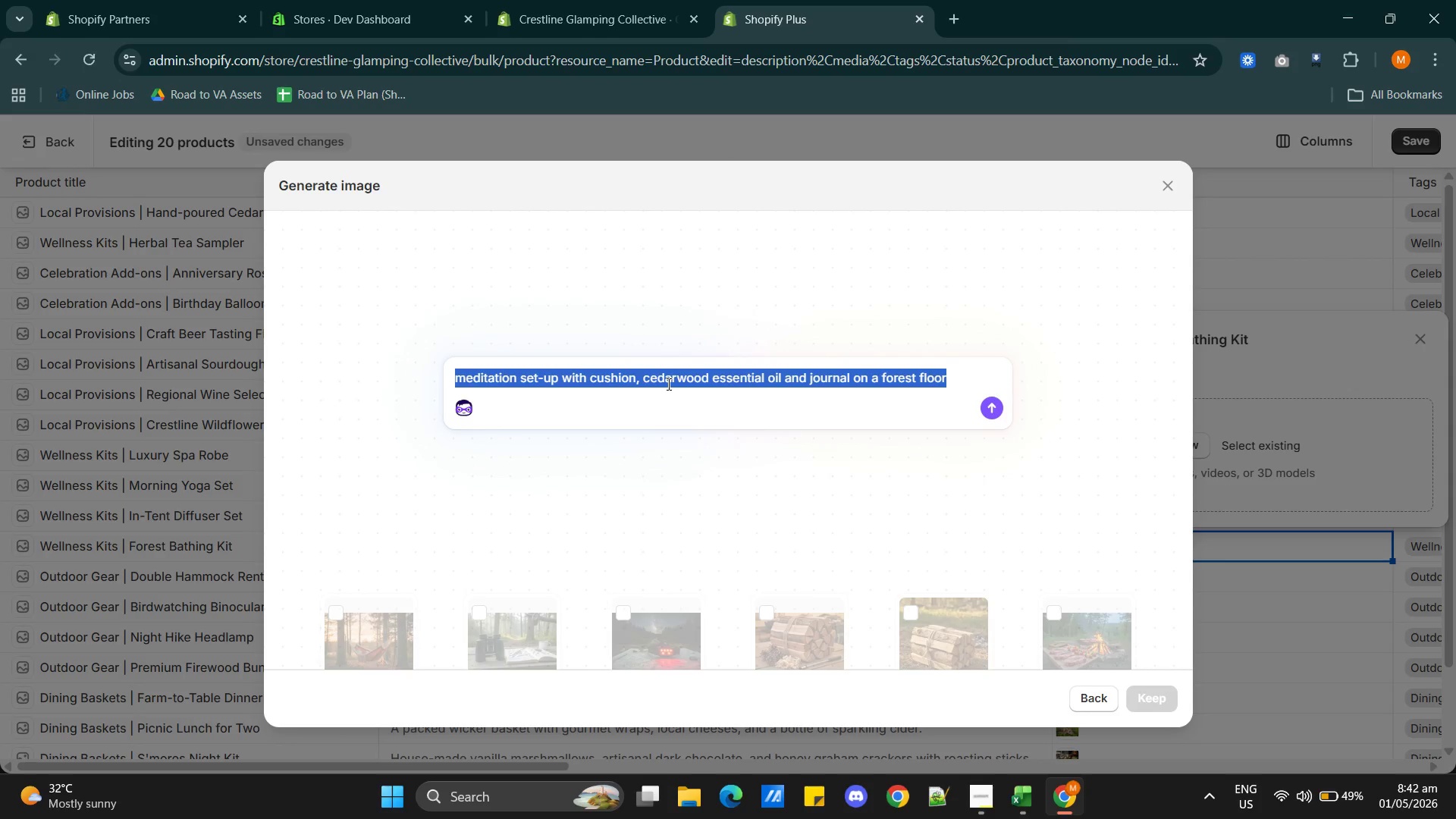 
double_click([667, 384])
 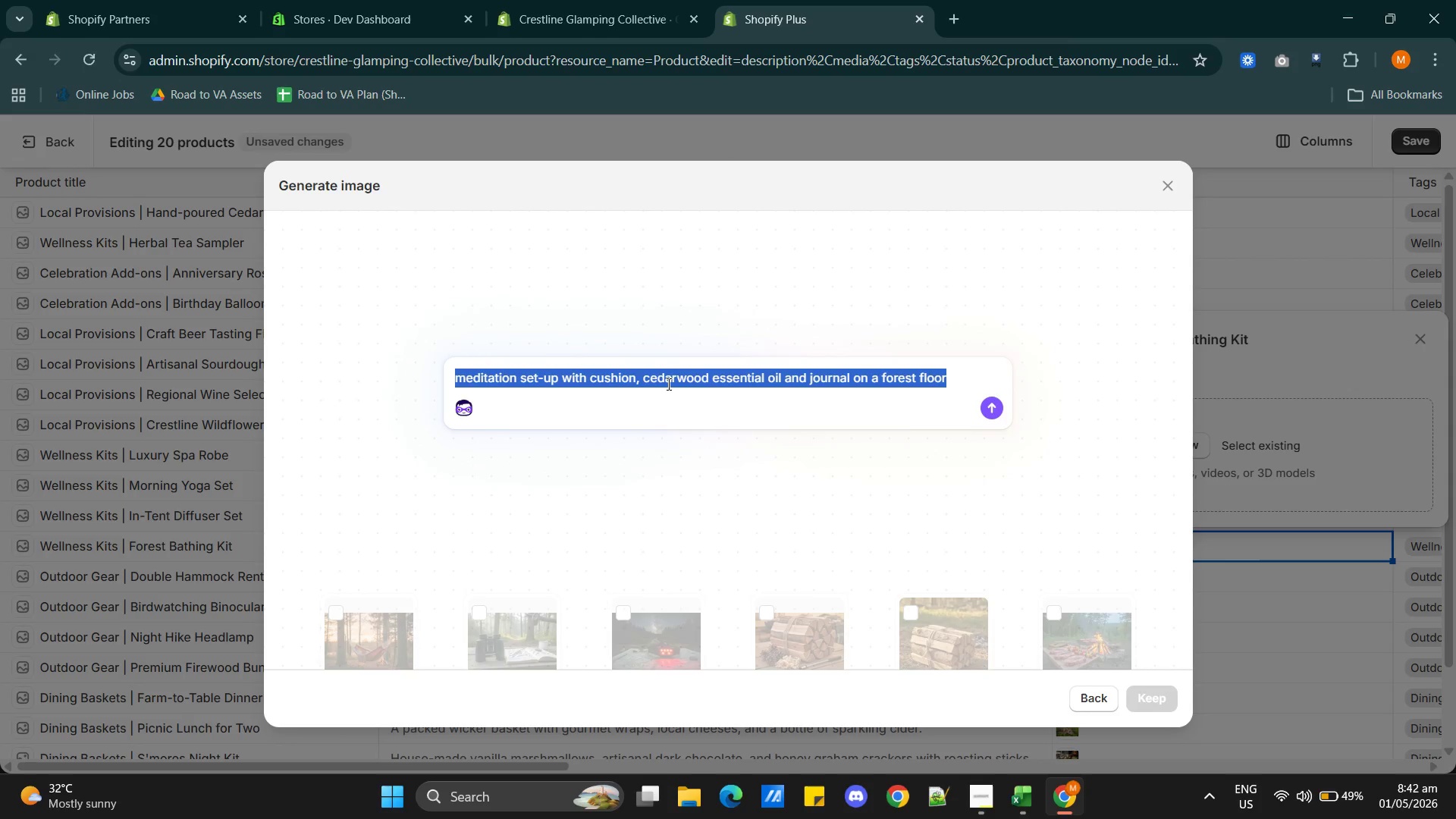 
triple_click([667, 384])
 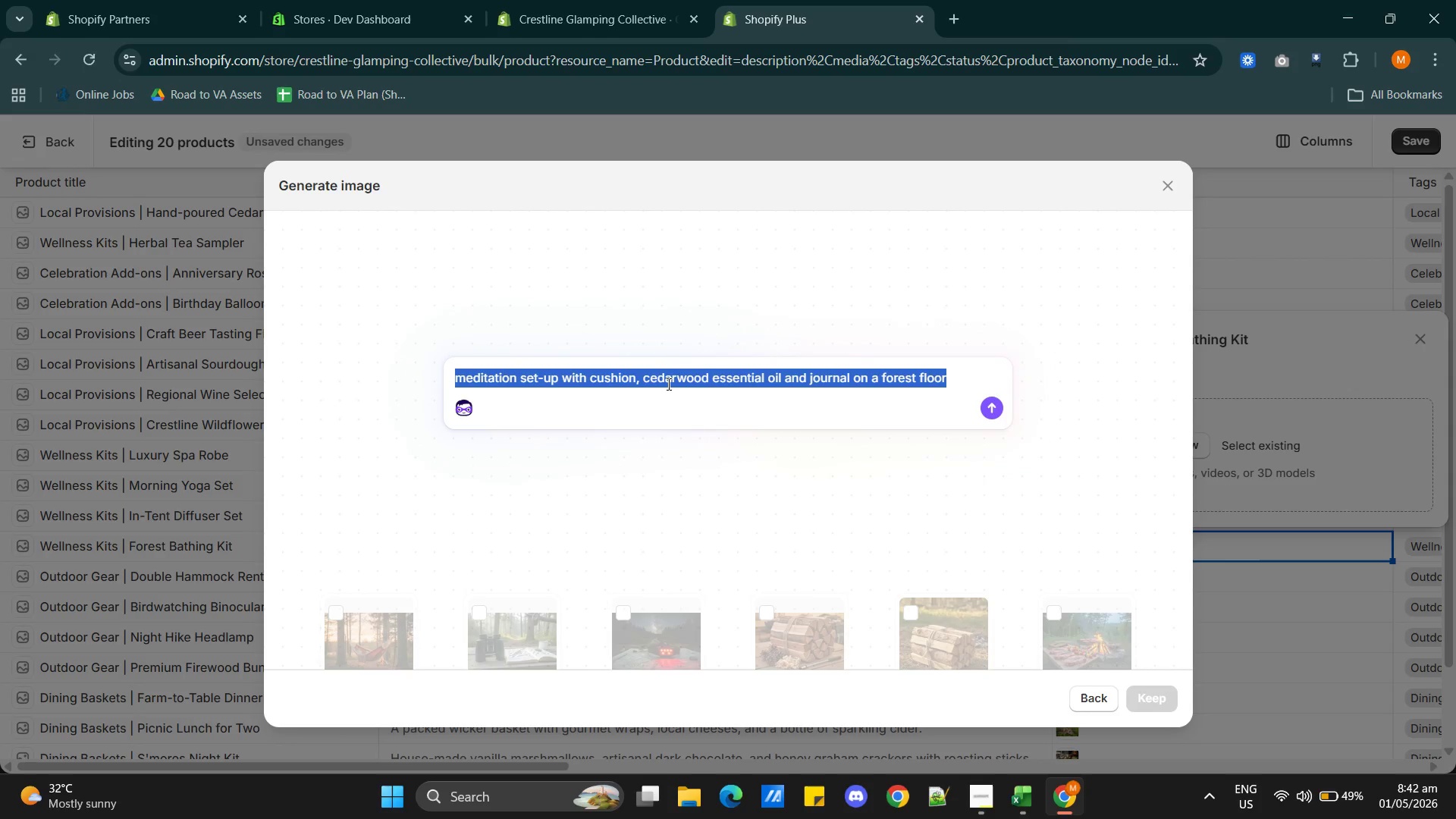 
triple_click([667, 384])
 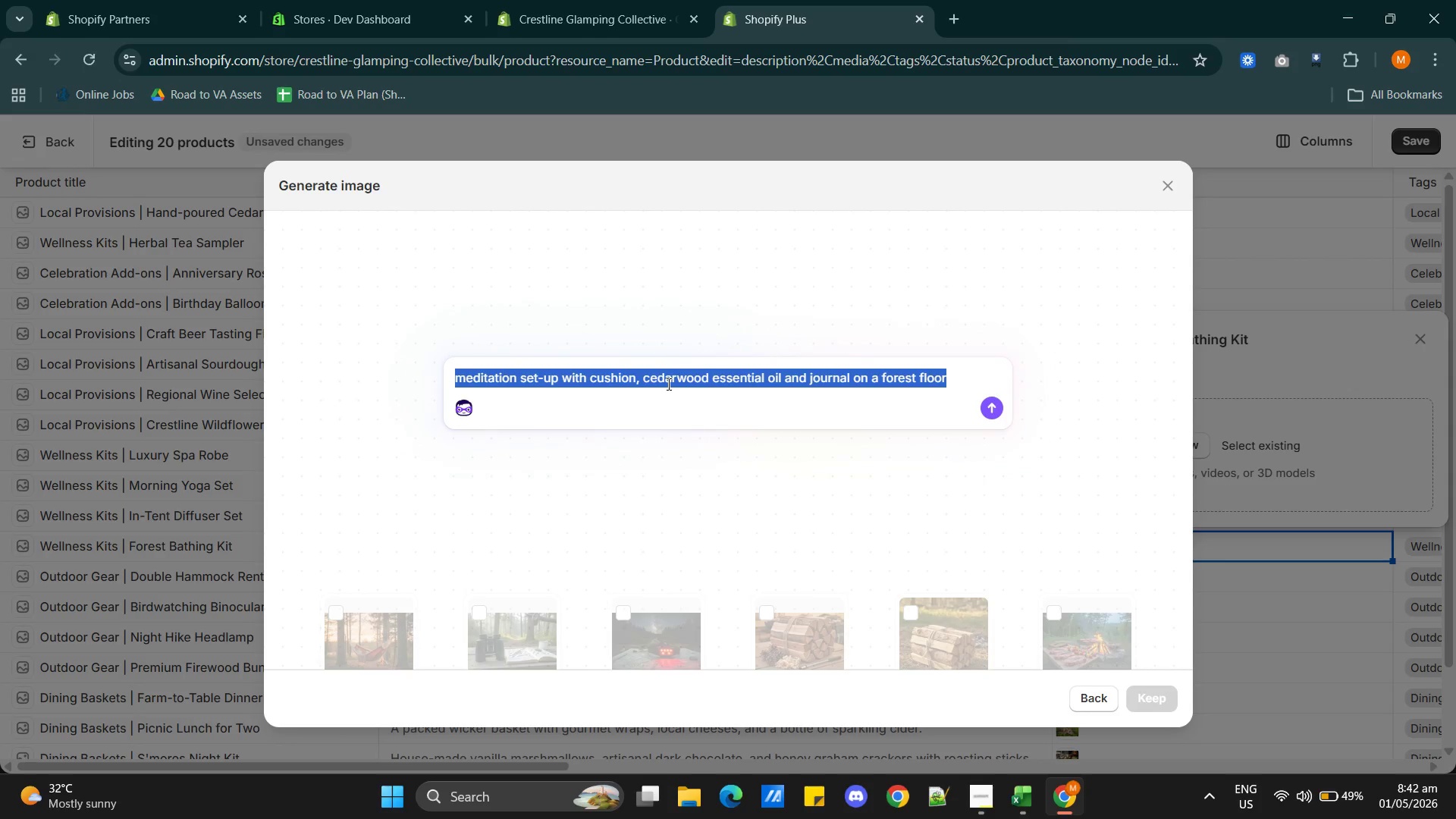 
triple_click([667, 384])
 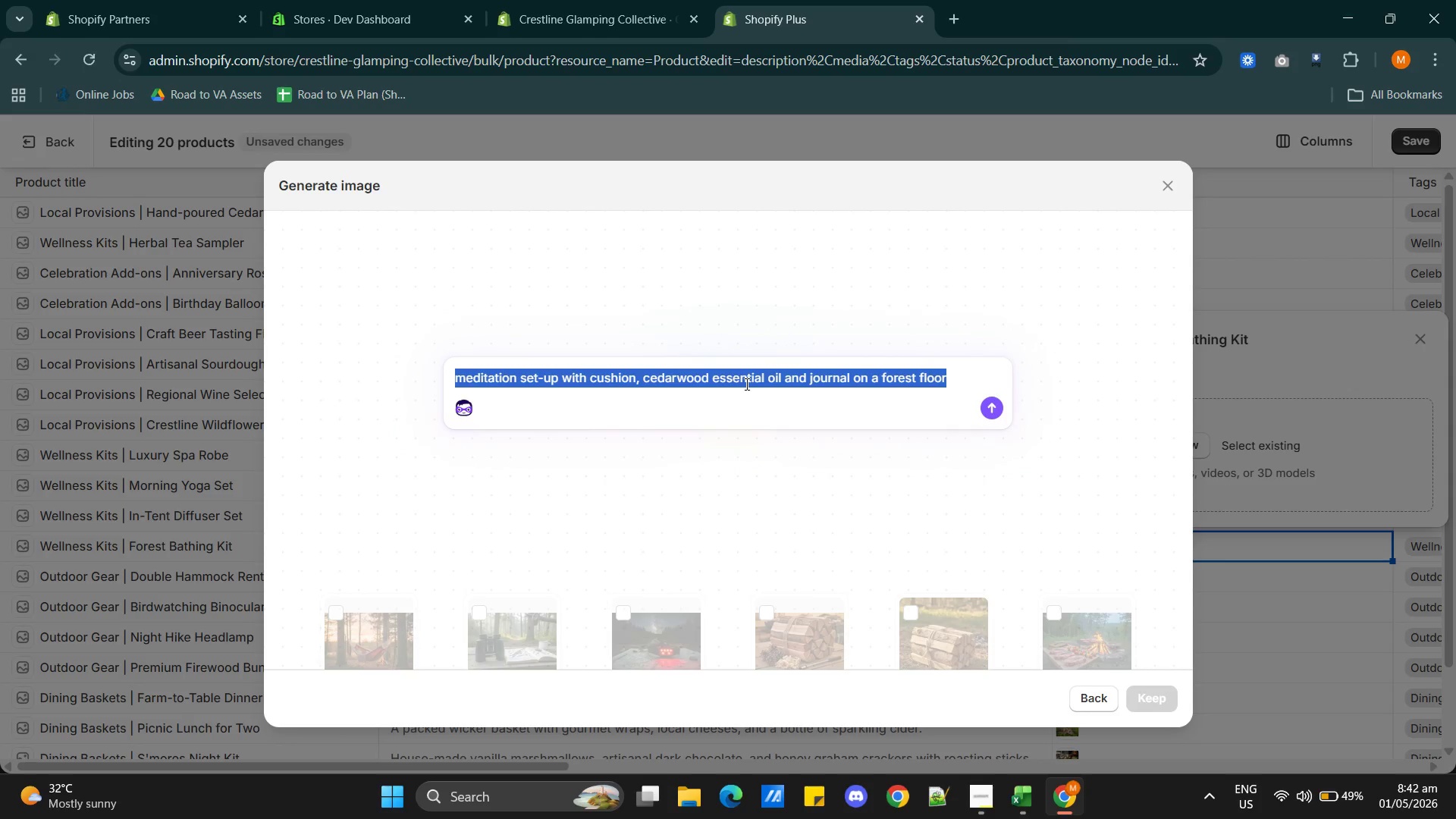 
key(Control+C)
 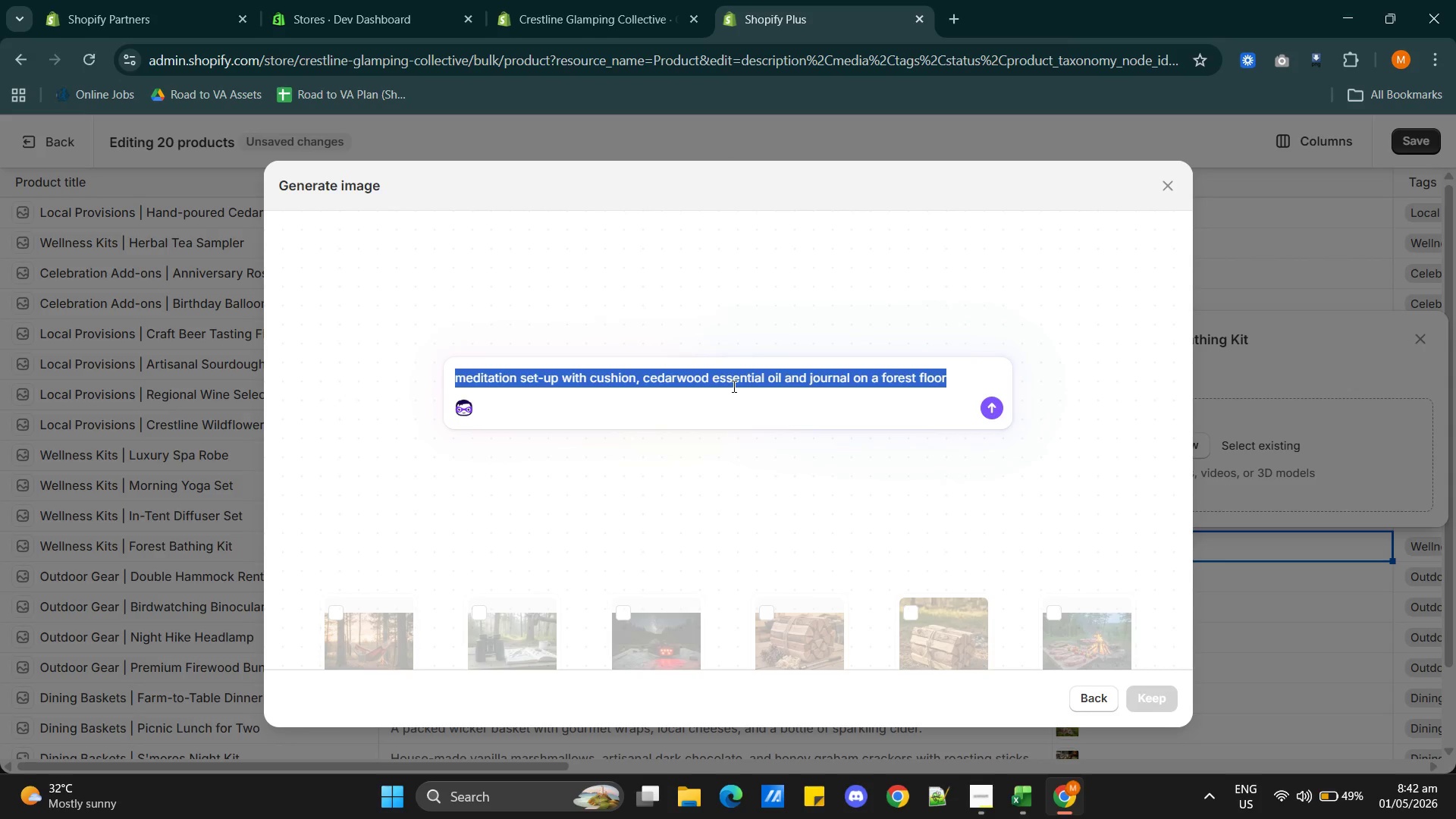 
key(Control+C)
 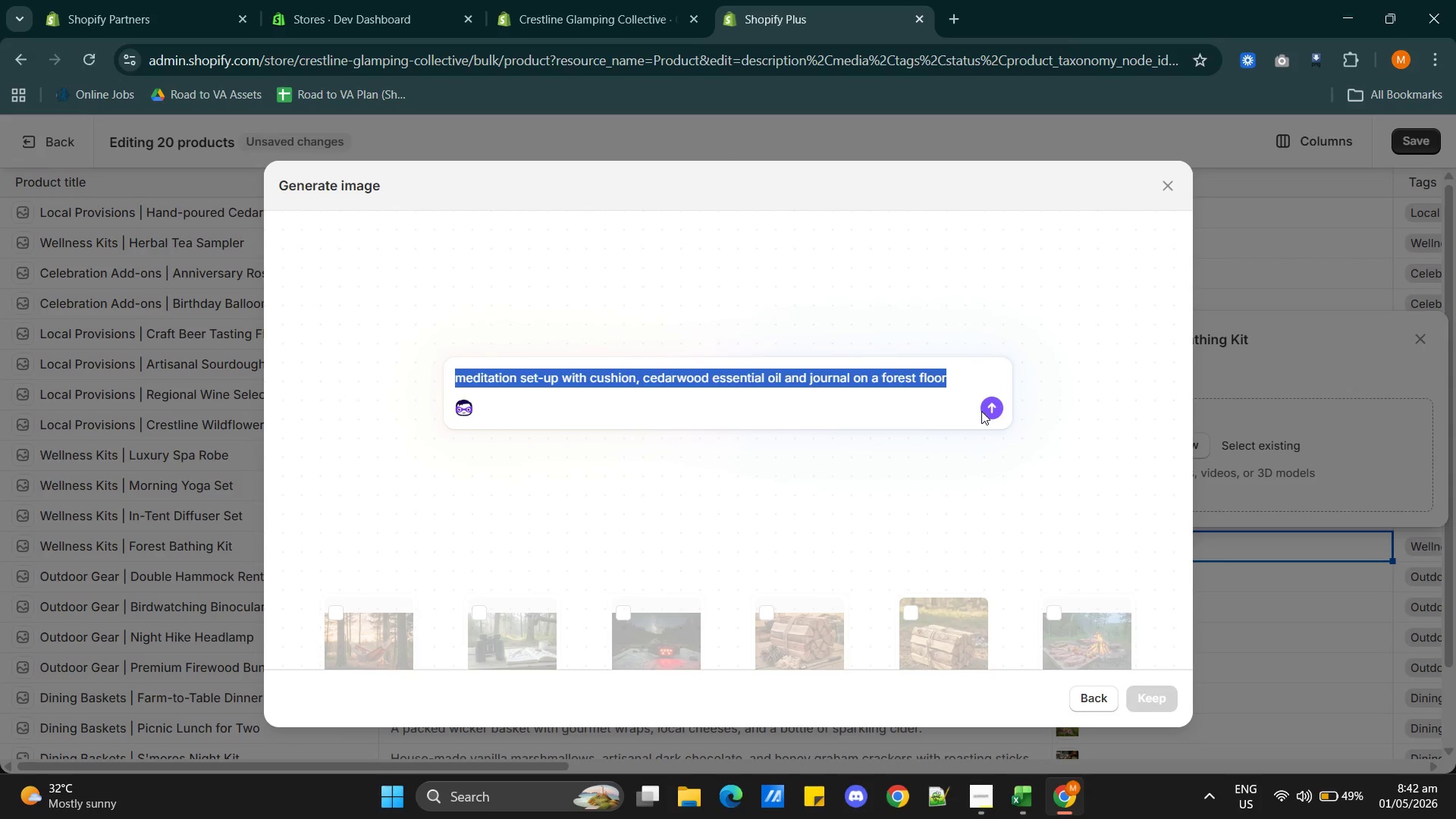 
left_click([987, 409])
 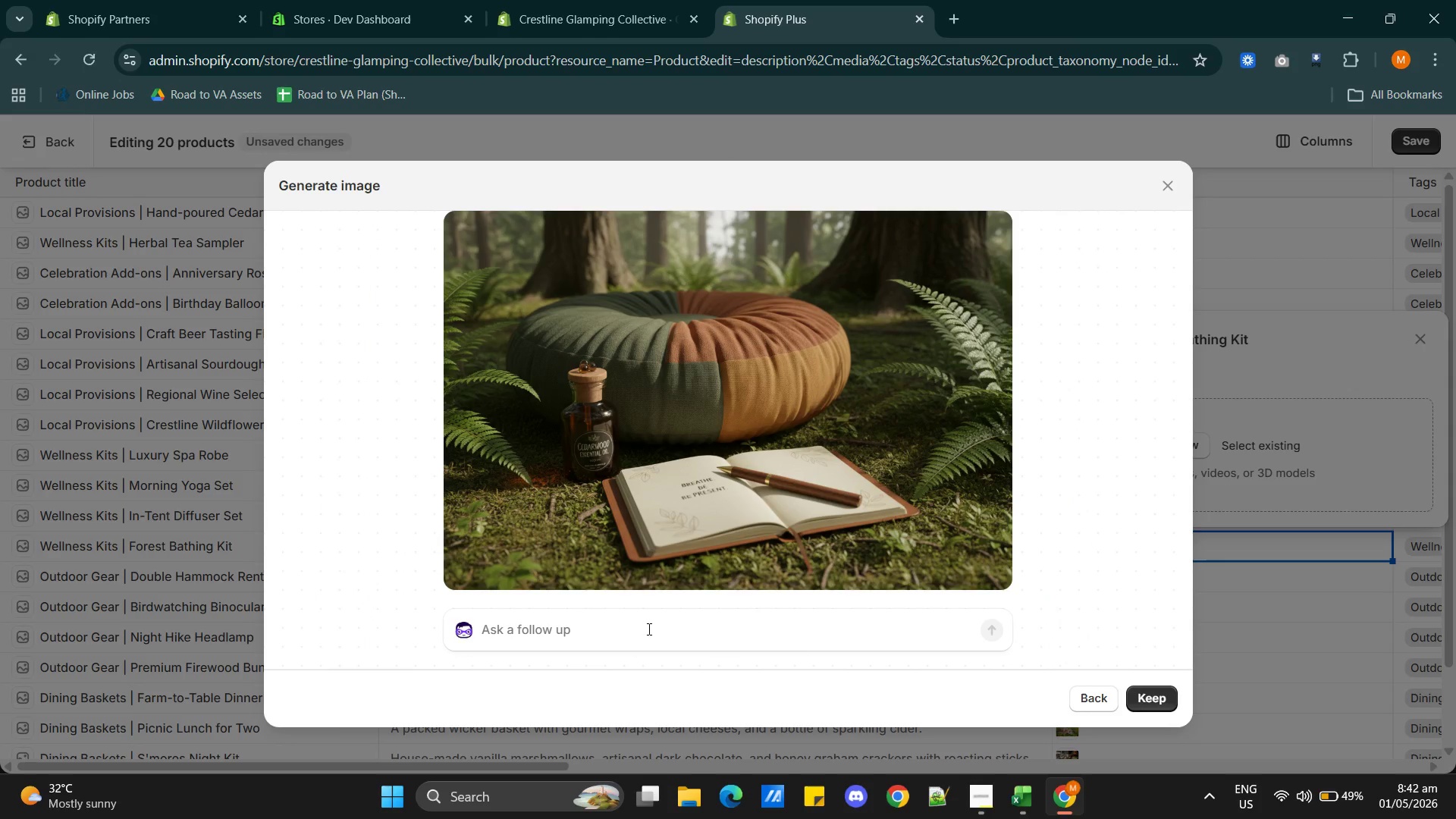 
wait(31.38)
 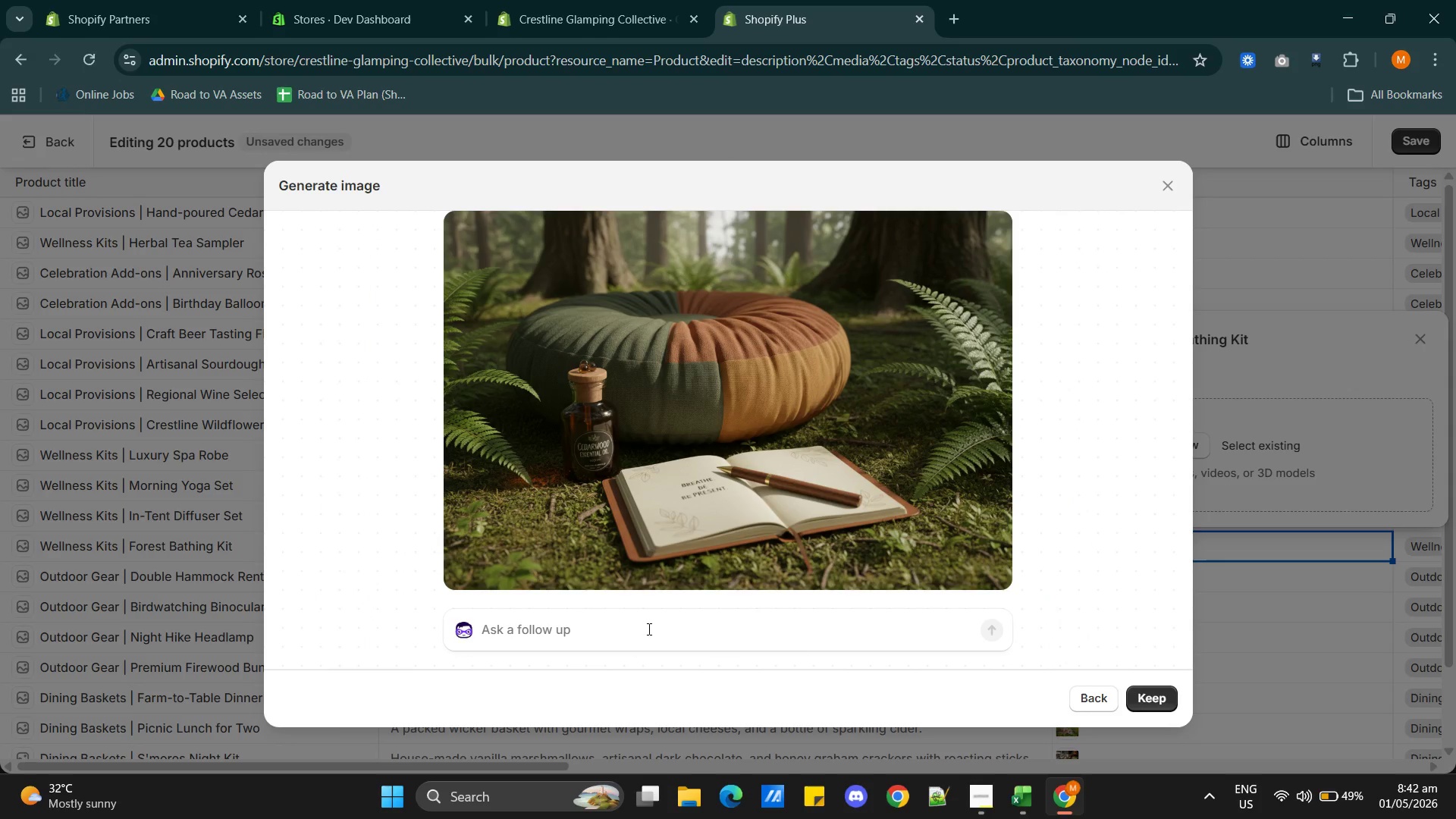 
left_click([1138, 701])
 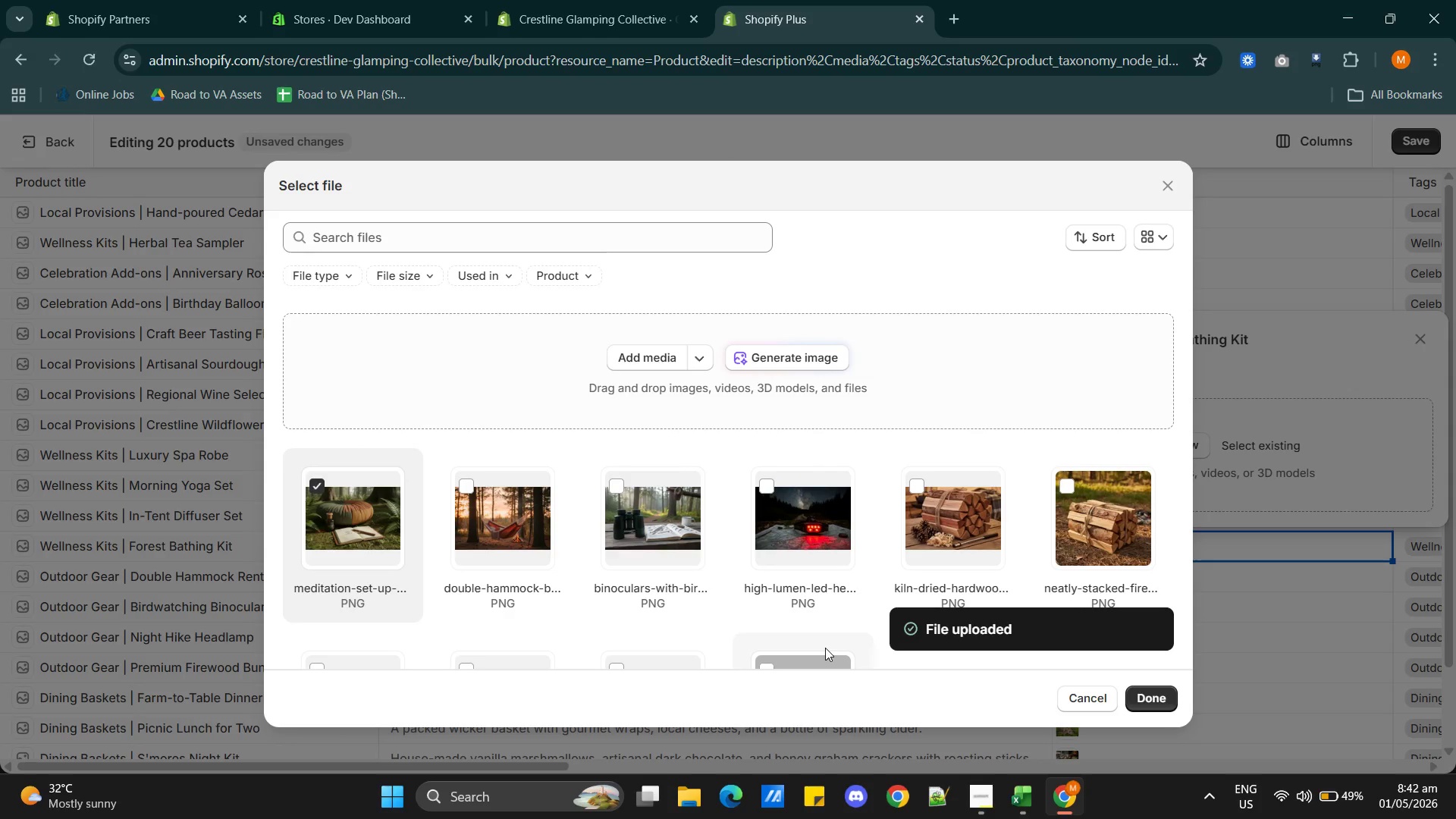 
wait(11.34)
 